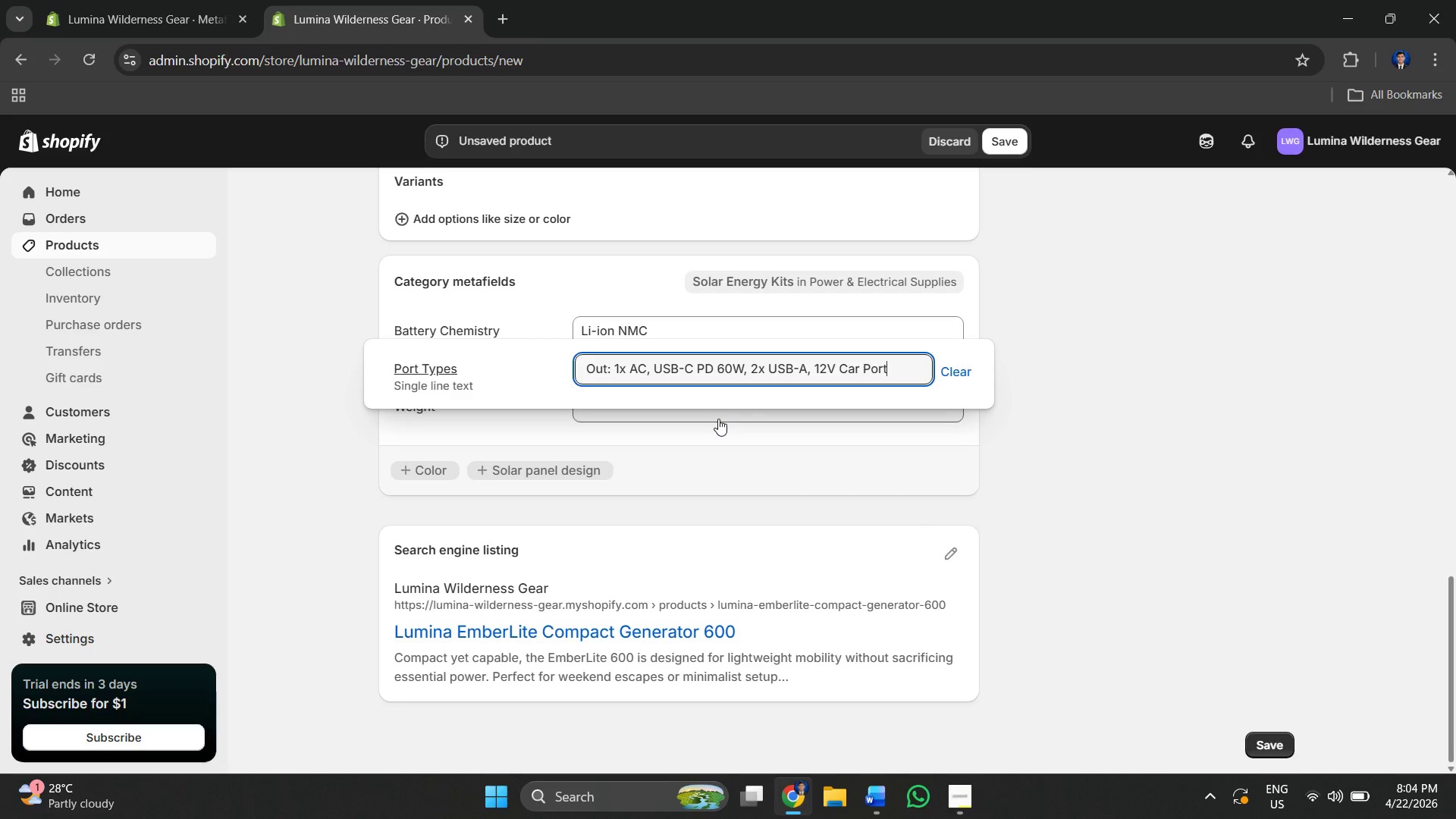 
key(Alt+Tab)
 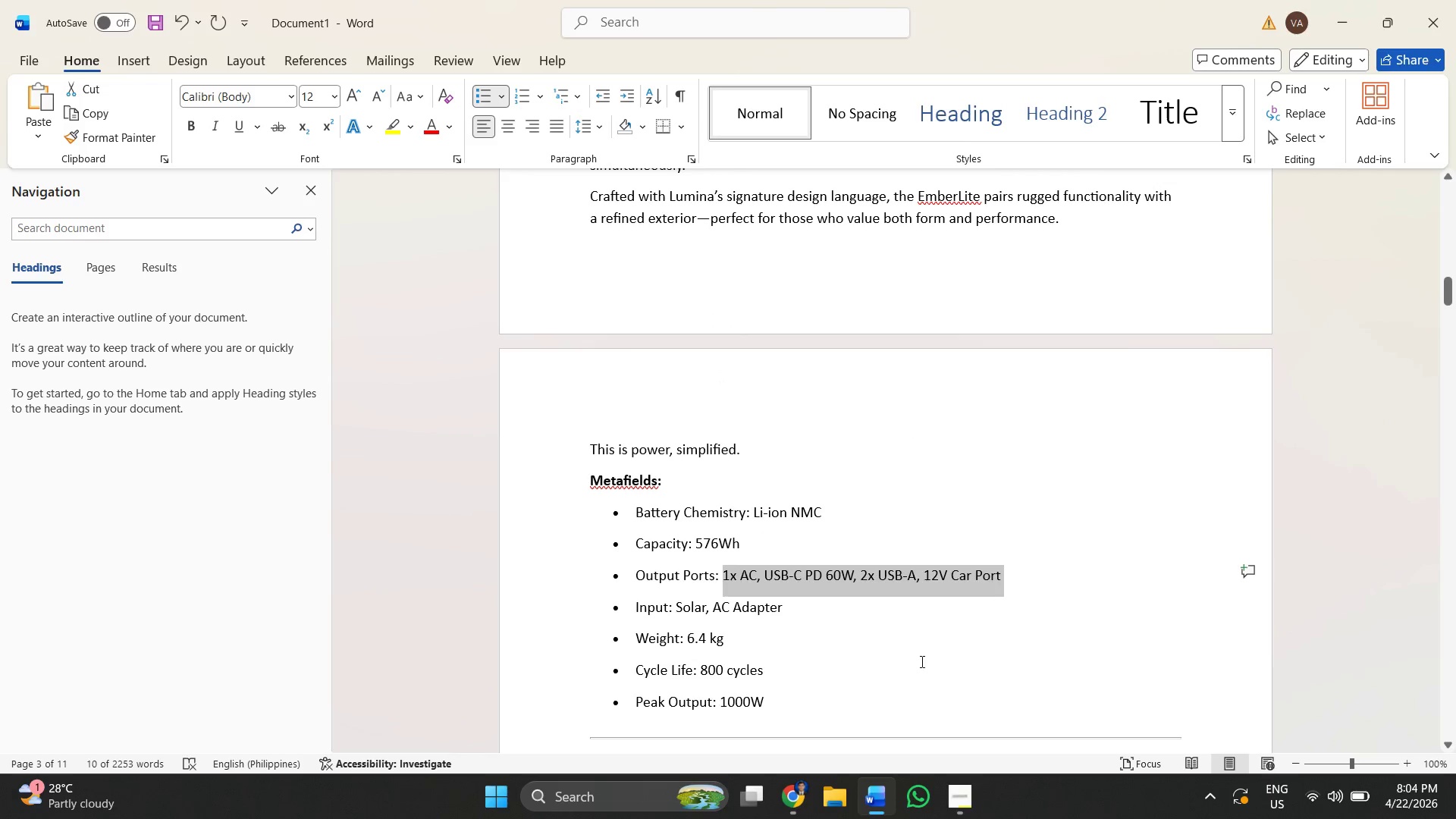 
left_click([986, 657])
 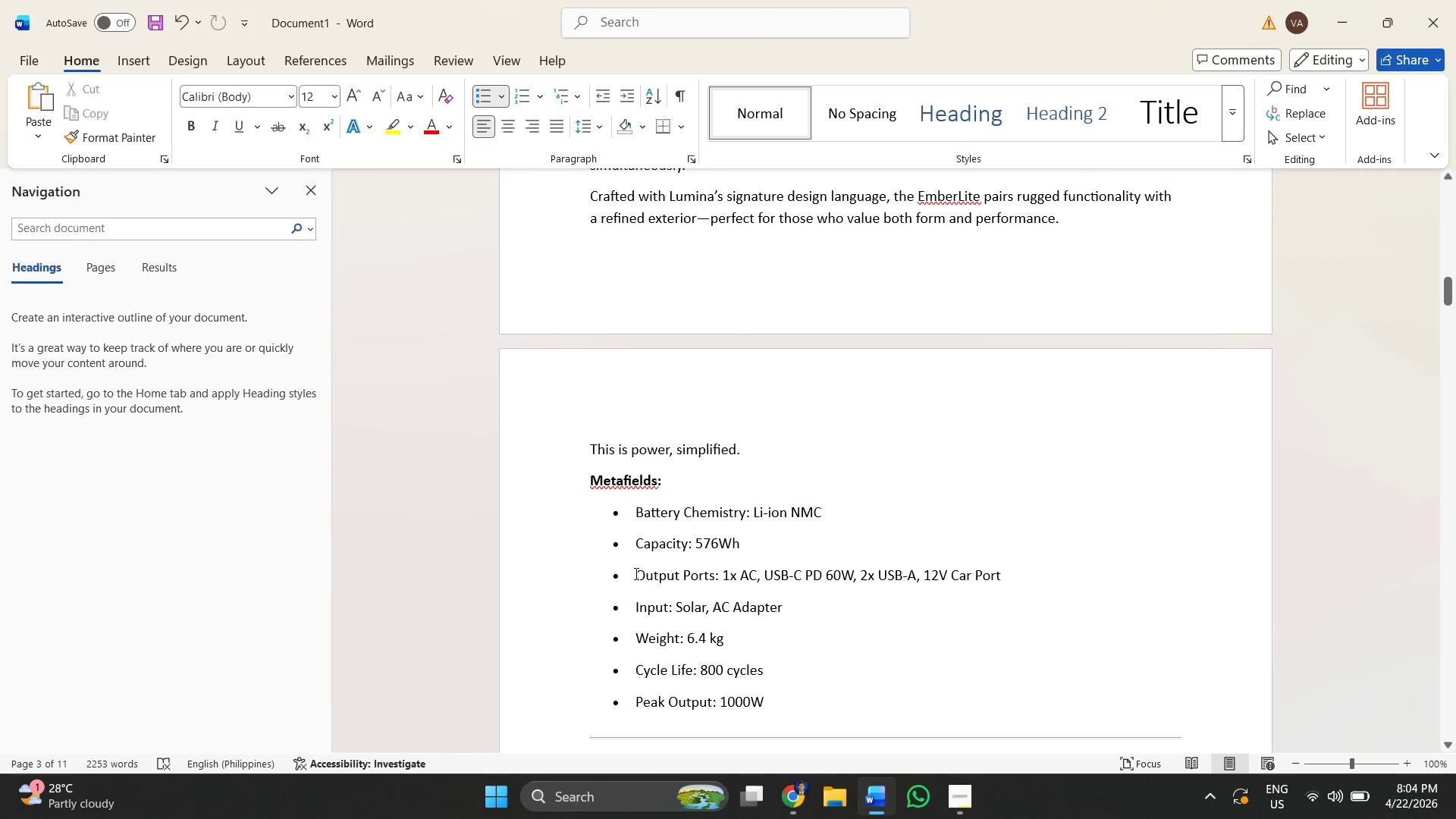 
left_click_drag(start_coordinate=[636, 573], to_coordinate=[786, 607])
 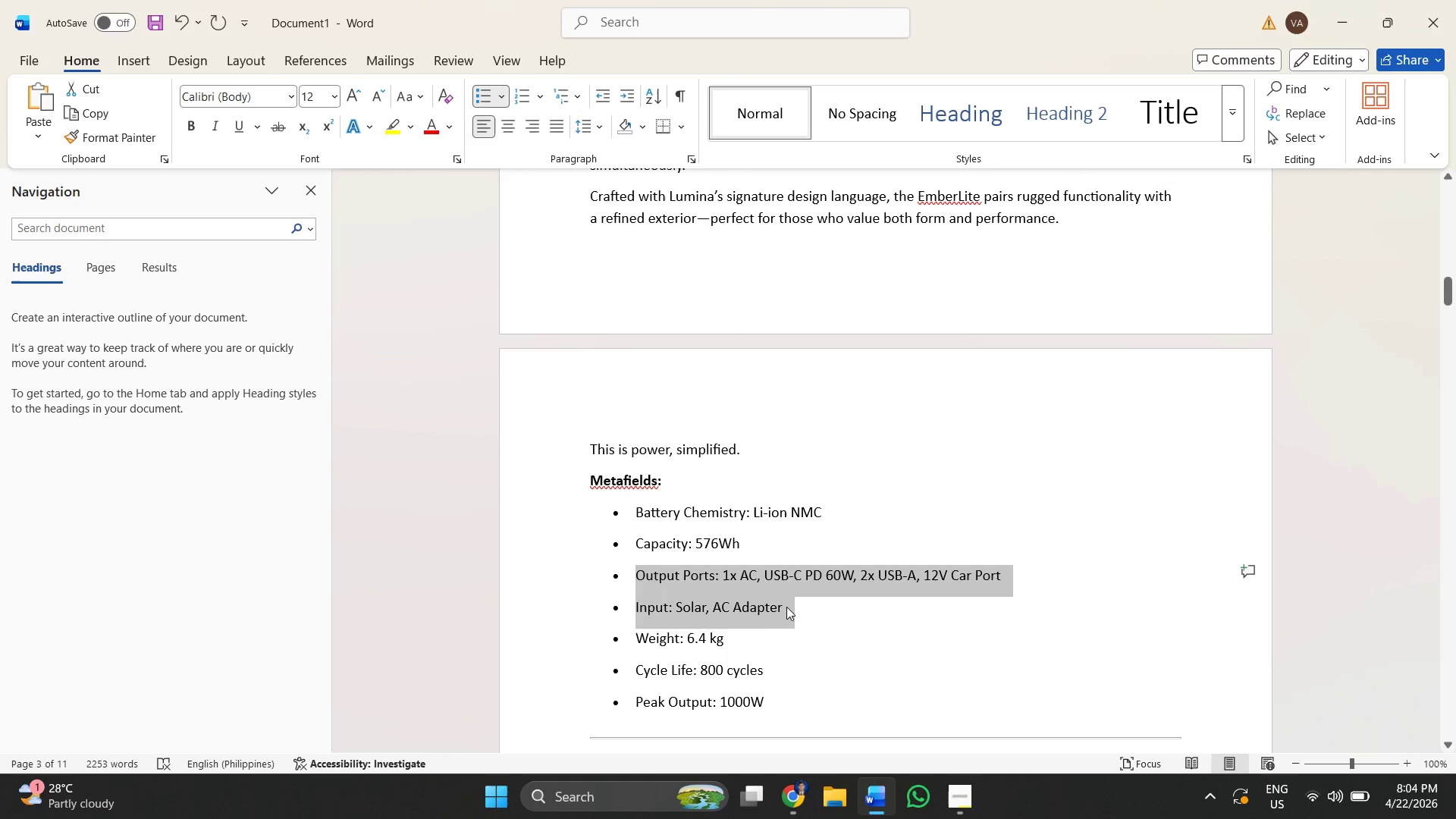 
key(Control+ControlLeft)
 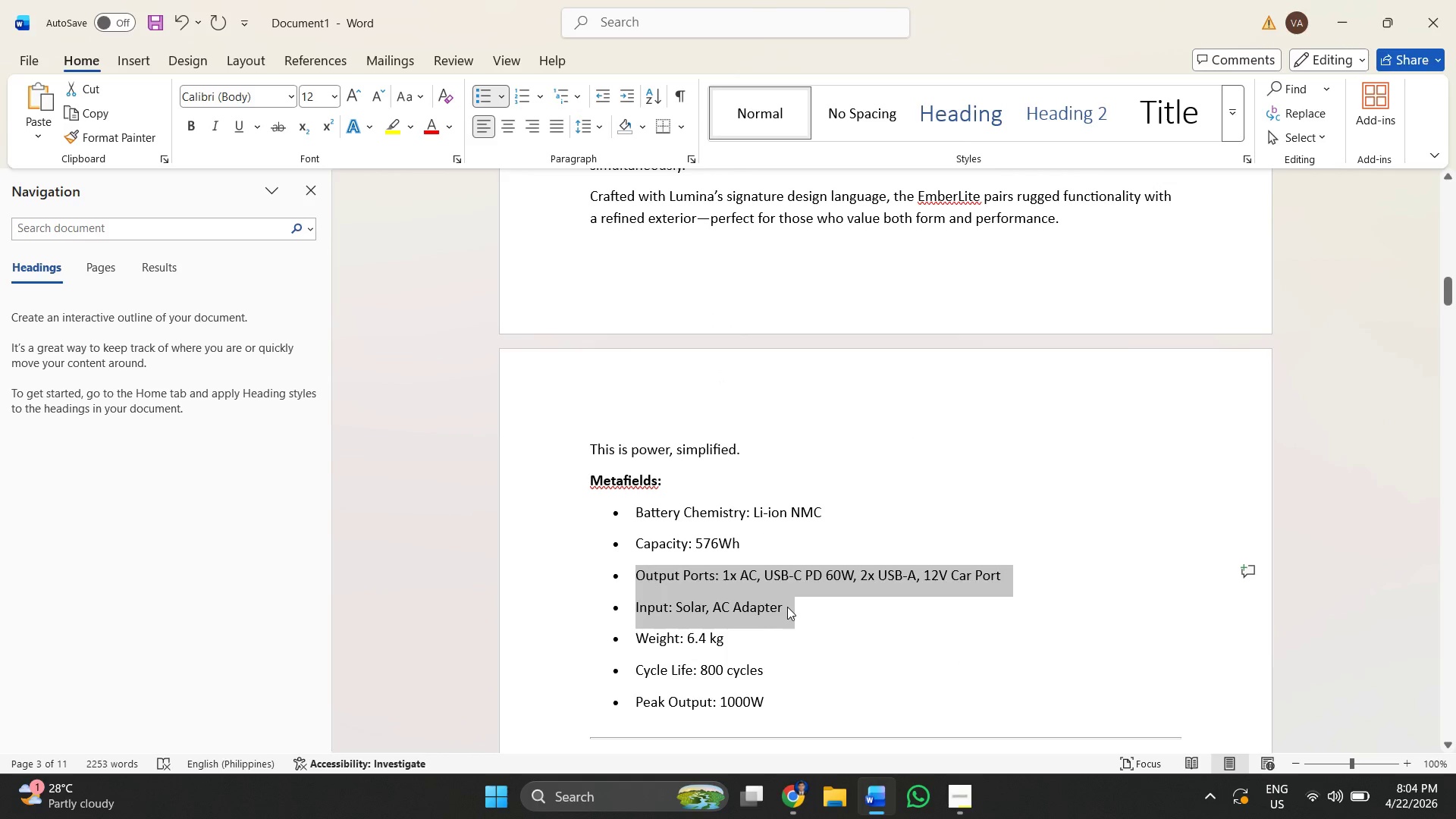 
key(Control+C)
 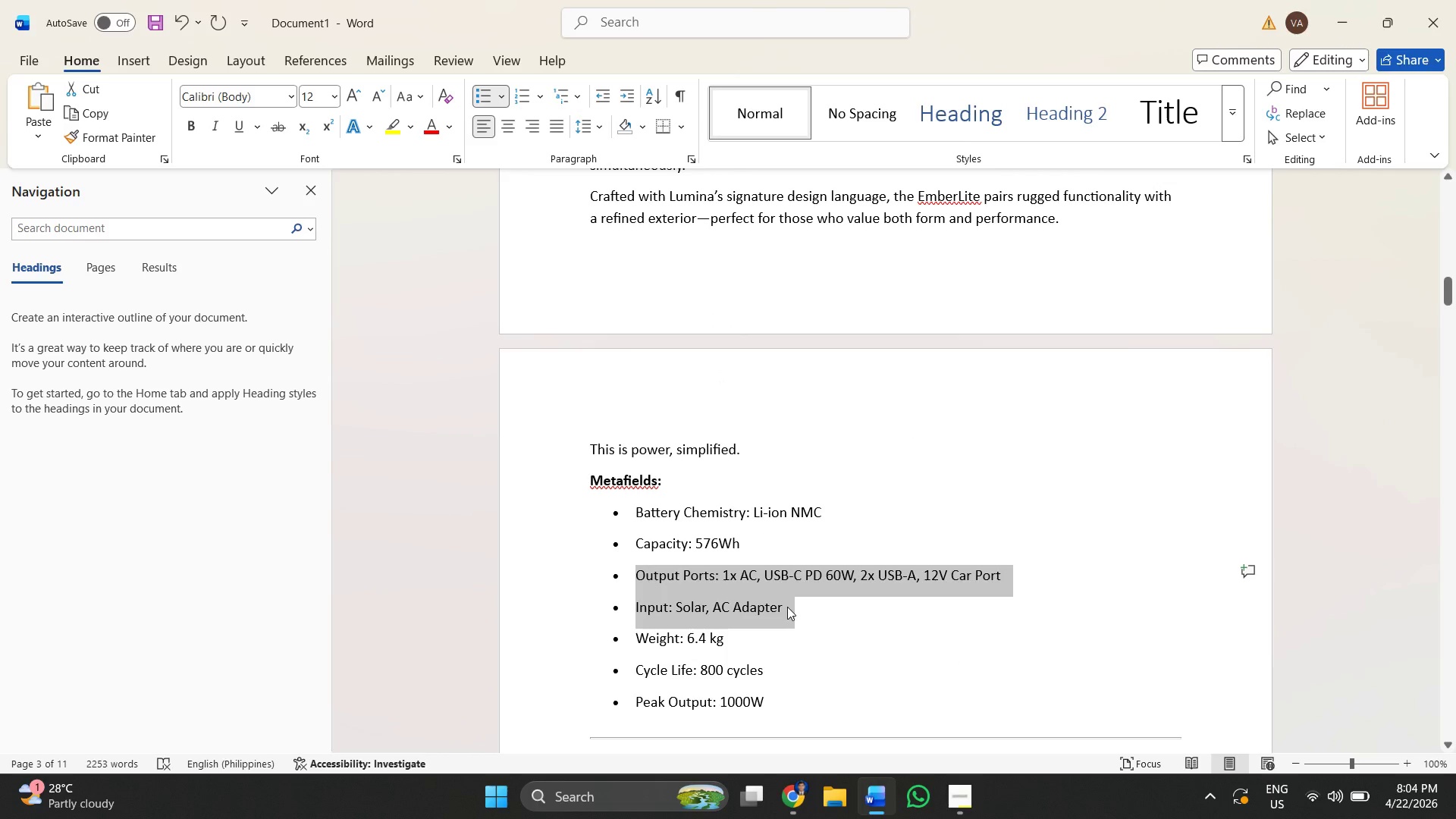 
key(Alt+AltLeft)
 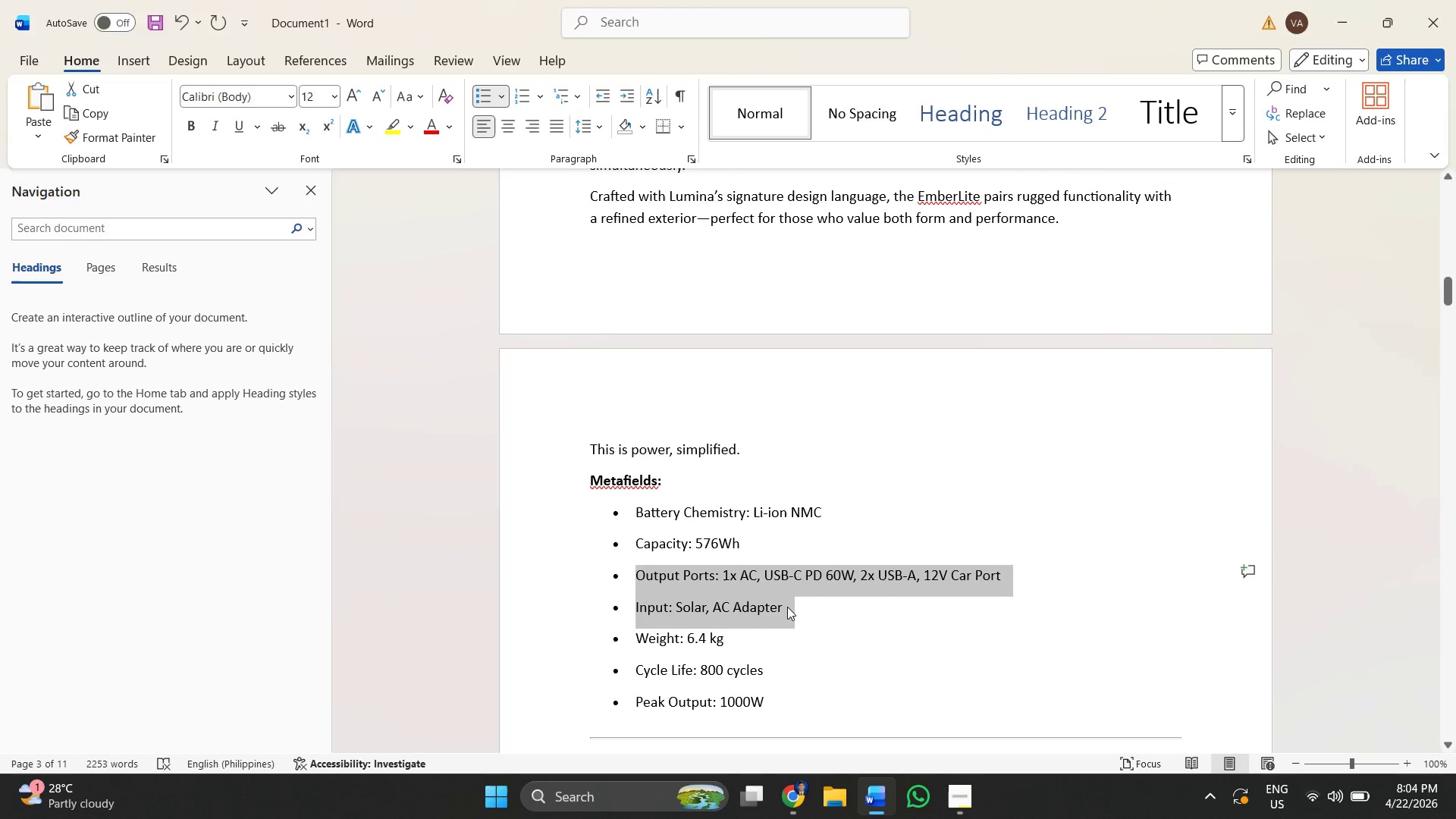 
key(Alt+Tab)
 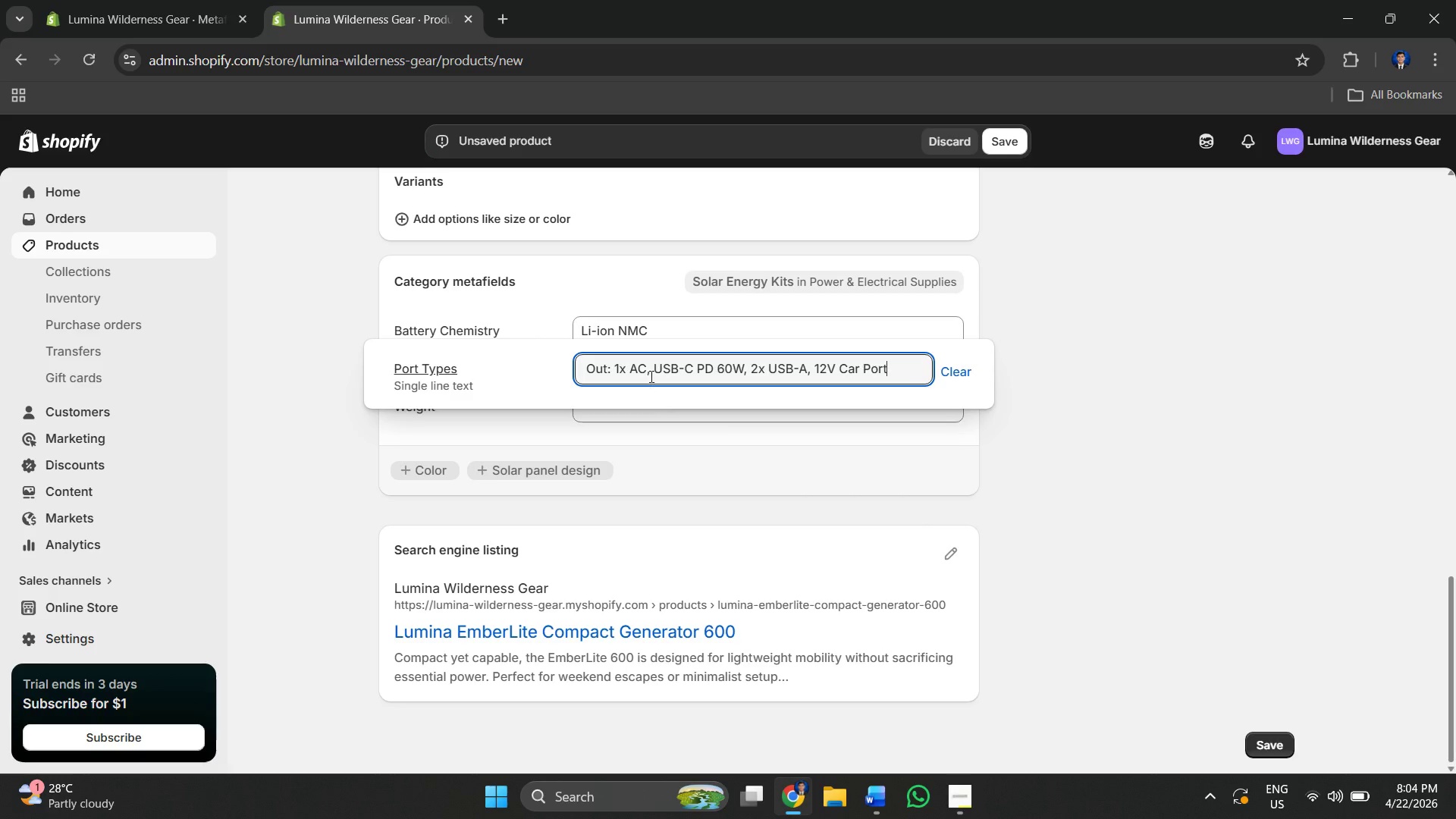 
key(Control+A)
 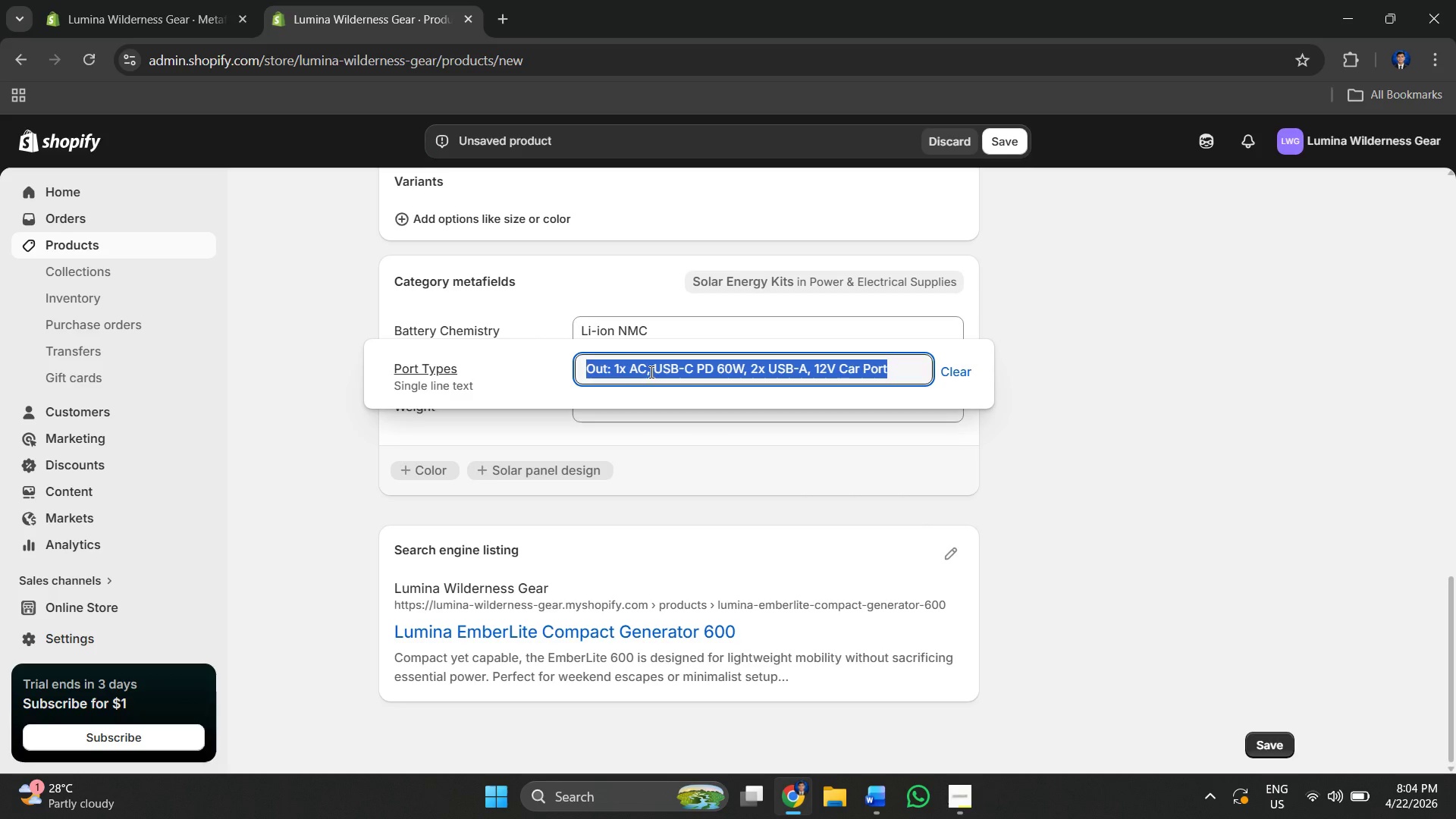 
key(Control+V)
 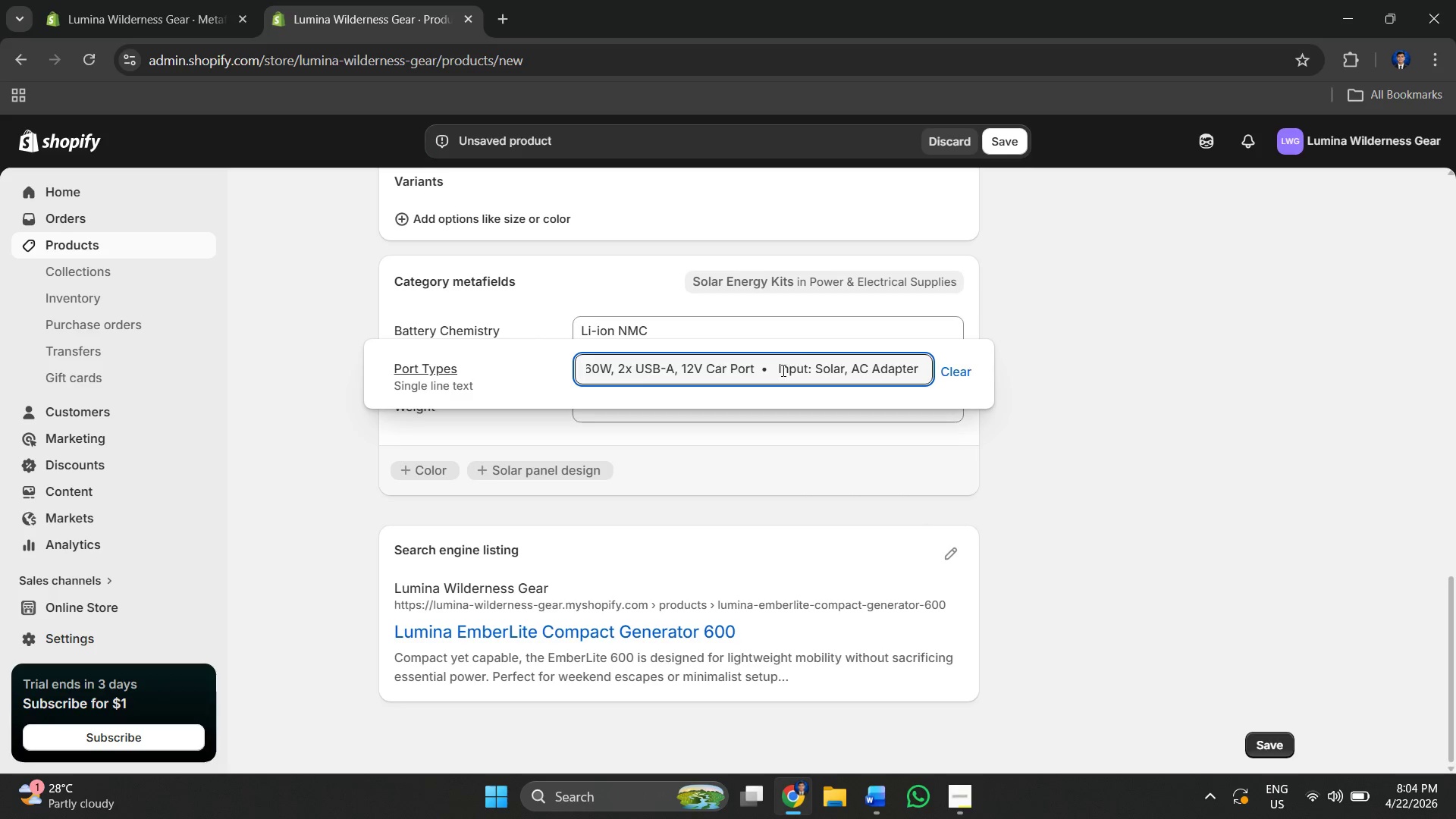 
left_click([771, 374])
 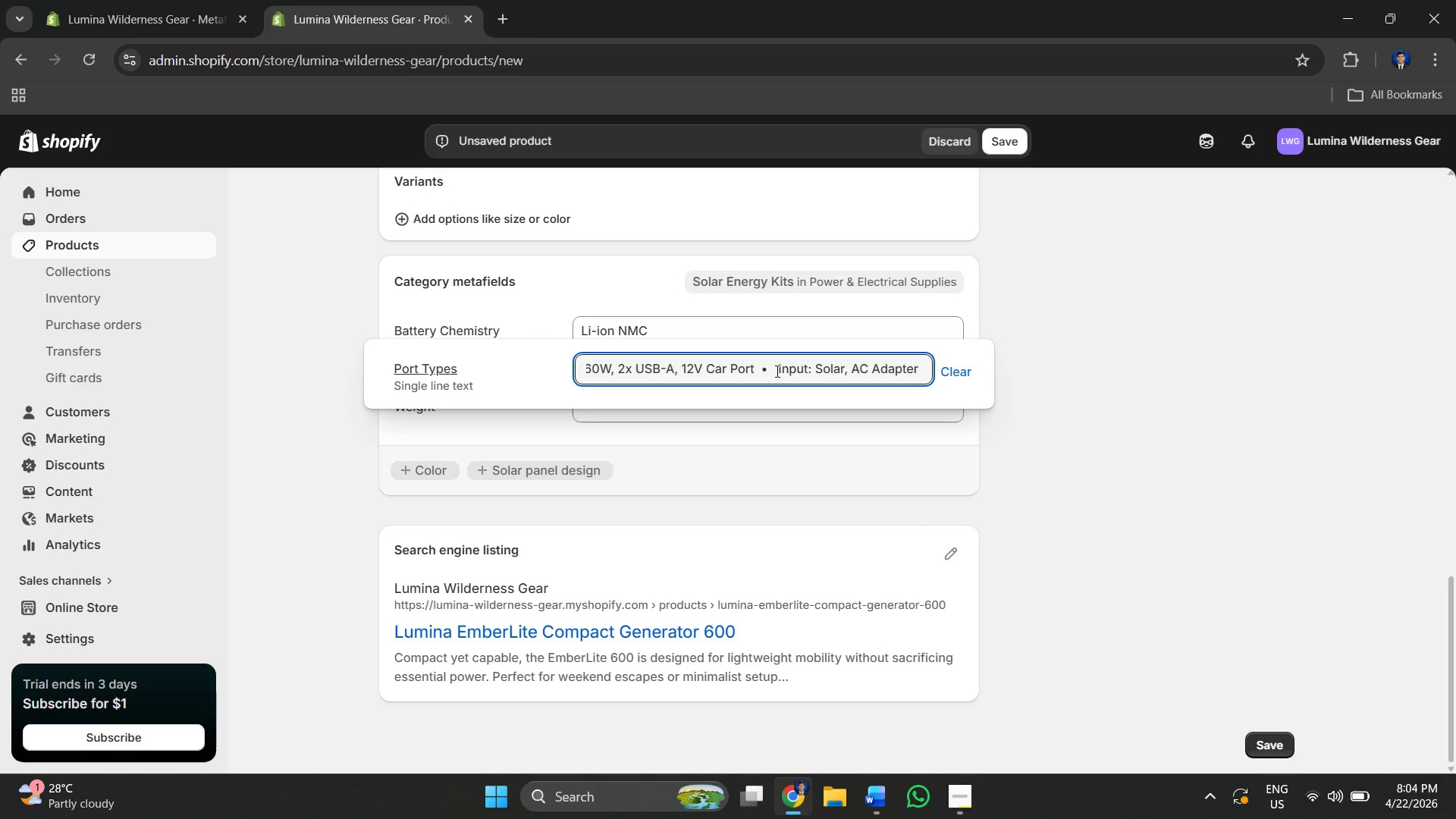 
key(Backspace)
 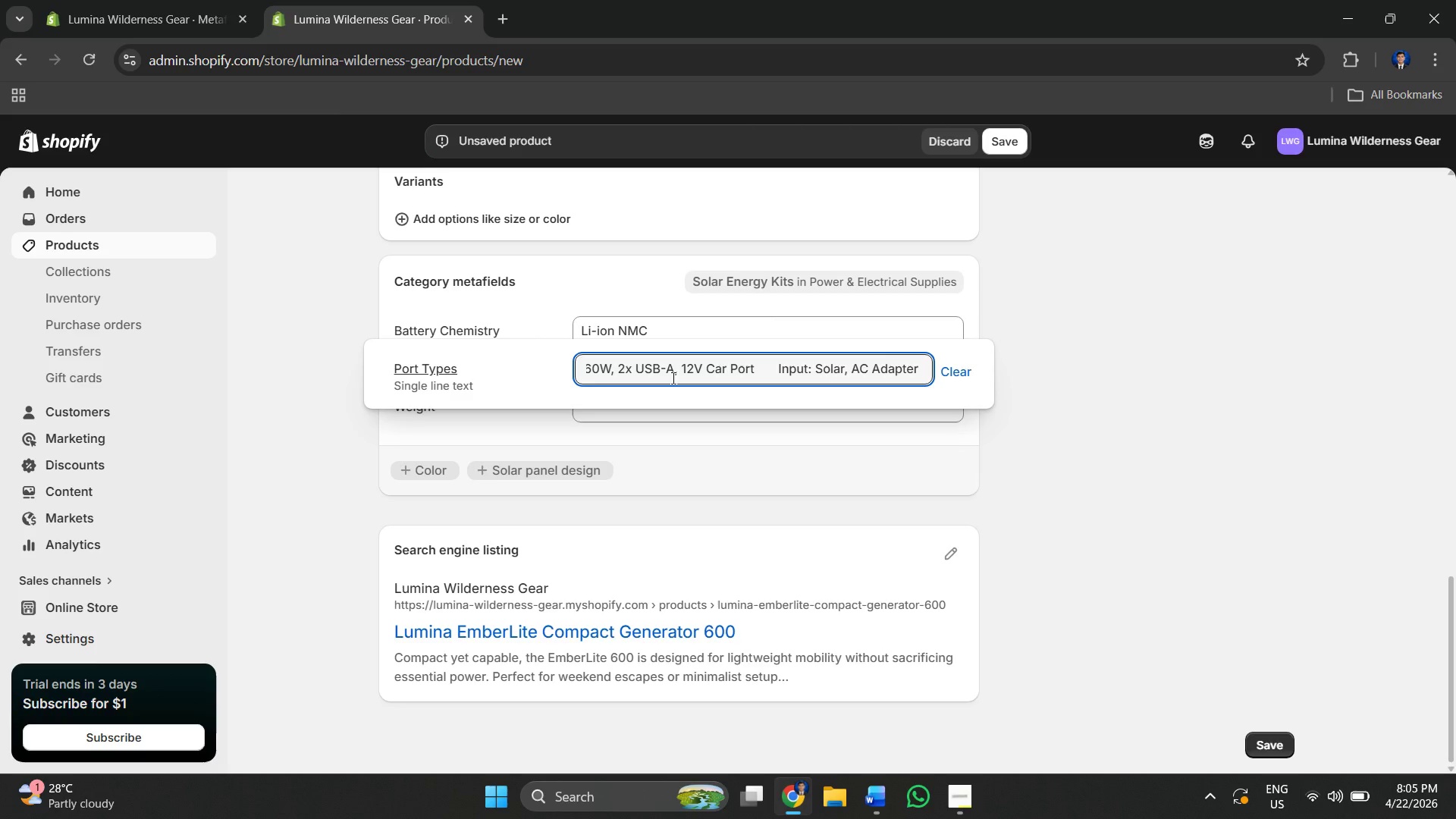 
hold_key(key=ArrowLeft, duration=1.52)
 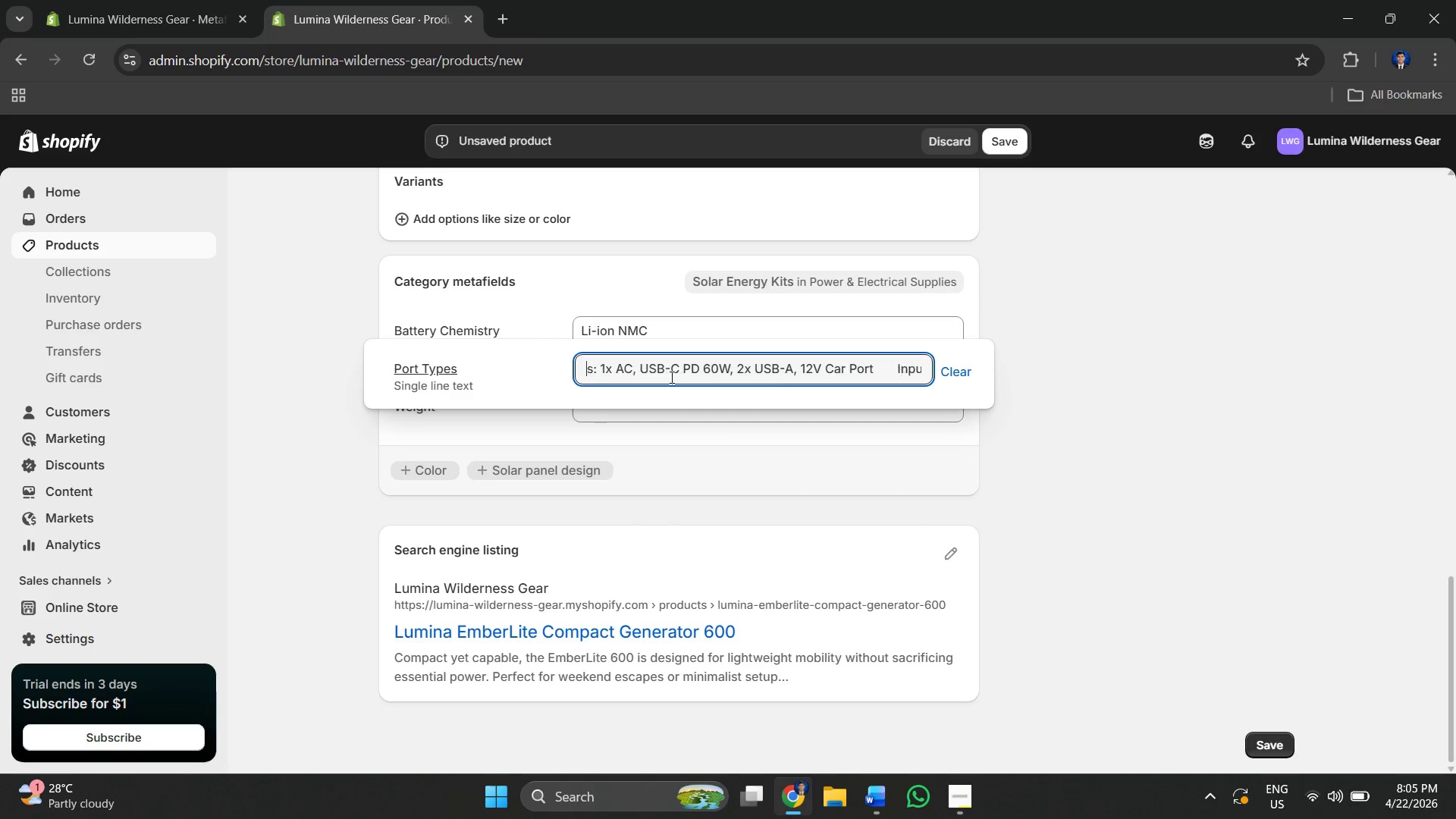 
hold_key(key=ArrowLeft, duration=1.38)
 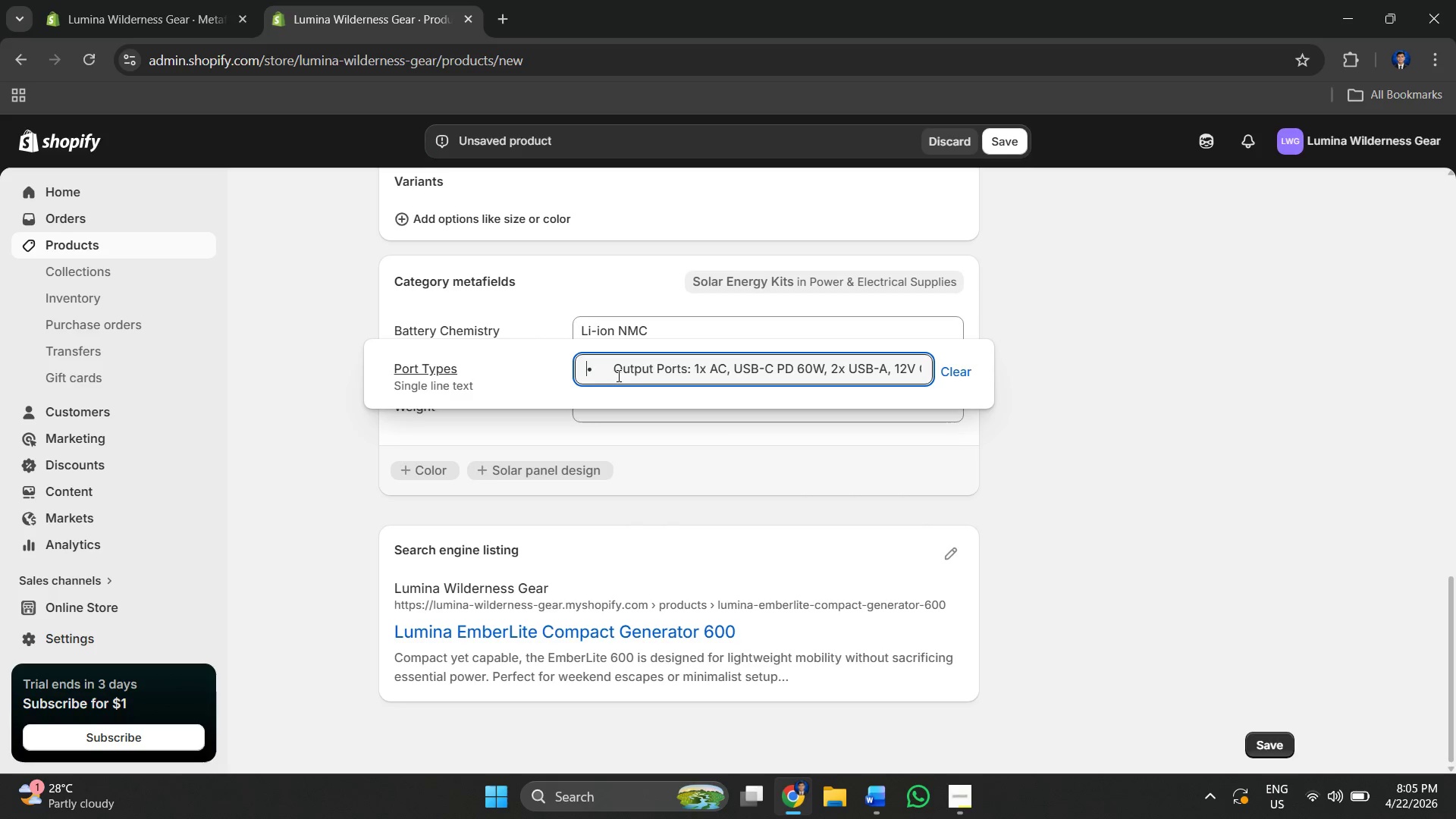 
left_click([610, 375])
 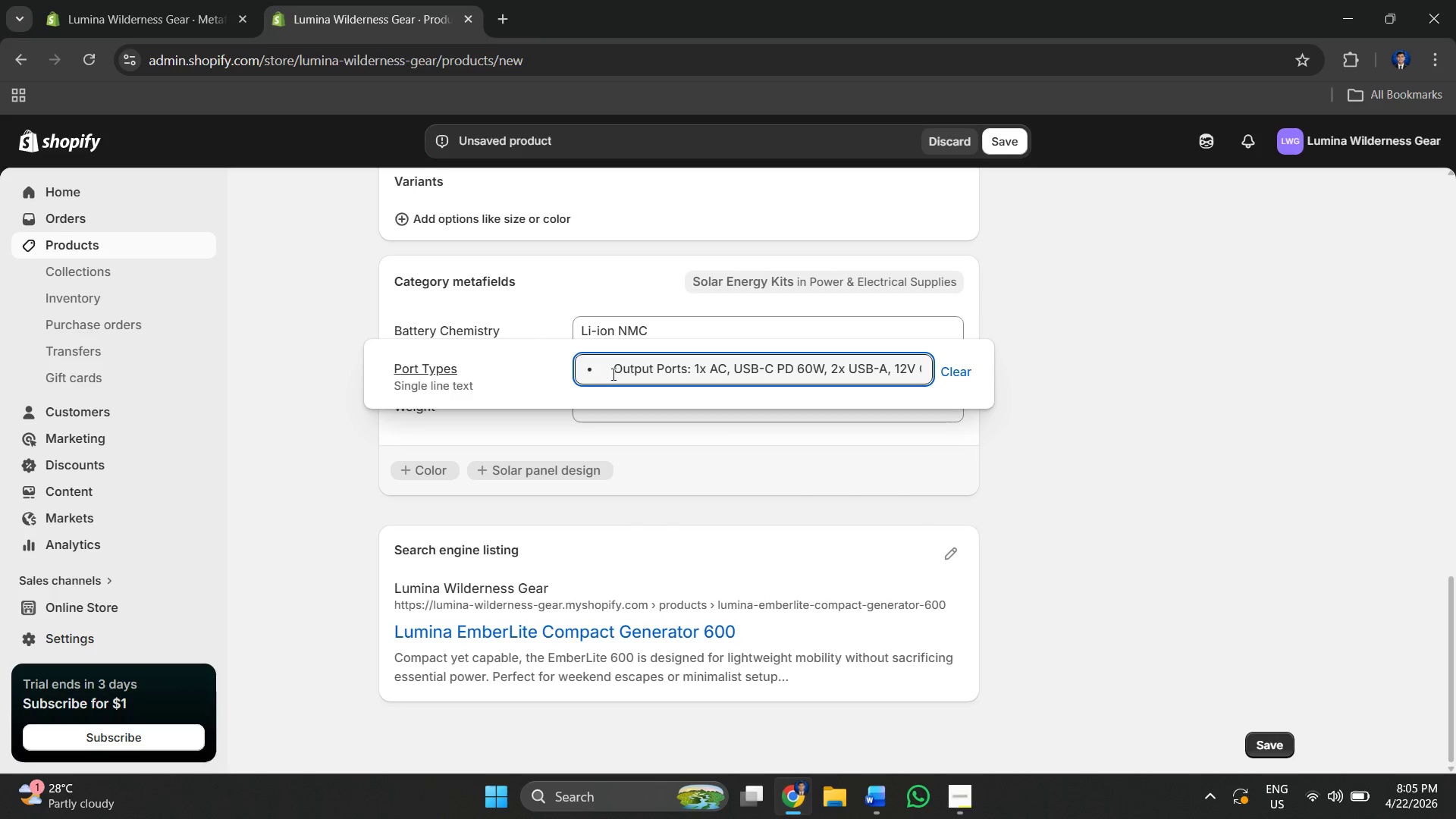 
key(Backspace)
 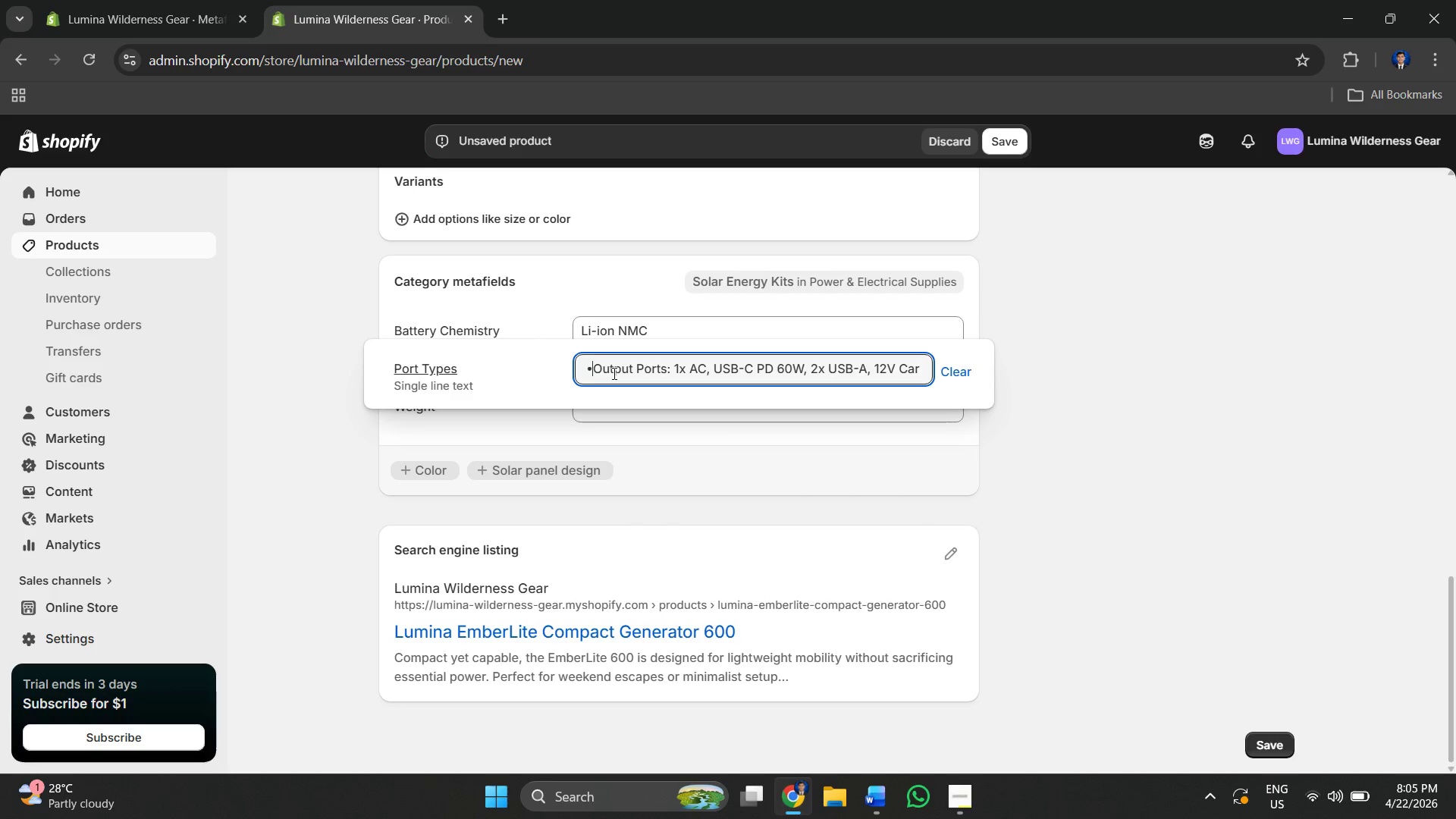 
key(Backspace)
 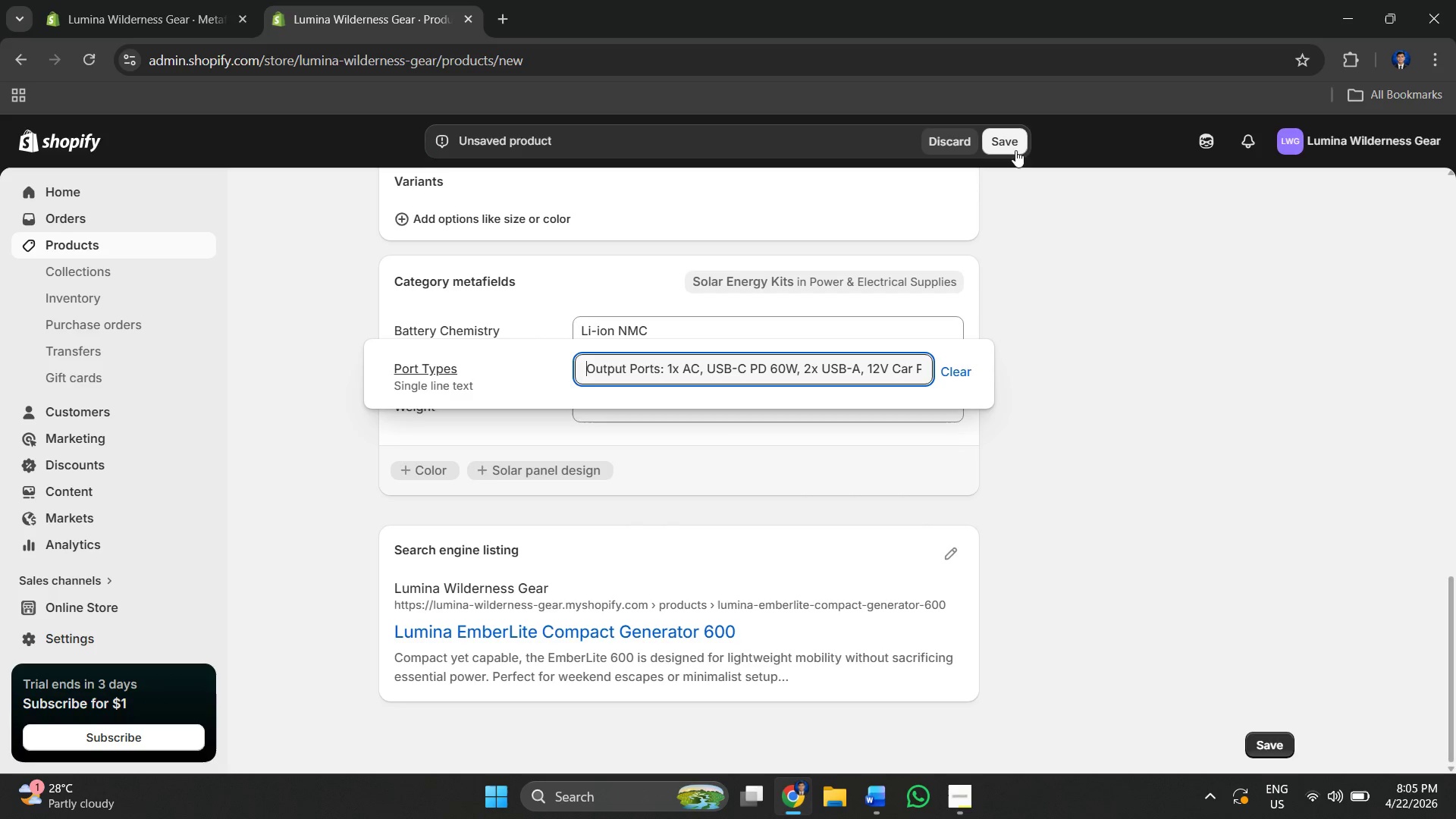 
left_click([1013, 140])
 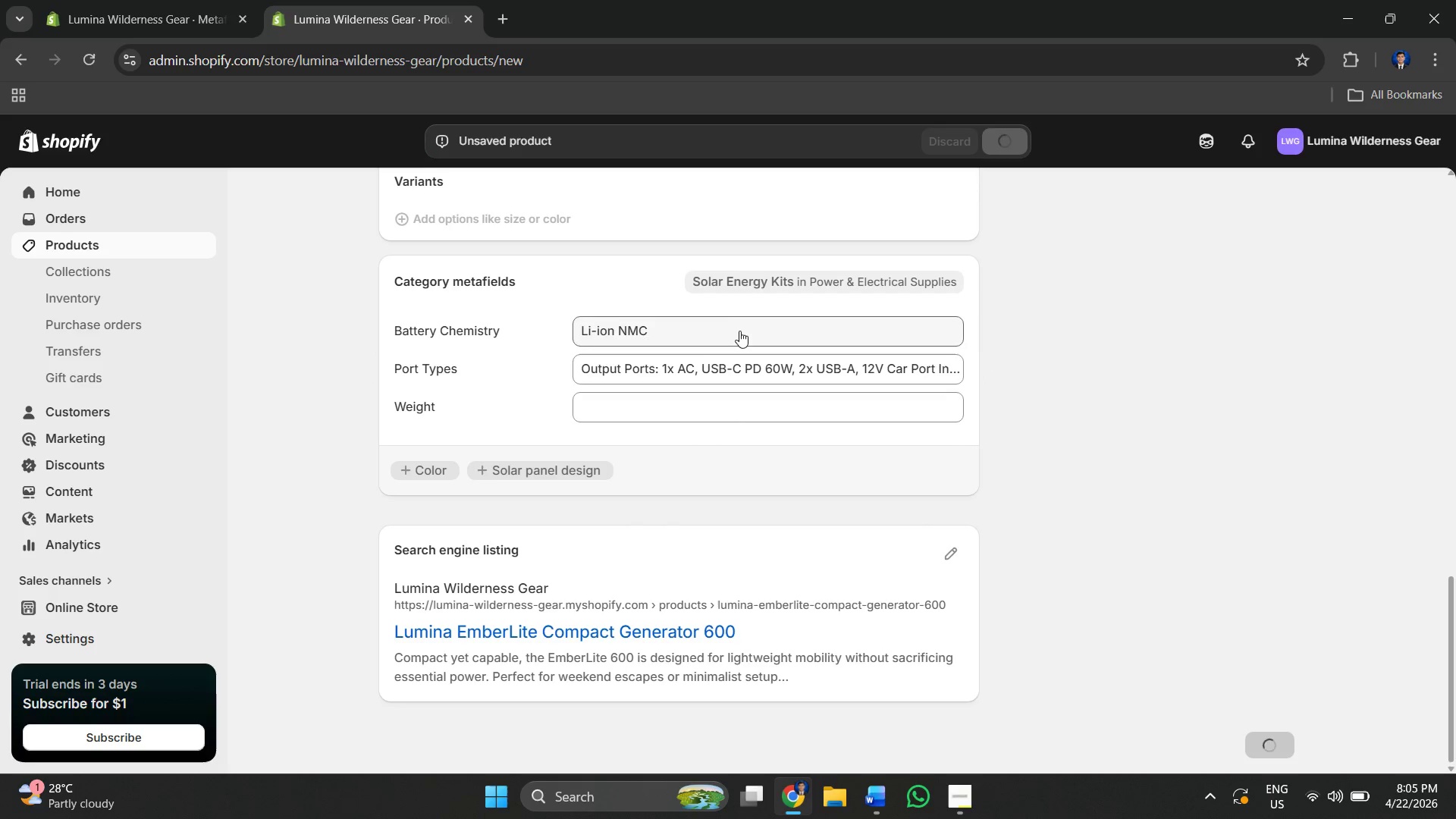 
left_click([678, 408])
 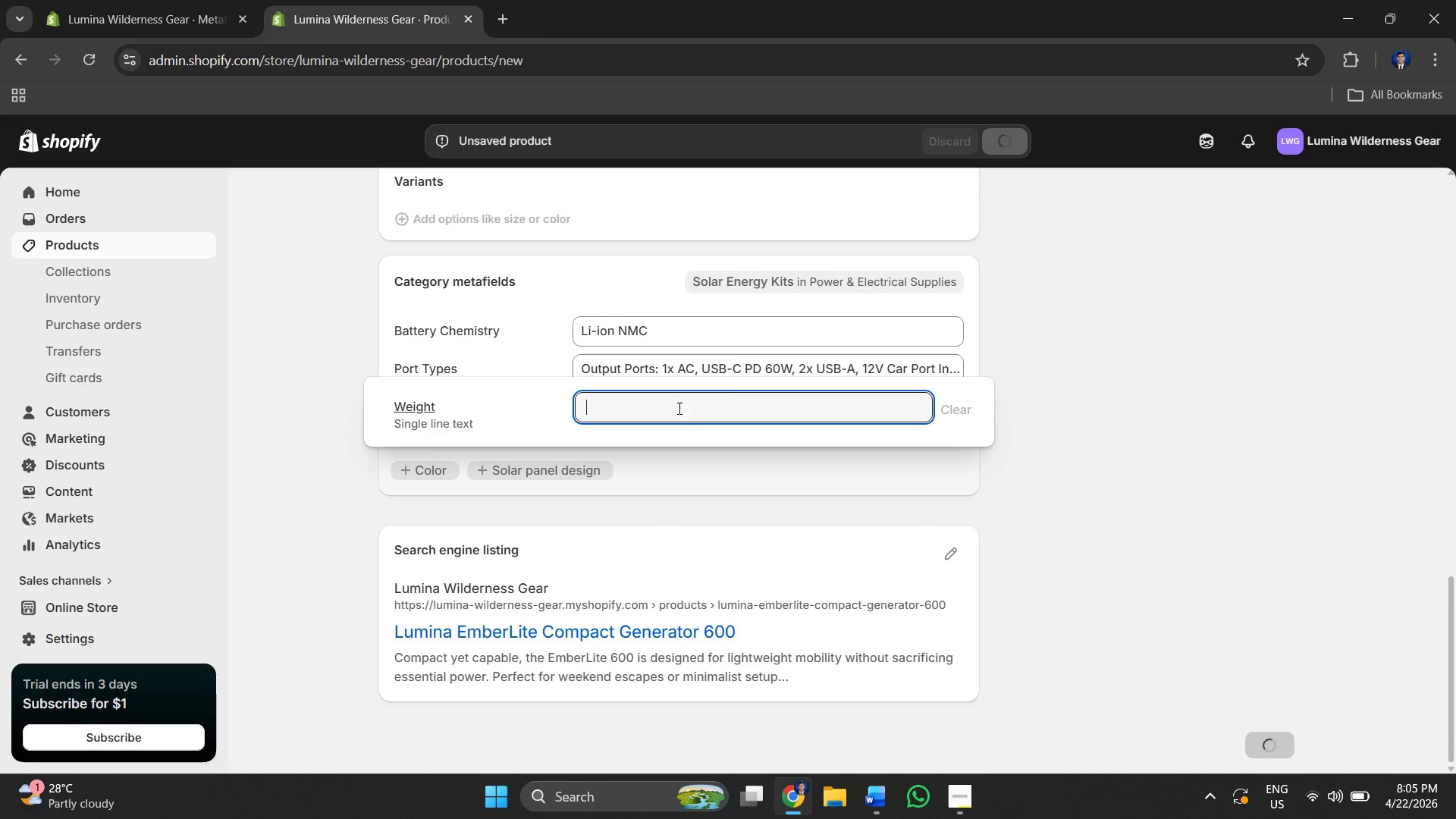 
key(Alt+AltLeft)
 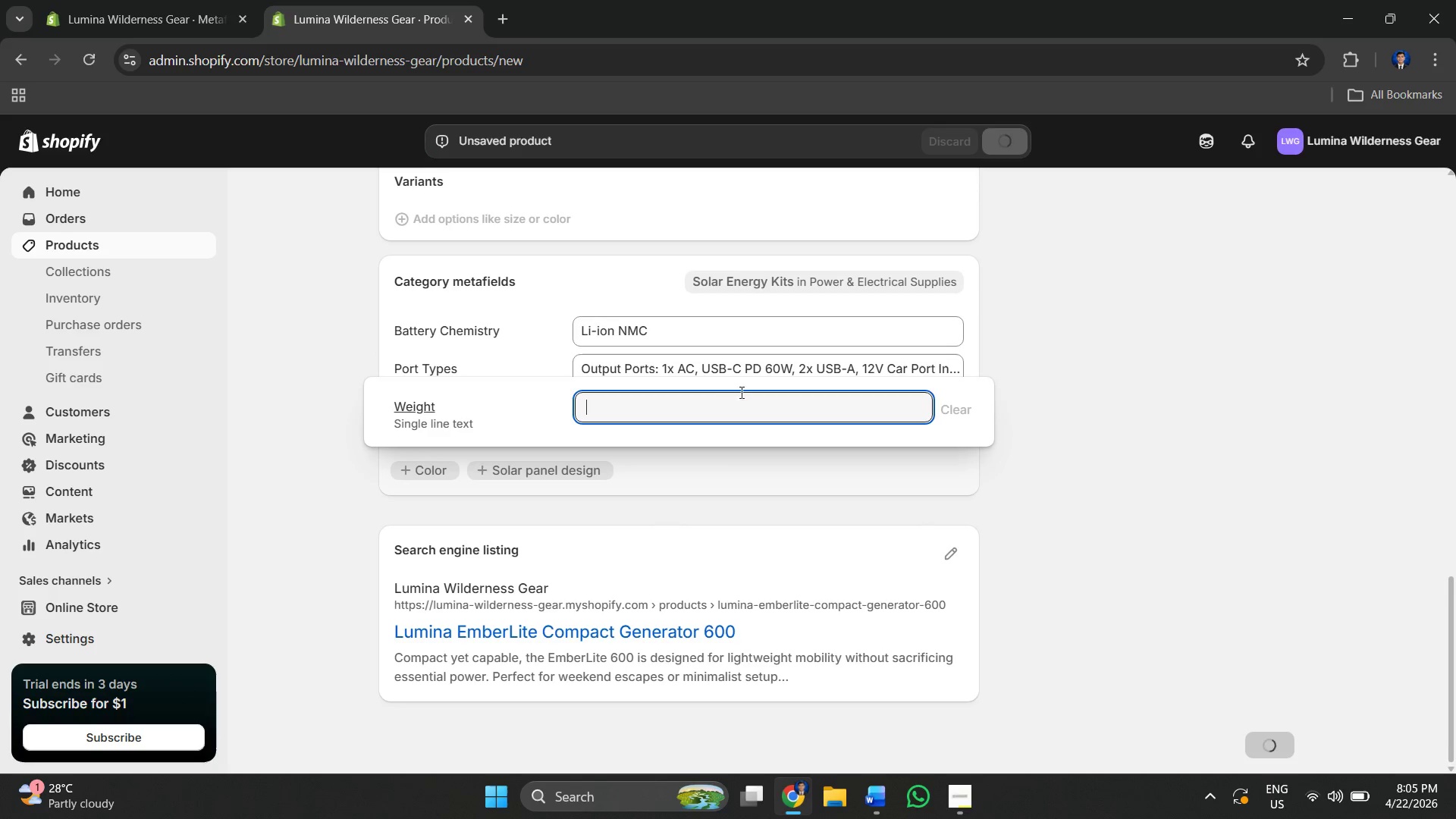 
key(Alt+Tab)
 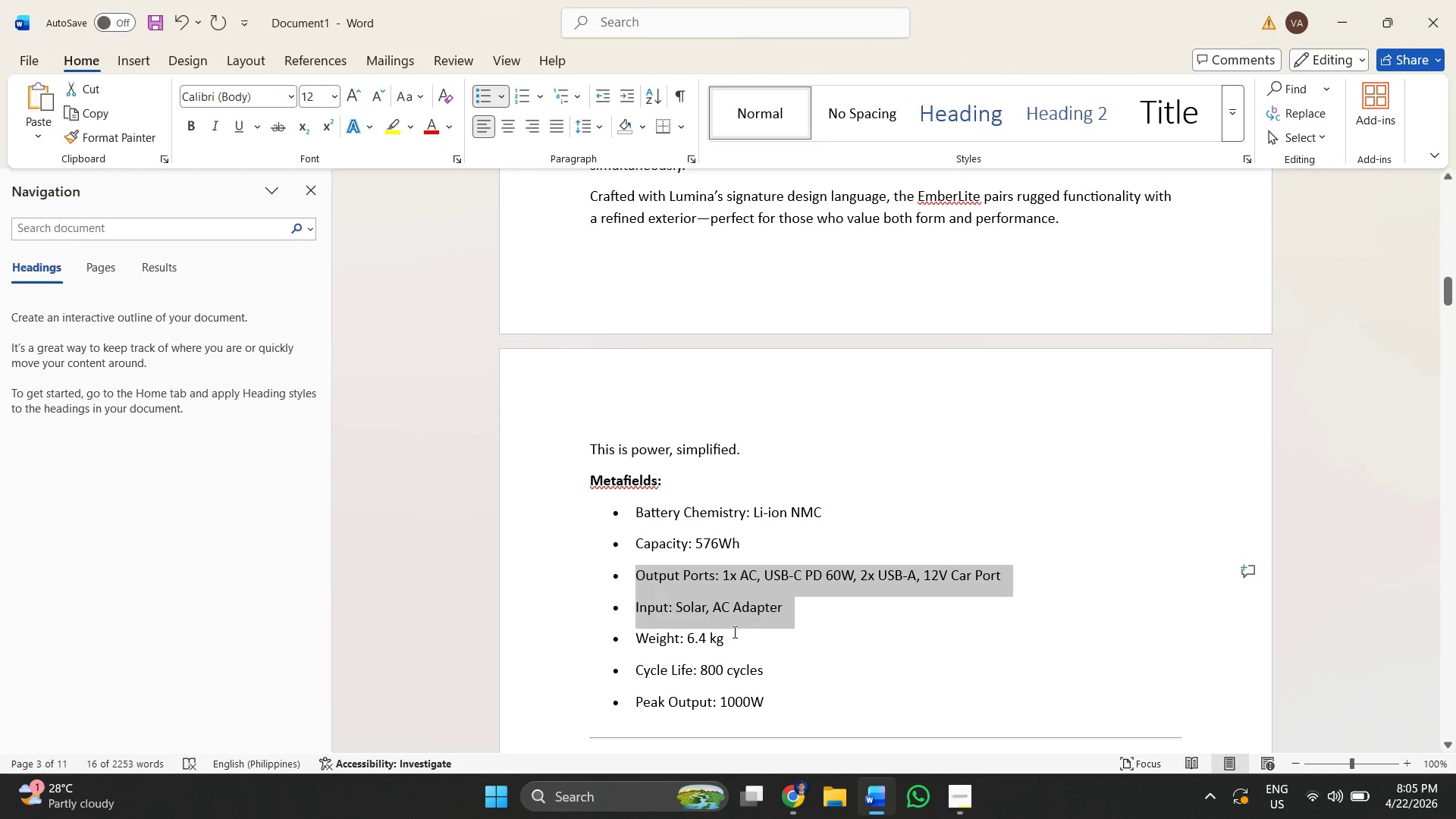 
left_click([744, 640])
 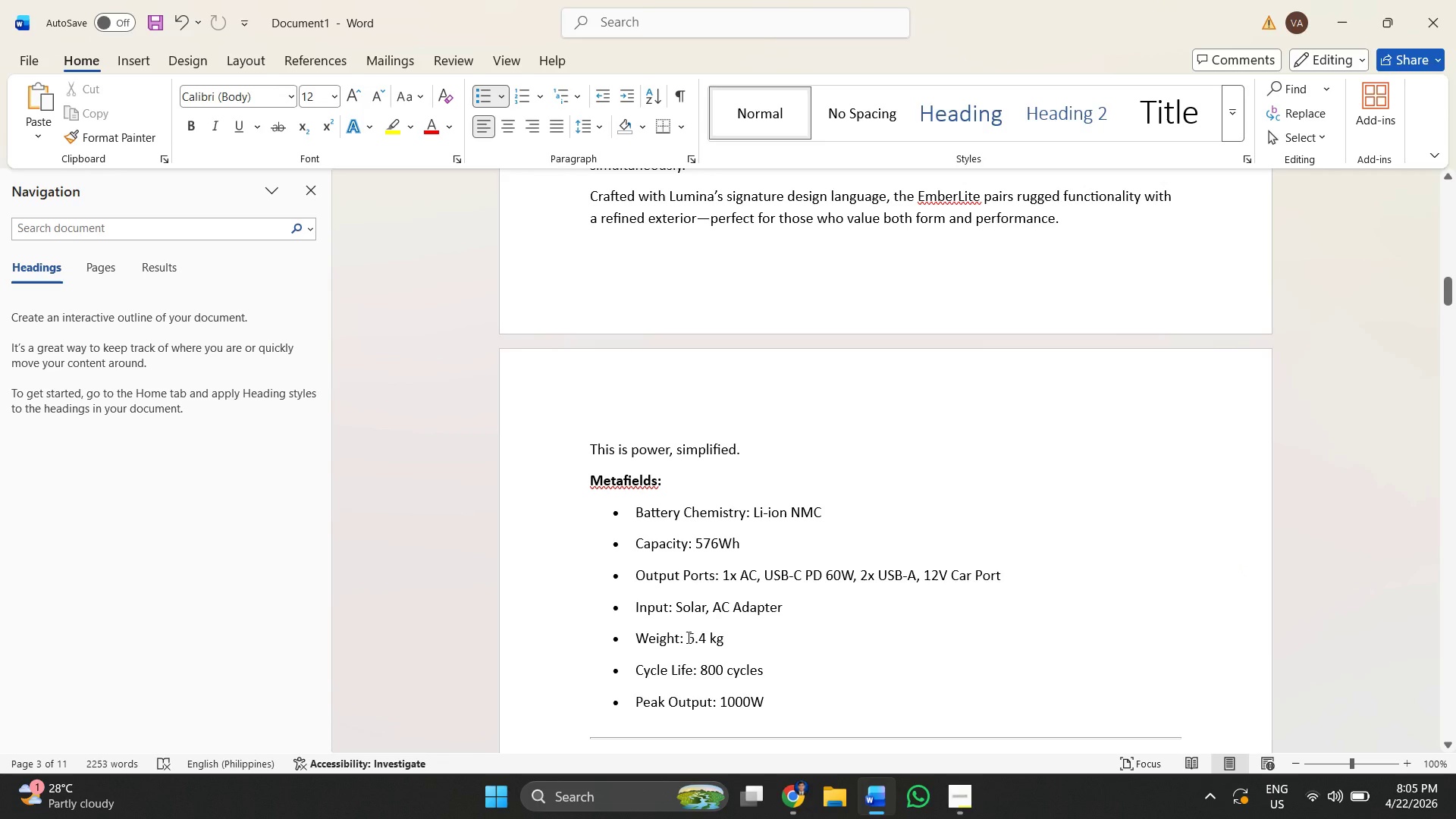 
left_click_drag(start_coordinate=[687, 637], to_coordinate=[726, 638])
 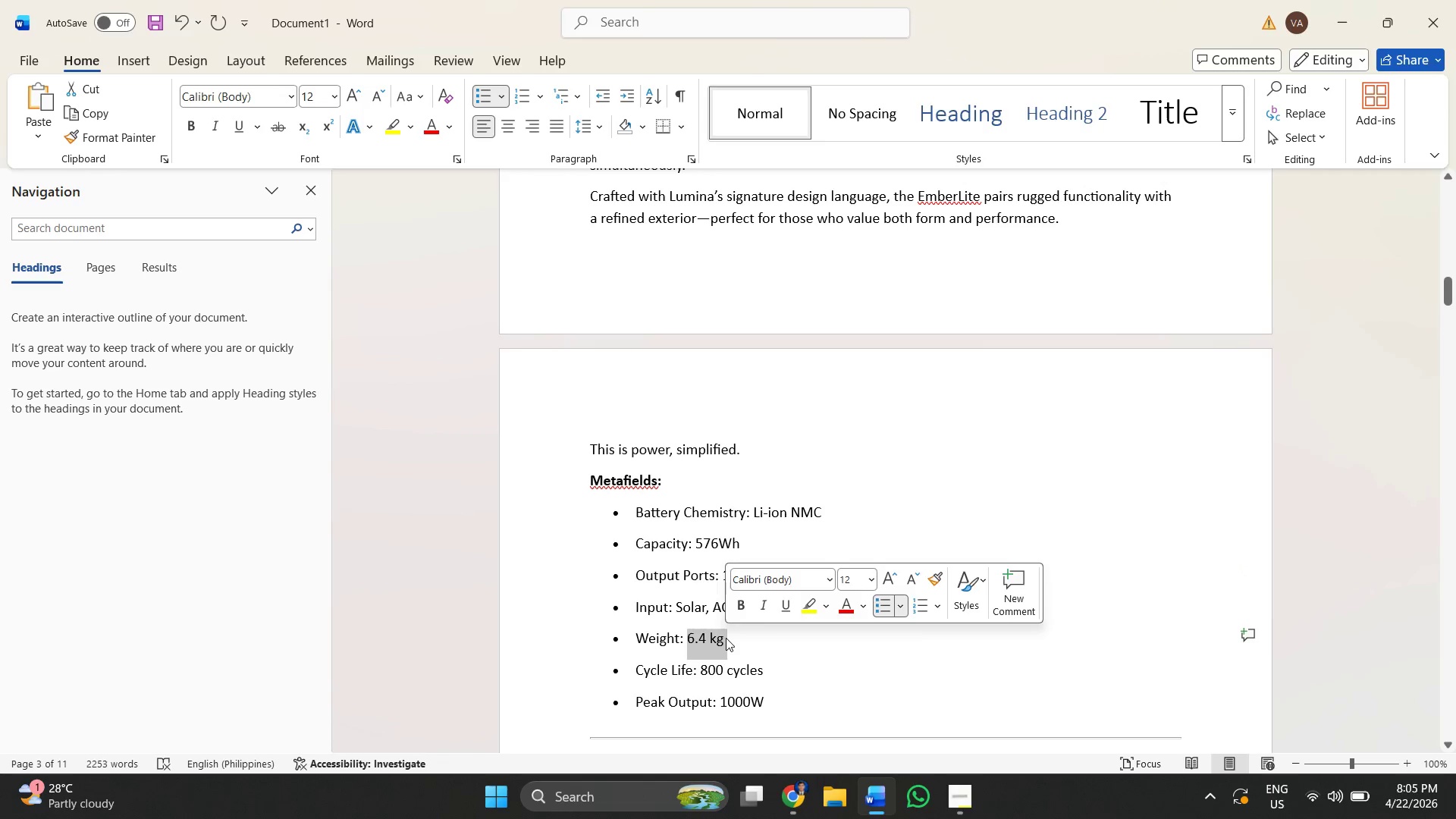 
key(Control+C)
 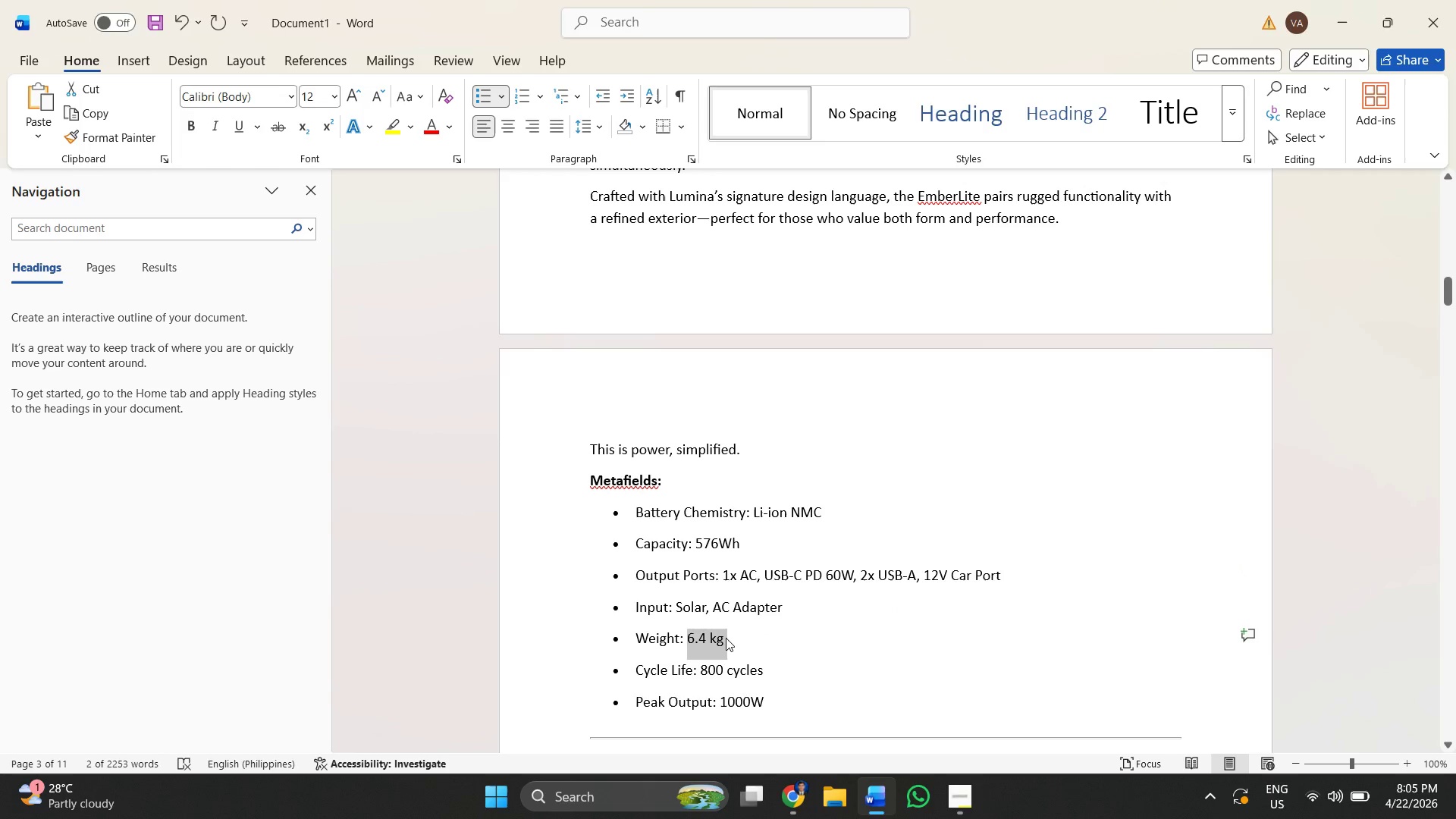 
key(Alt+AltLeft)
 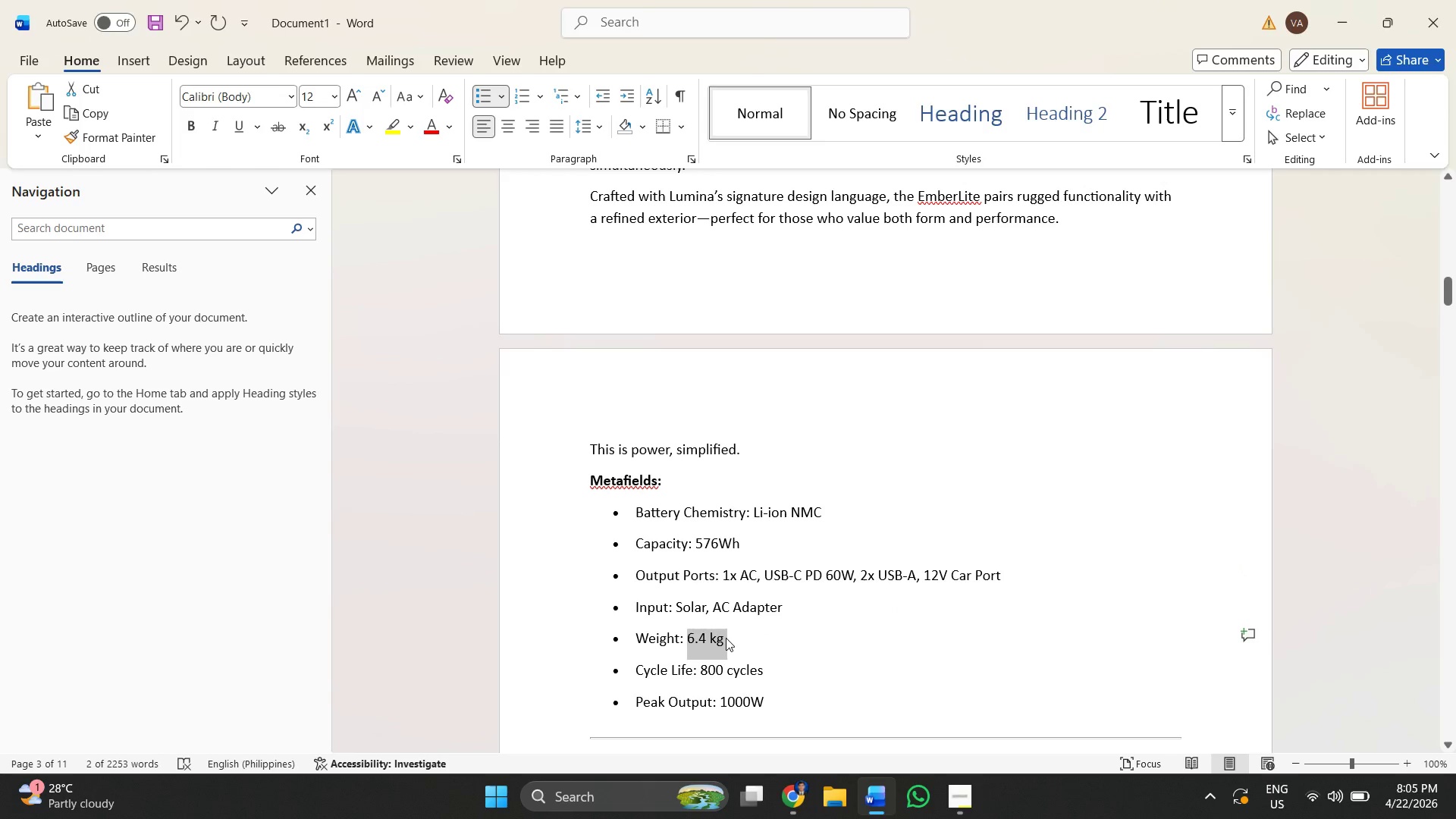 
key(Alt+Tab)
 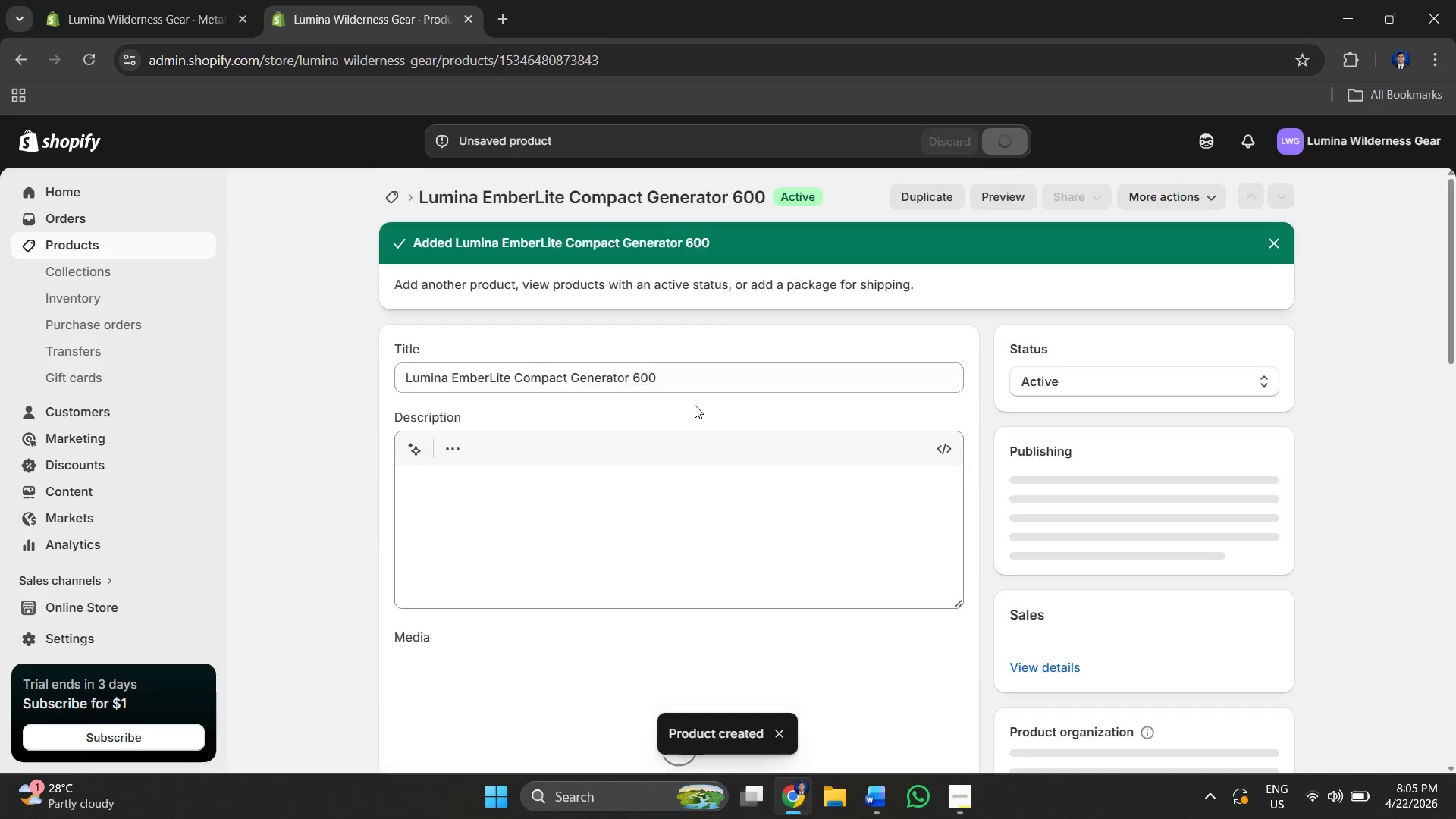 
hold_key(key=ControlLeft, duration=0.67)
 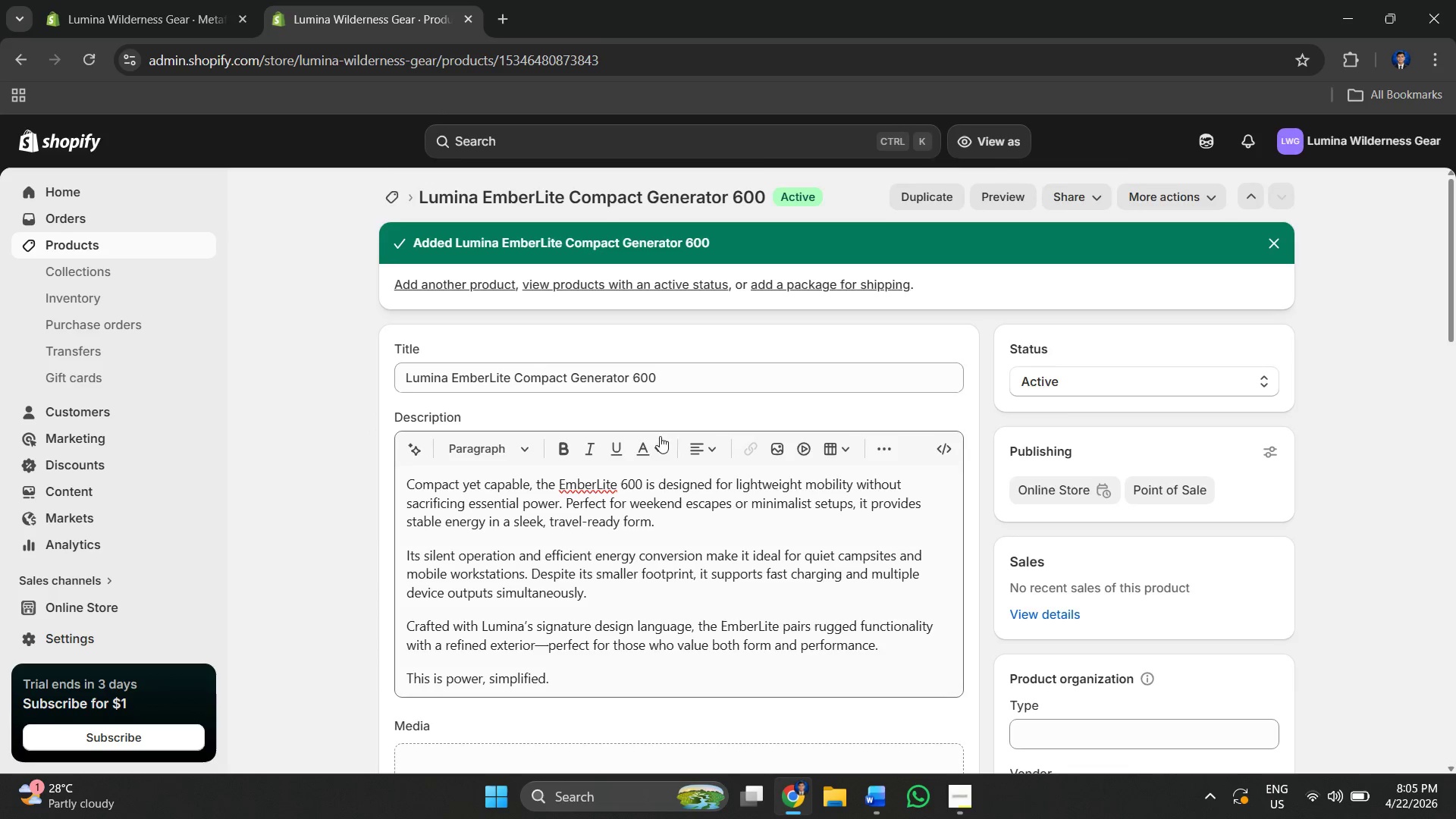 
scroll: coordinate [592, 410], scroll_direction: down, amount: 19.0
 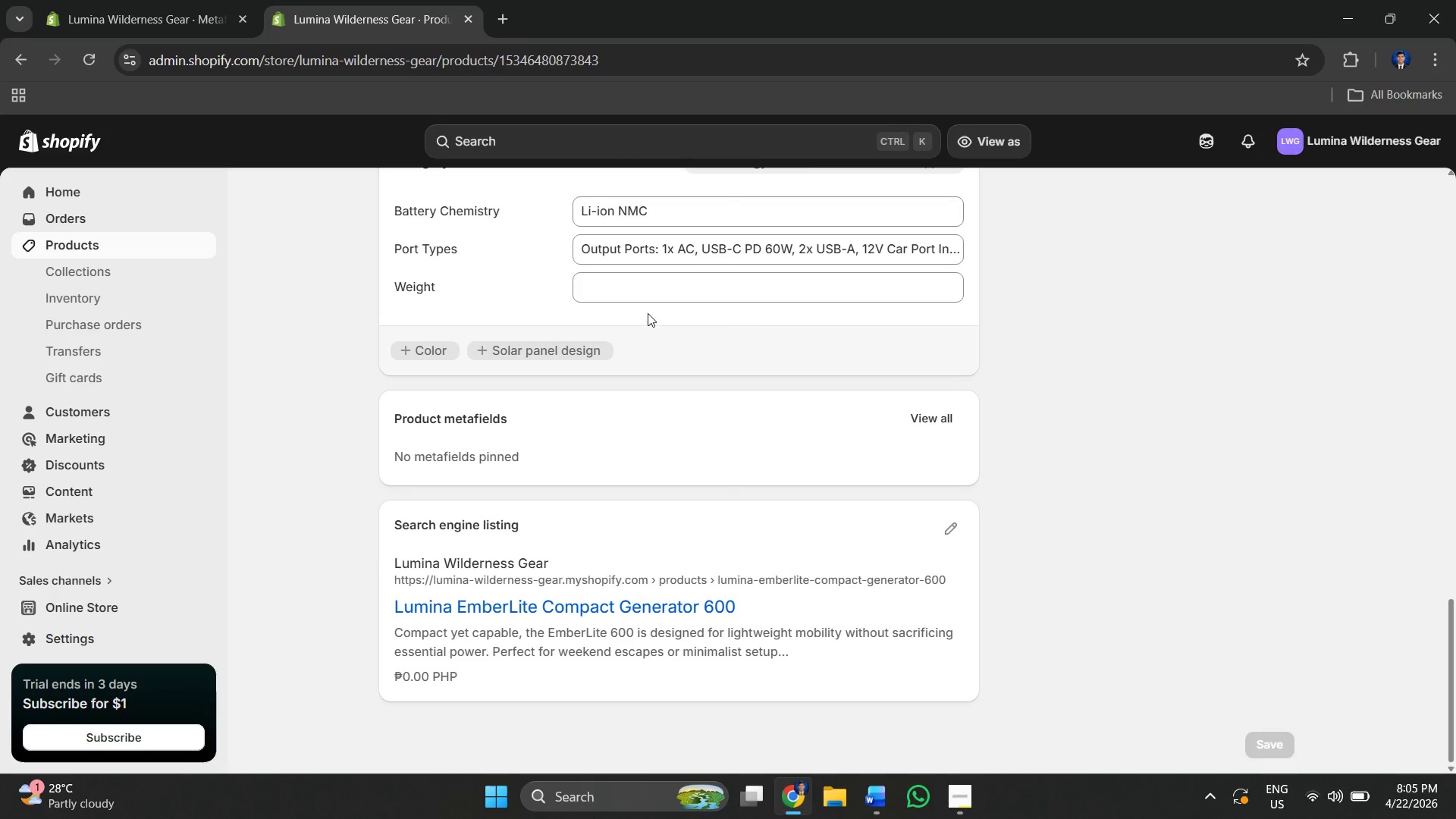 
left_click([642, 293])
 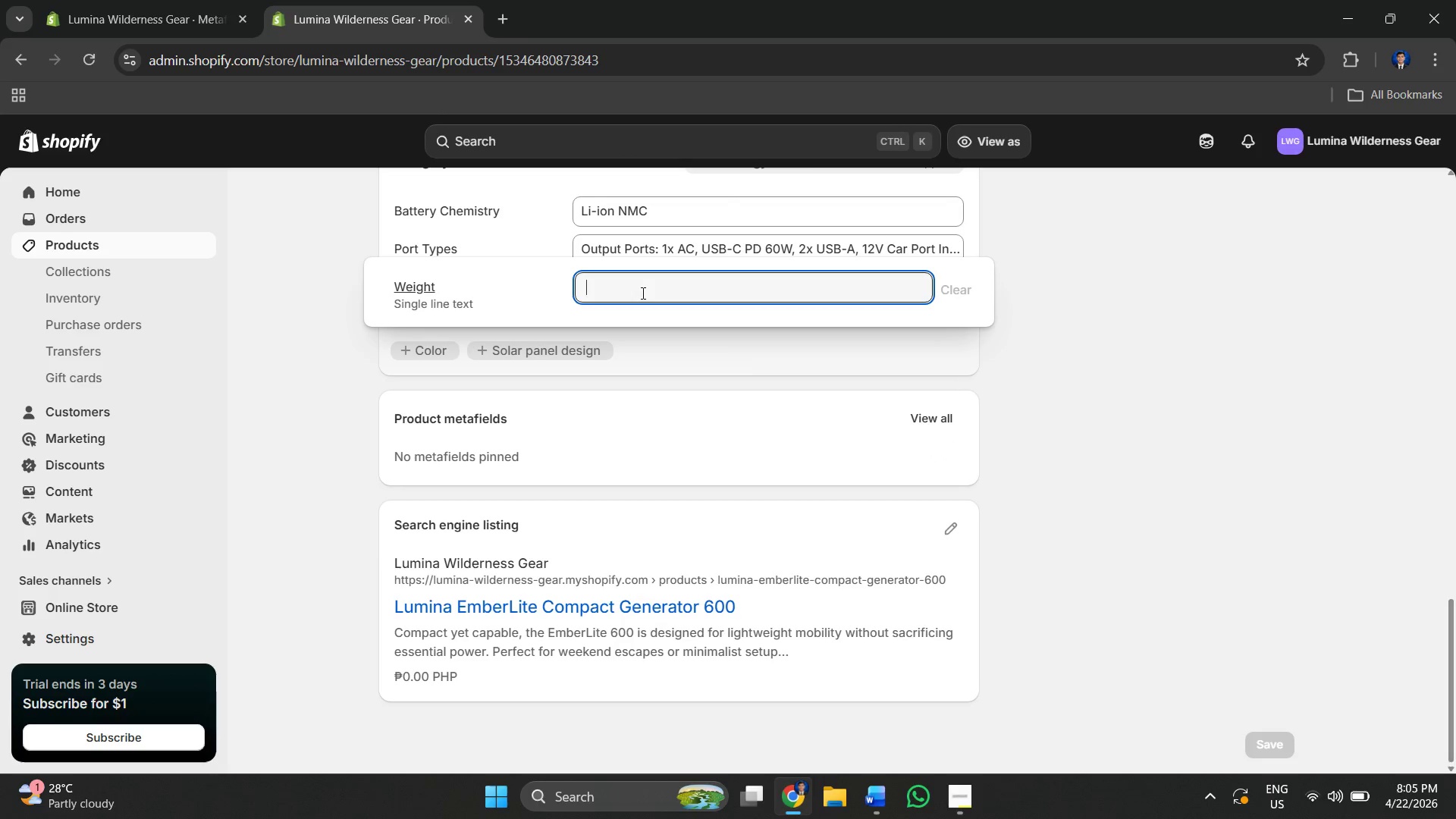 
key(Control+V)
 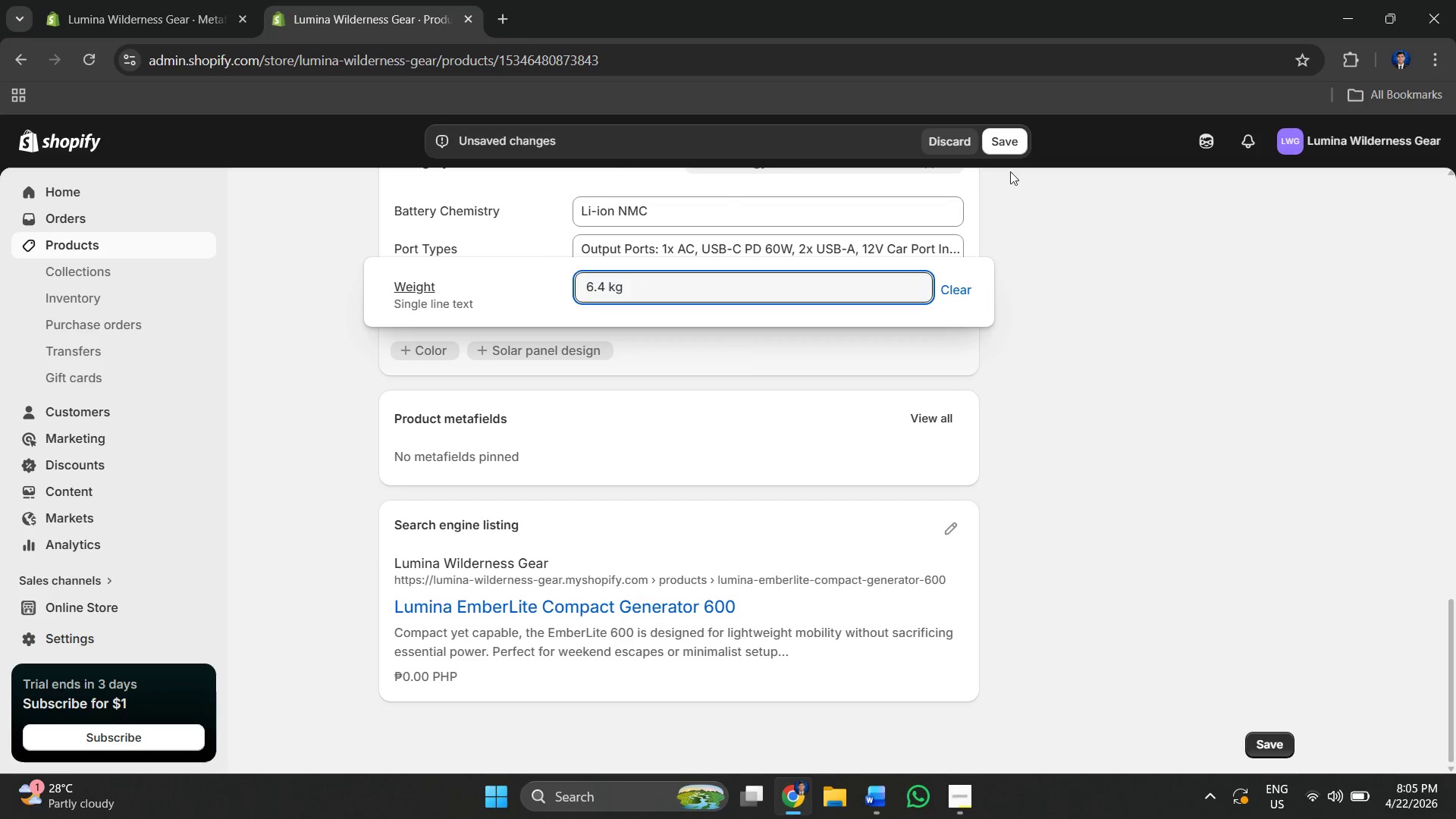 
left_click([1006, 131])
 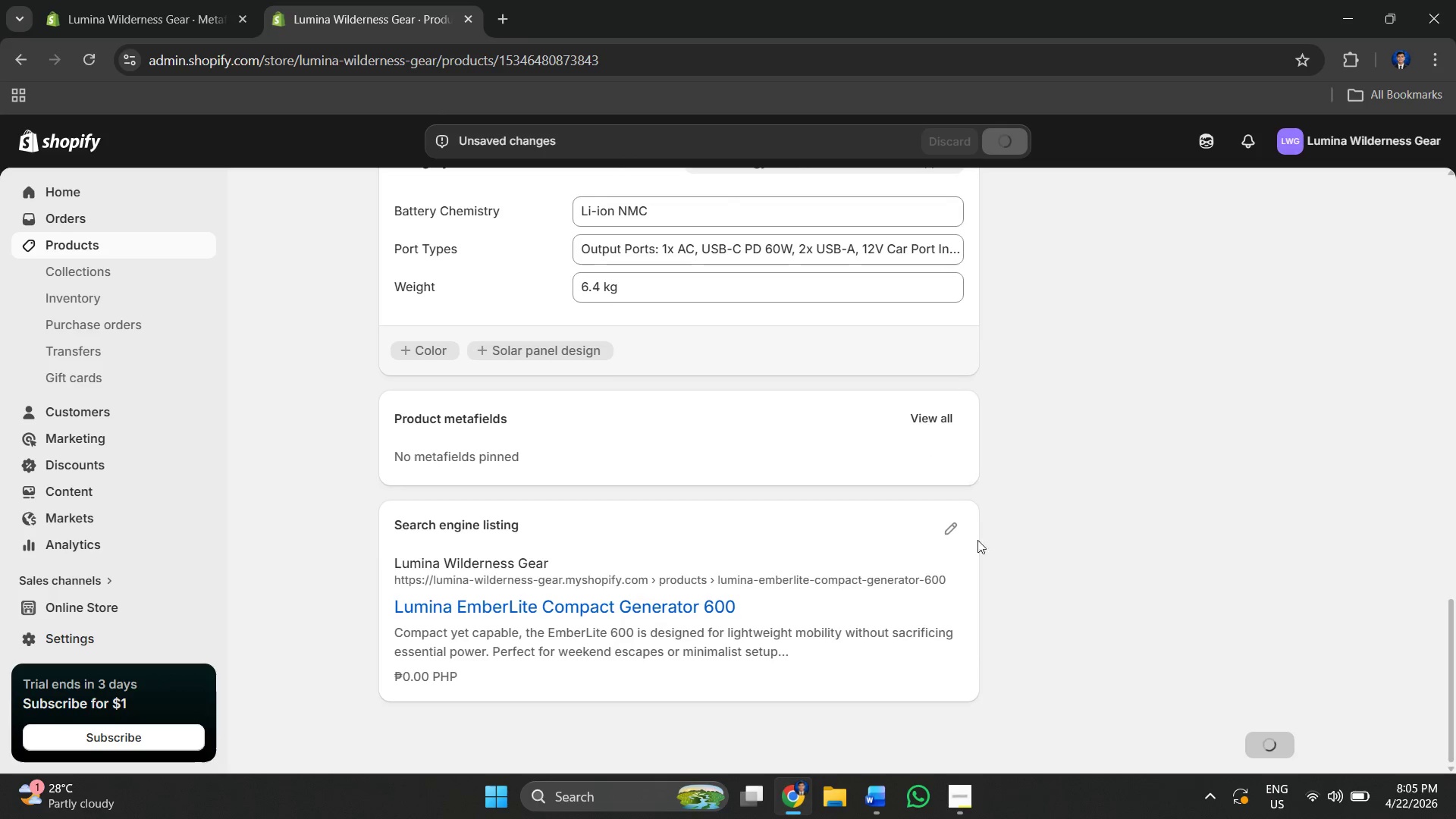 
scroll: coordinate [207, 444], scroll_direction: up, amount: 5.0
 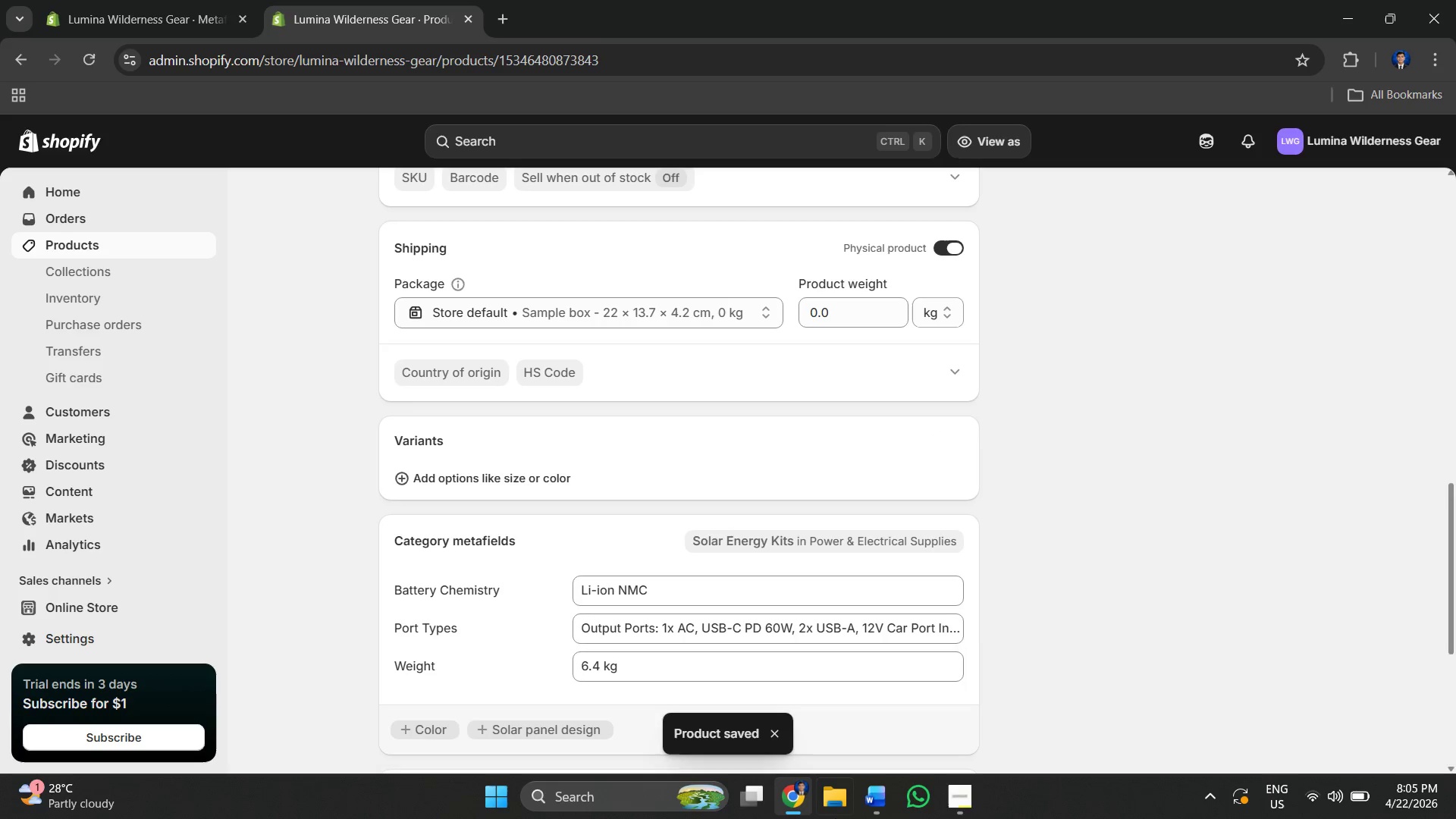 
left_click([868, 802])
 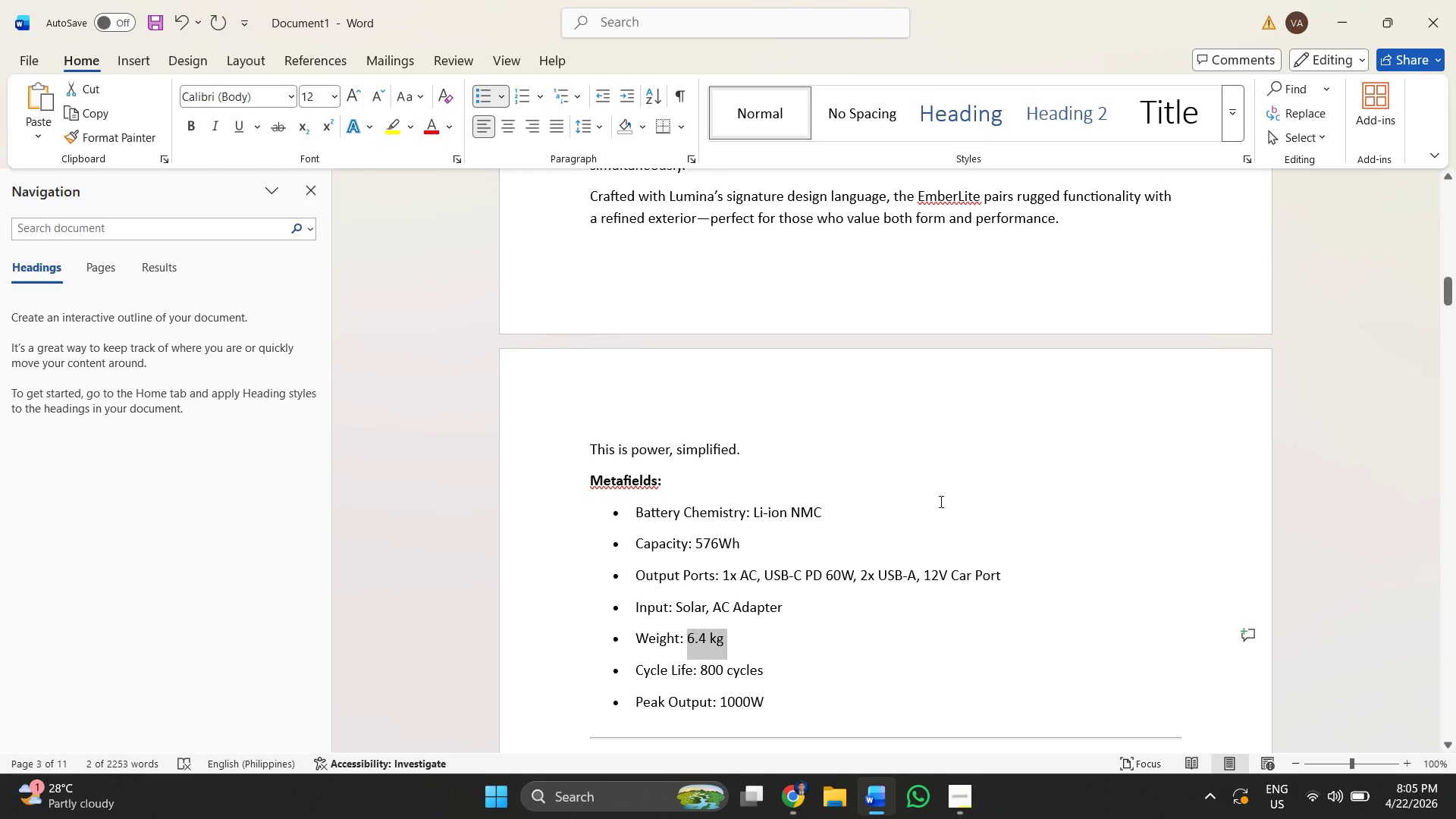 
left_click([940, 463])
 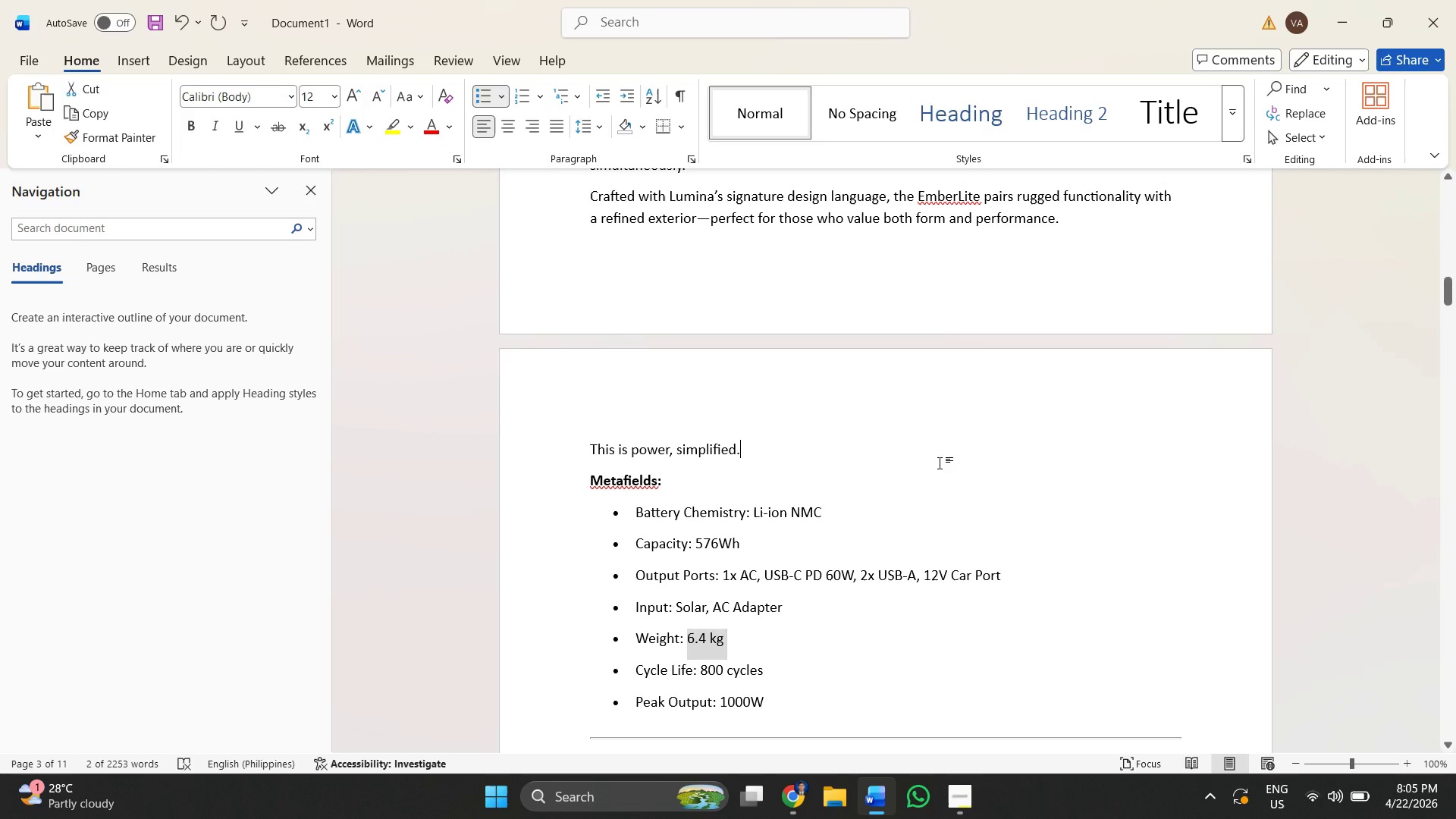 
key(Control+A)
 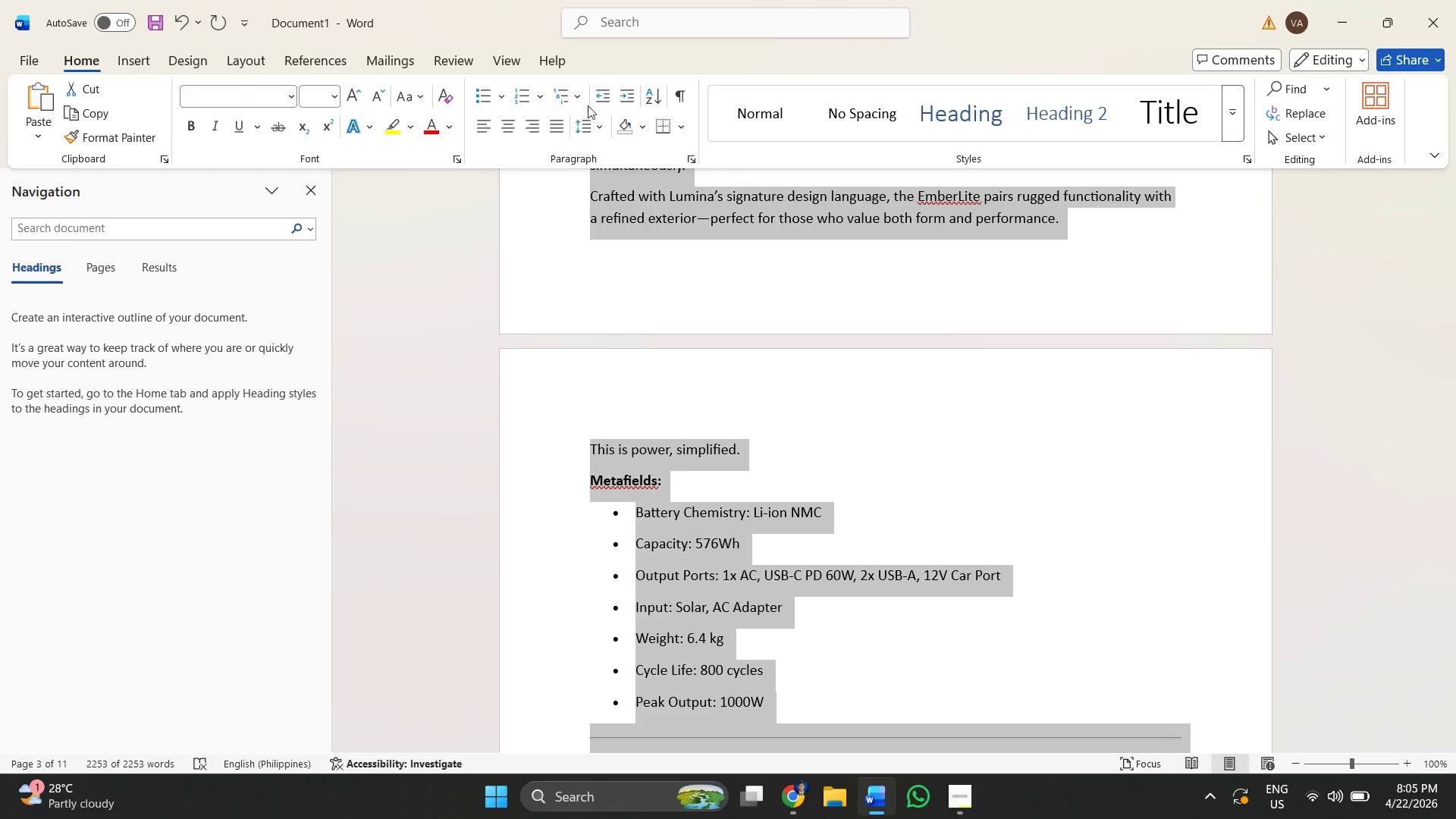 
left_click([481, 102])
 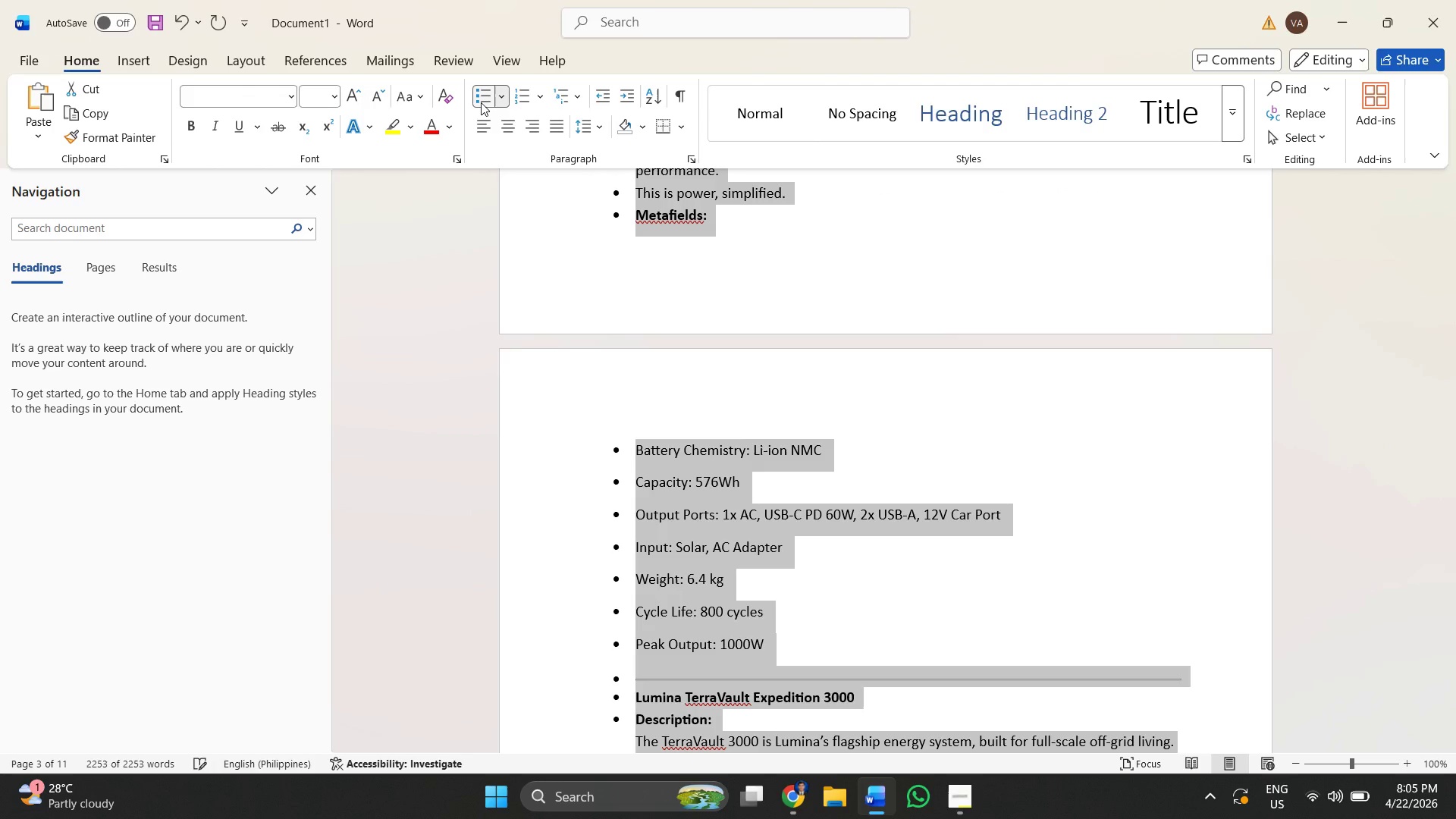 
left_click([481, 102])
 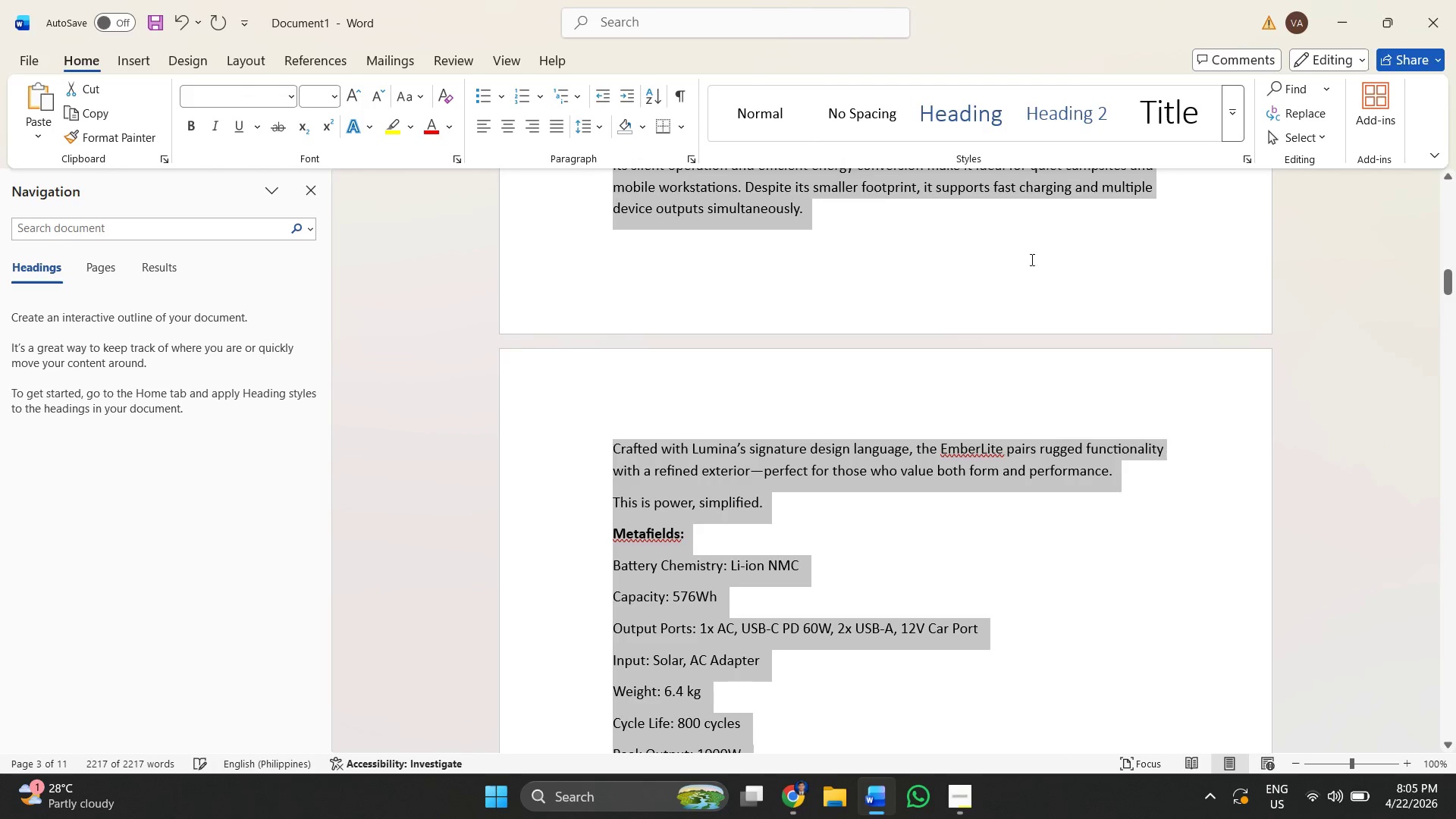 
left_click([1074, 256])
 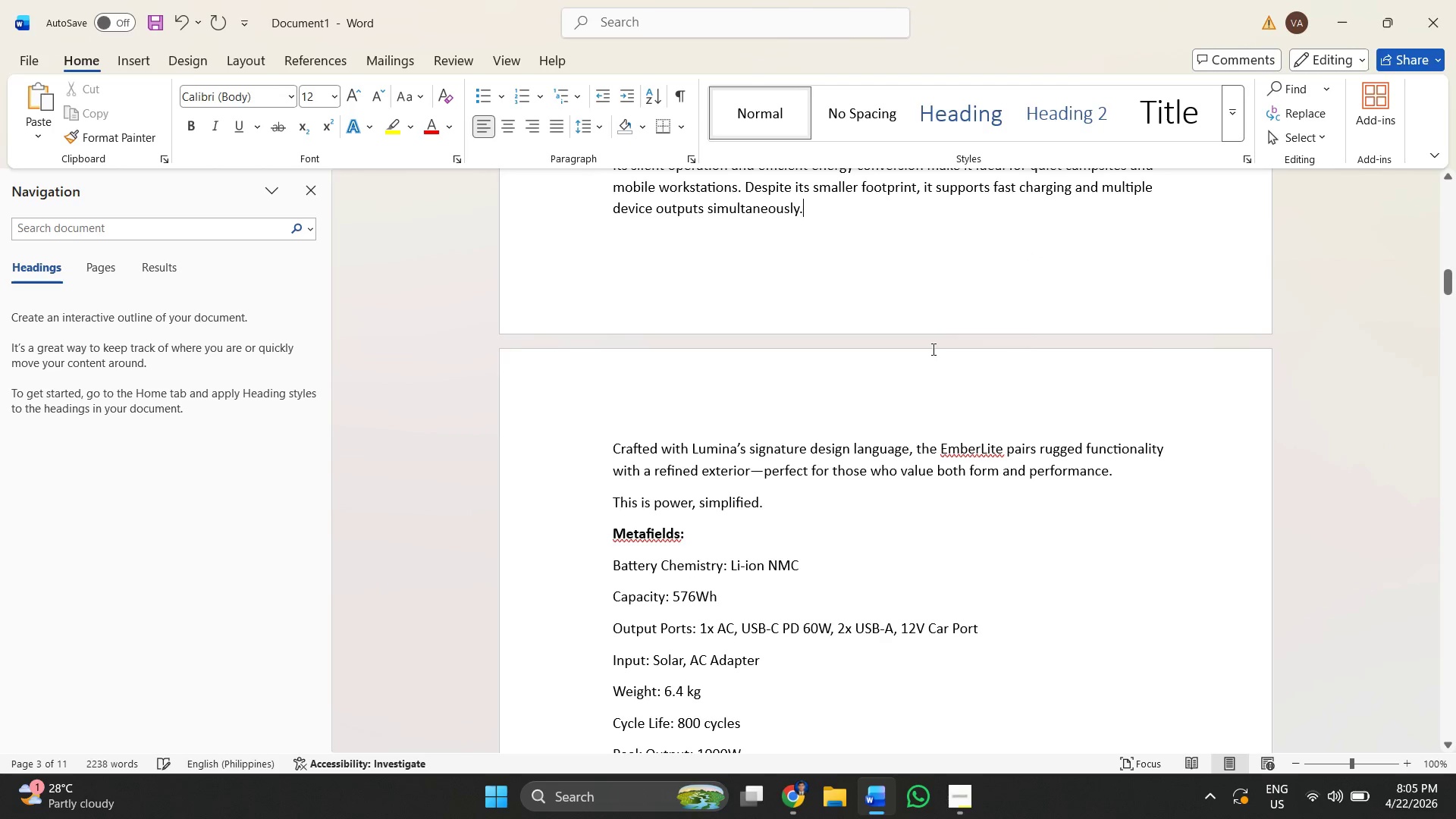 
scroll: coordinate [846, 400], scroll_direction: down, amount: 3.0
 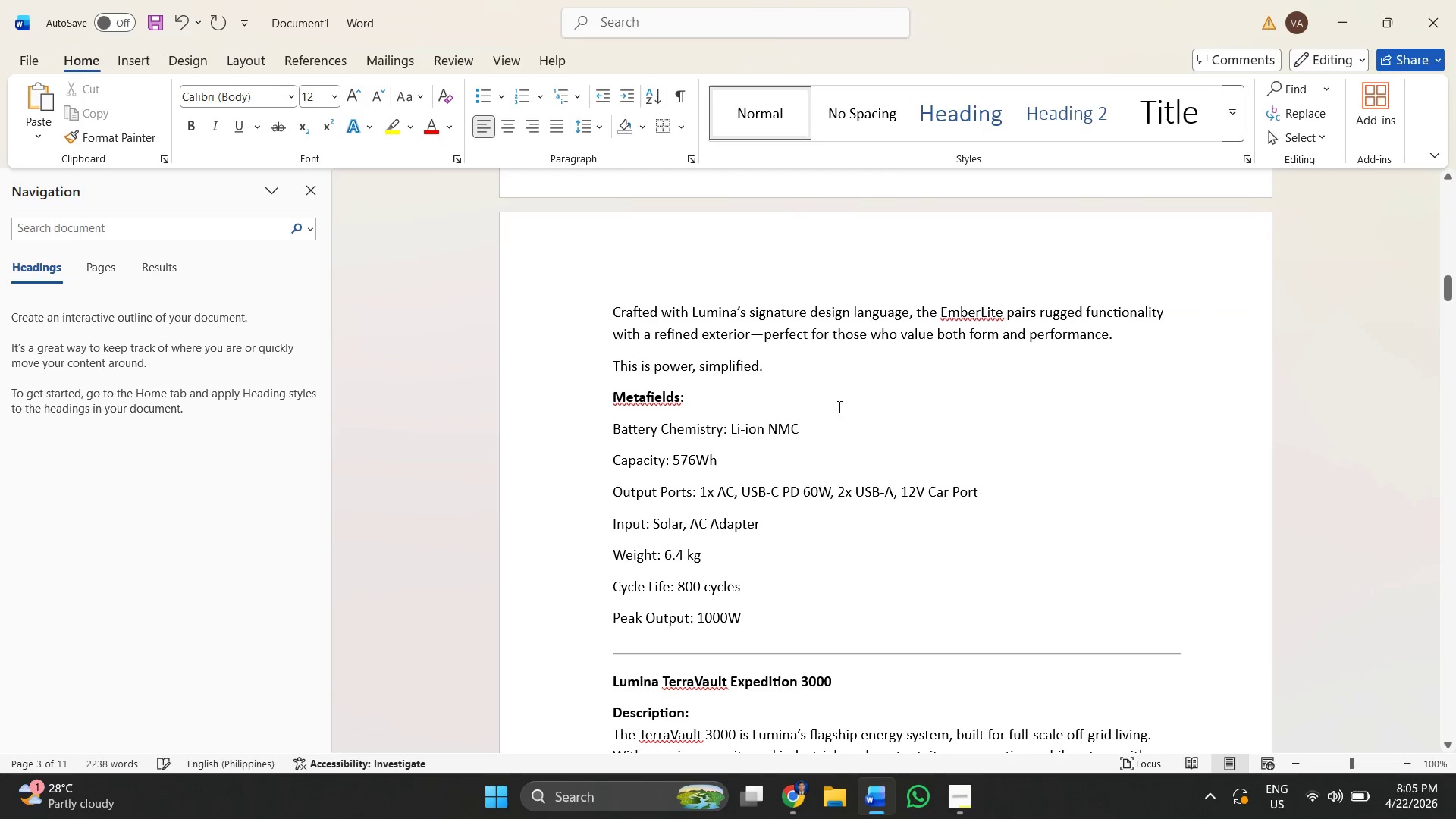 
key(Alt+AltLeft)
 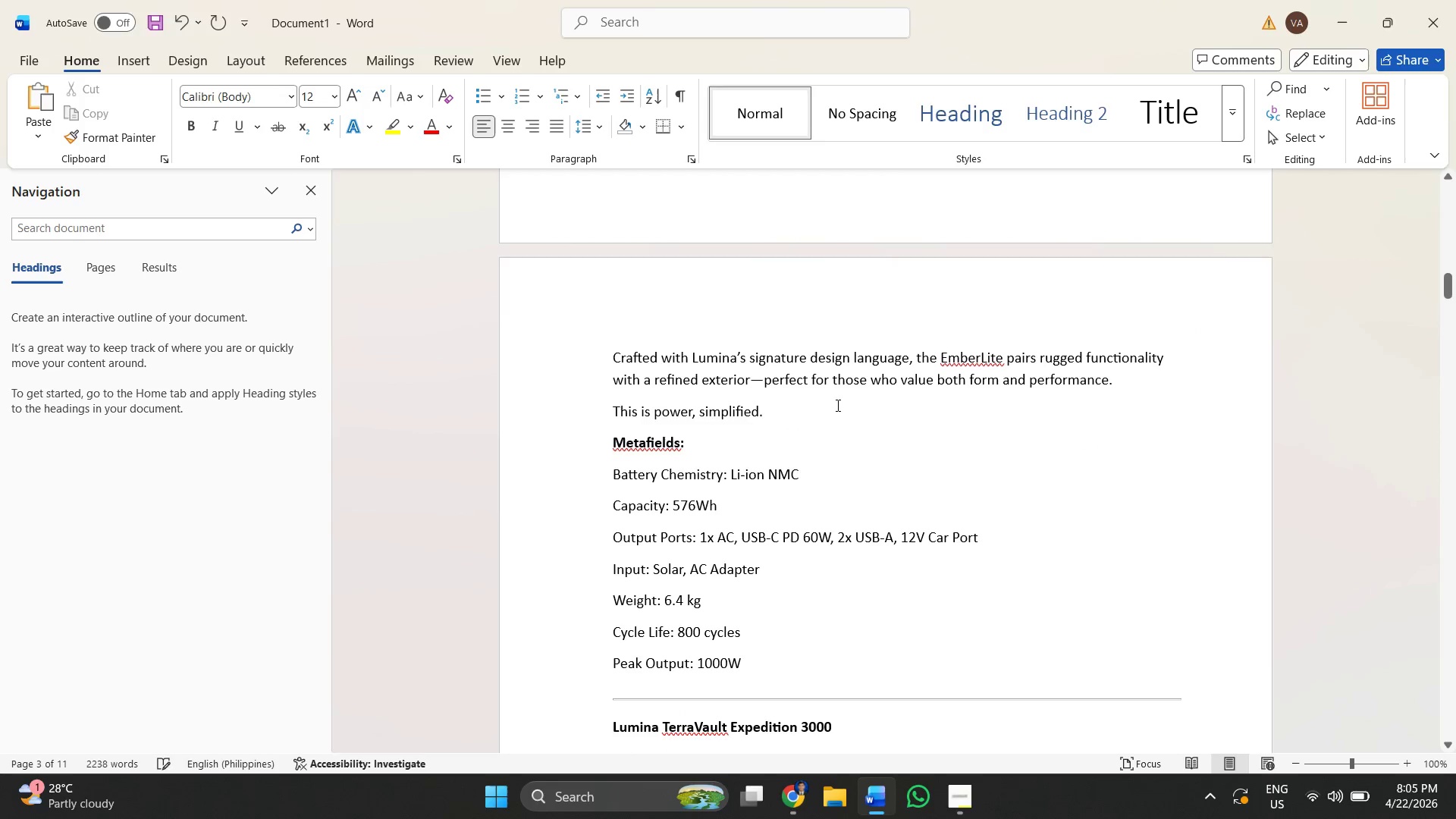 
key(Alt+Tab)
 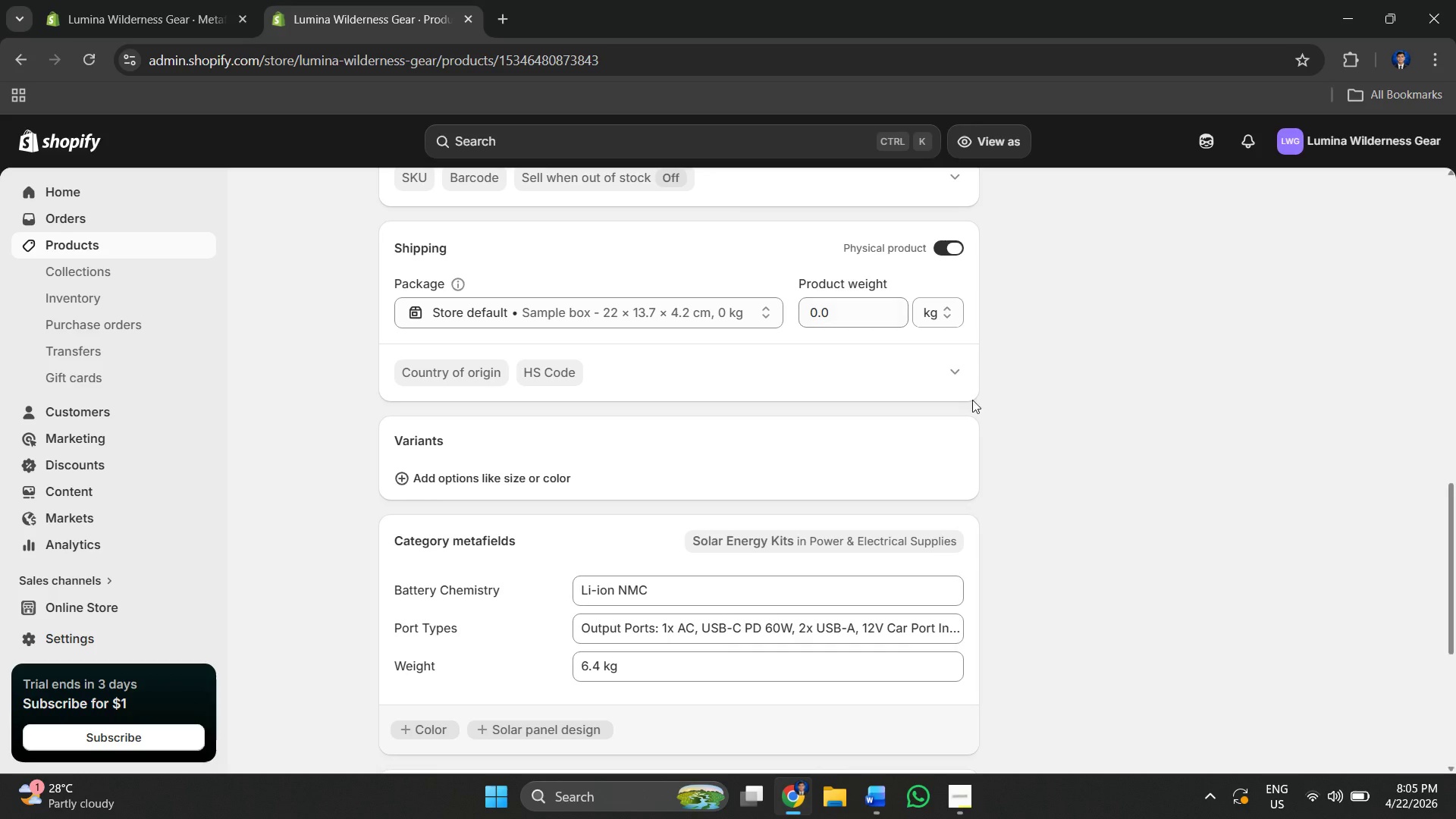 
scroll: coordinate [836, 405], scroll_direction: up, amount: 1.0
 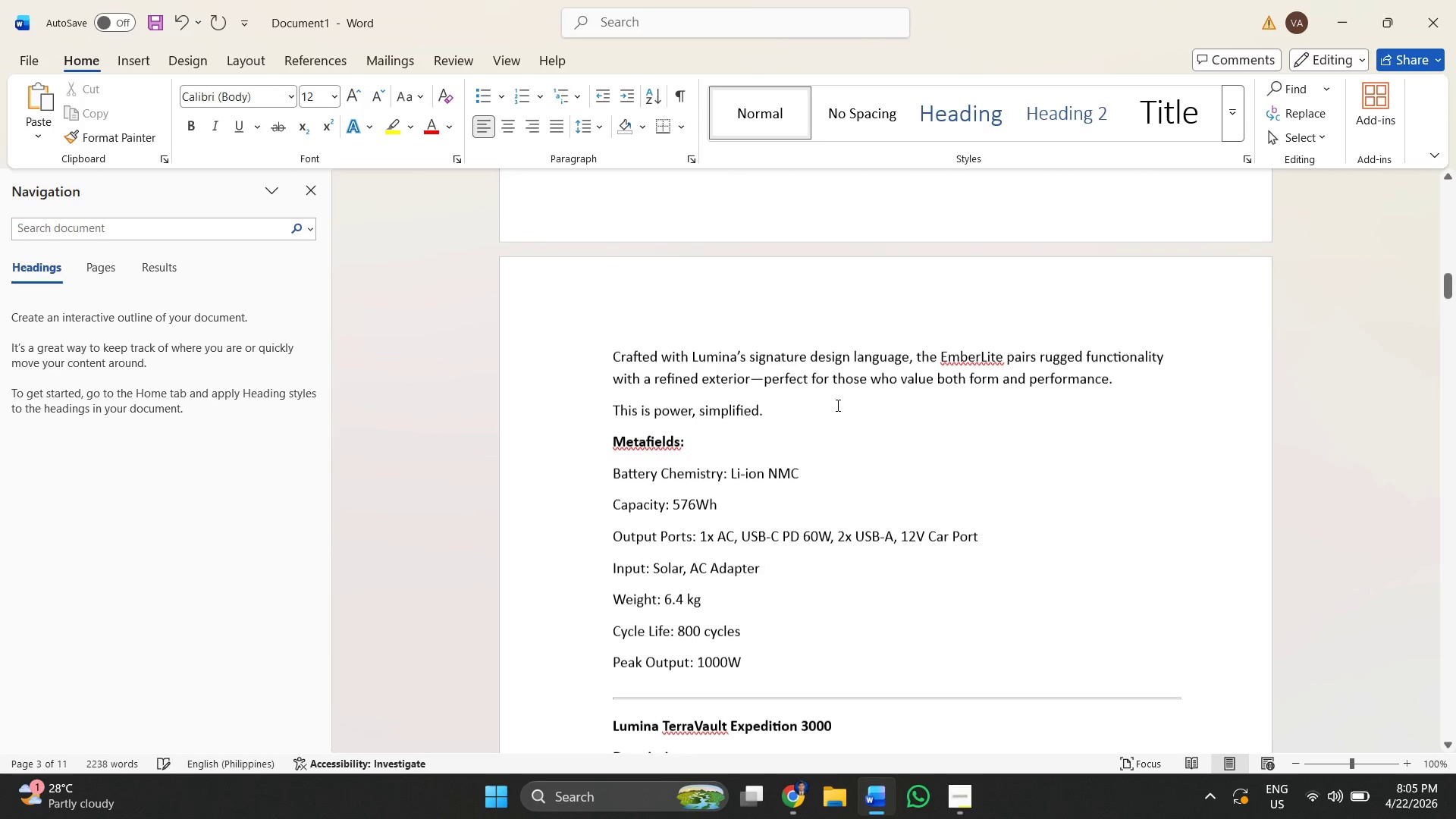 
left_click([1065, 410])
 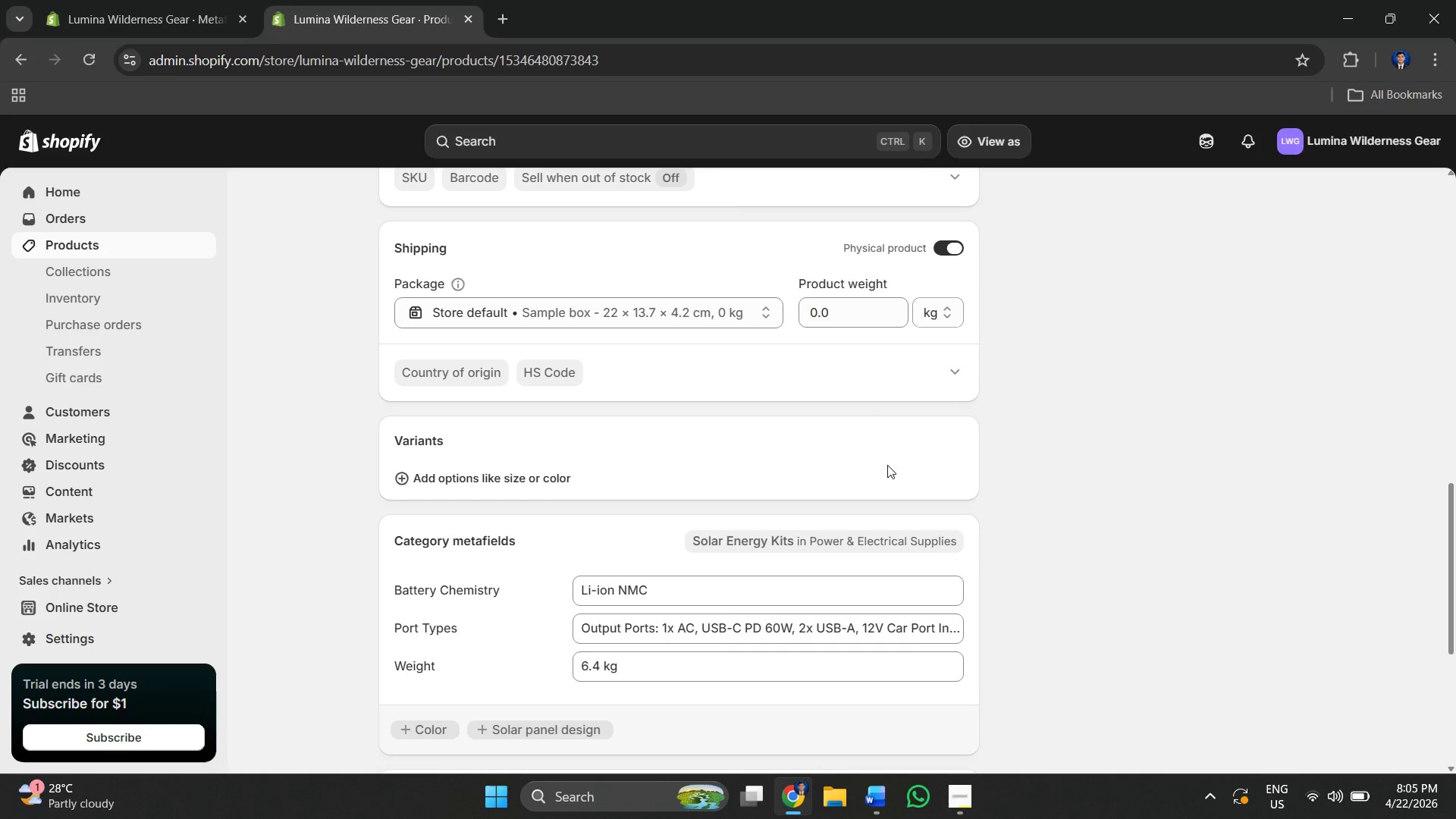 
scroll: coordinate [871, 463], scroll_direction: up, amount: 3.0
 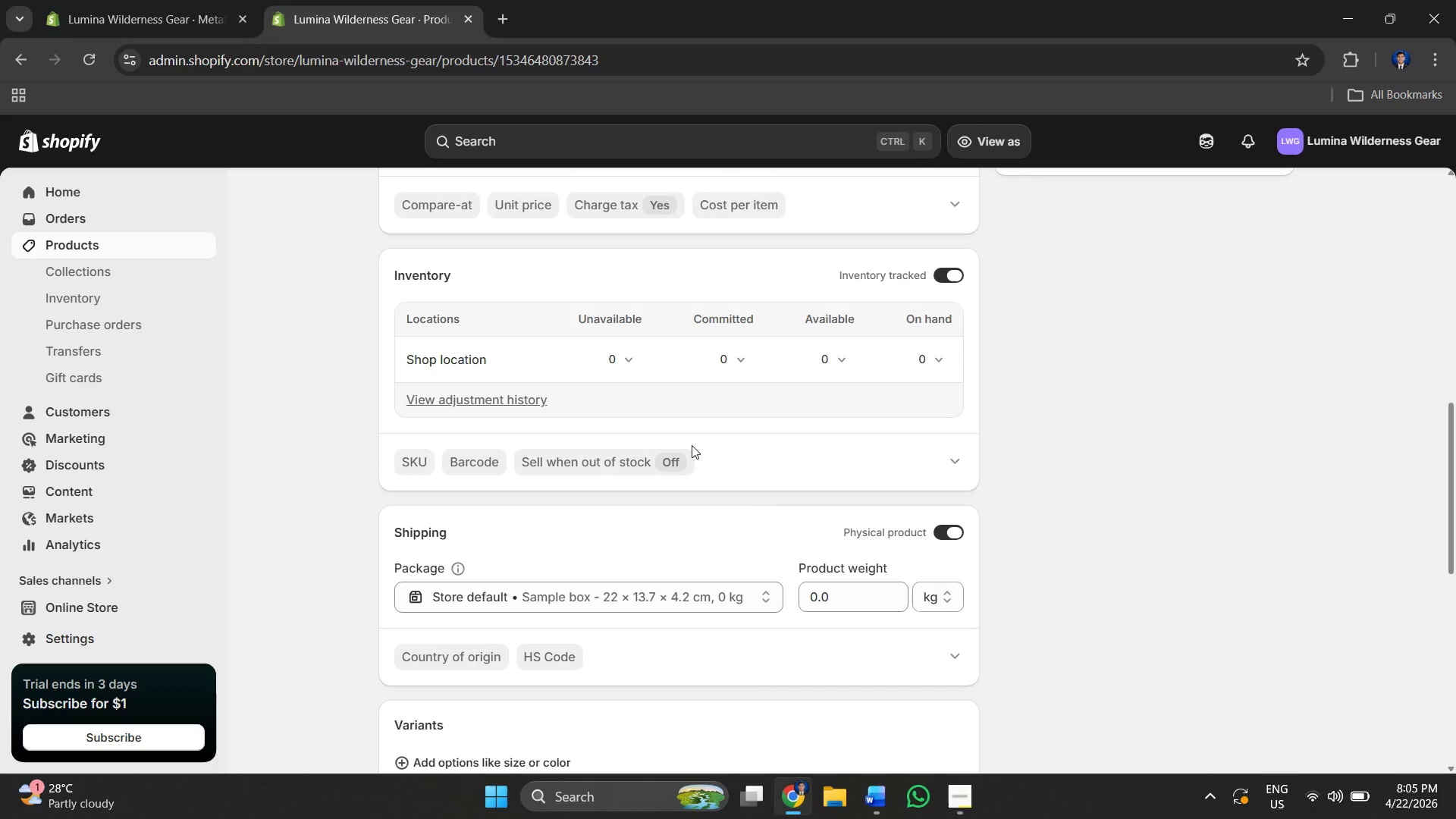 
scroll: coordinate [990, 243], scroll_direction: down, amount: 7.0
 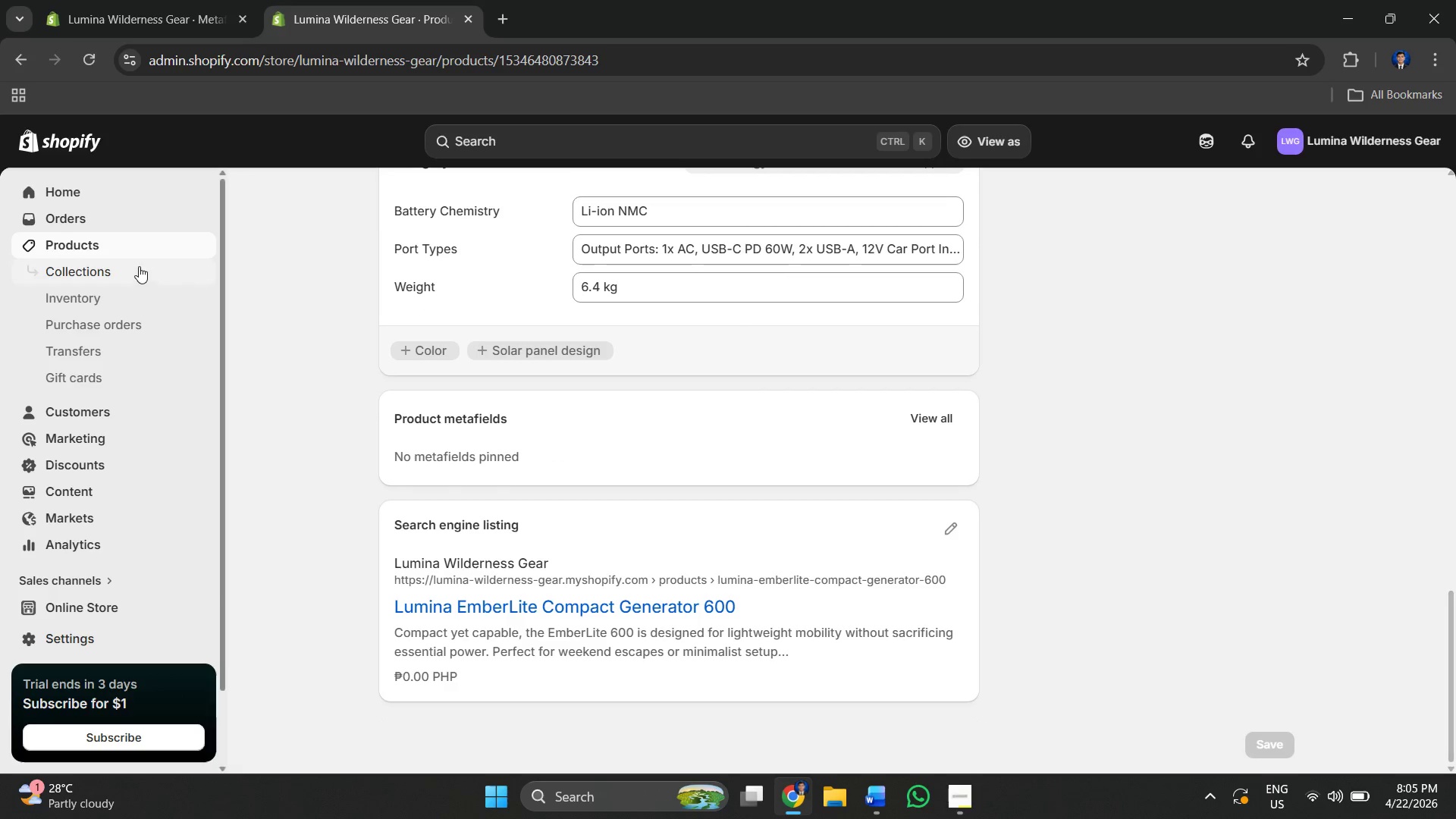 
left_click([123, 249])
 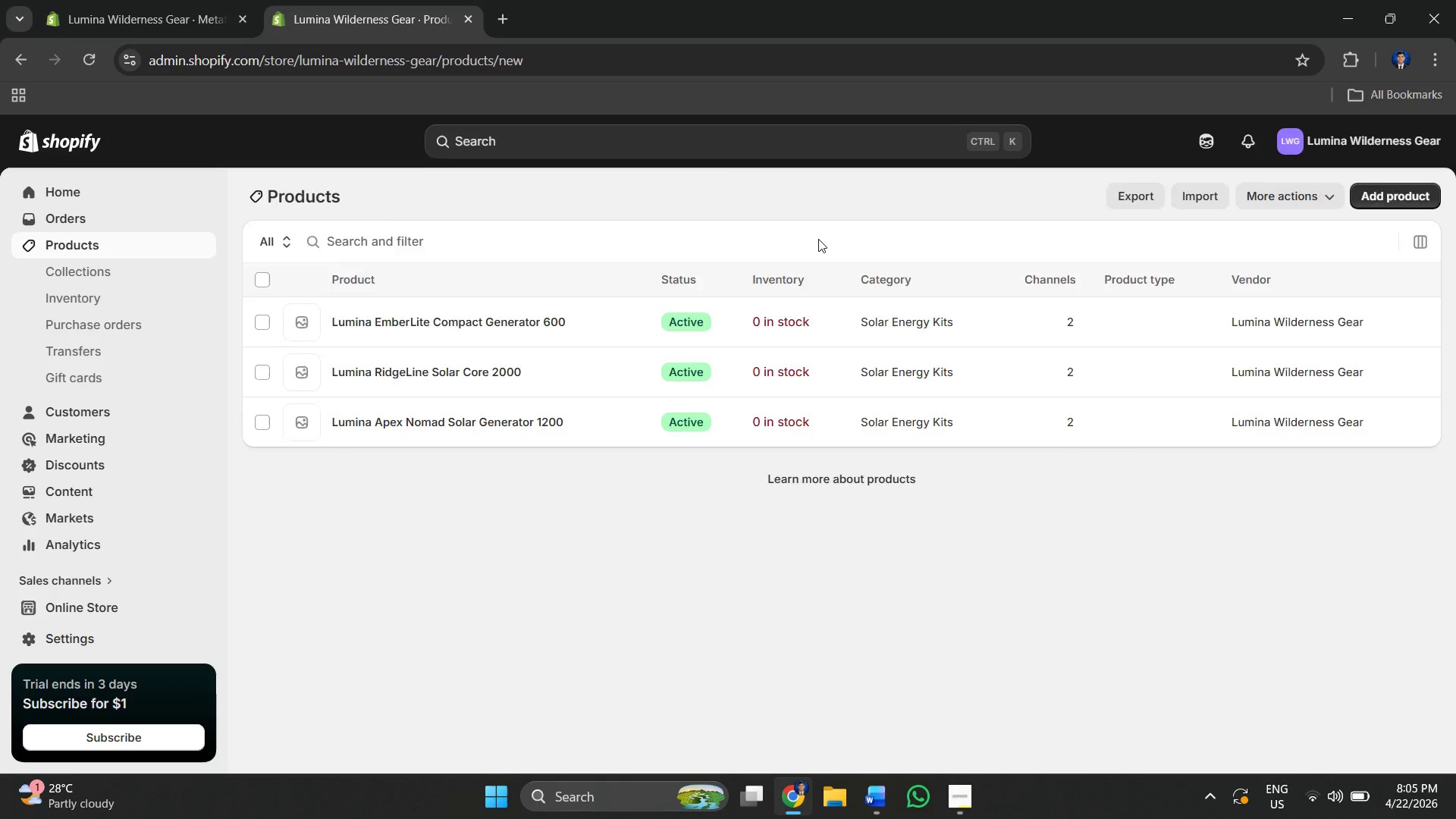 
left_click([492, 268])
 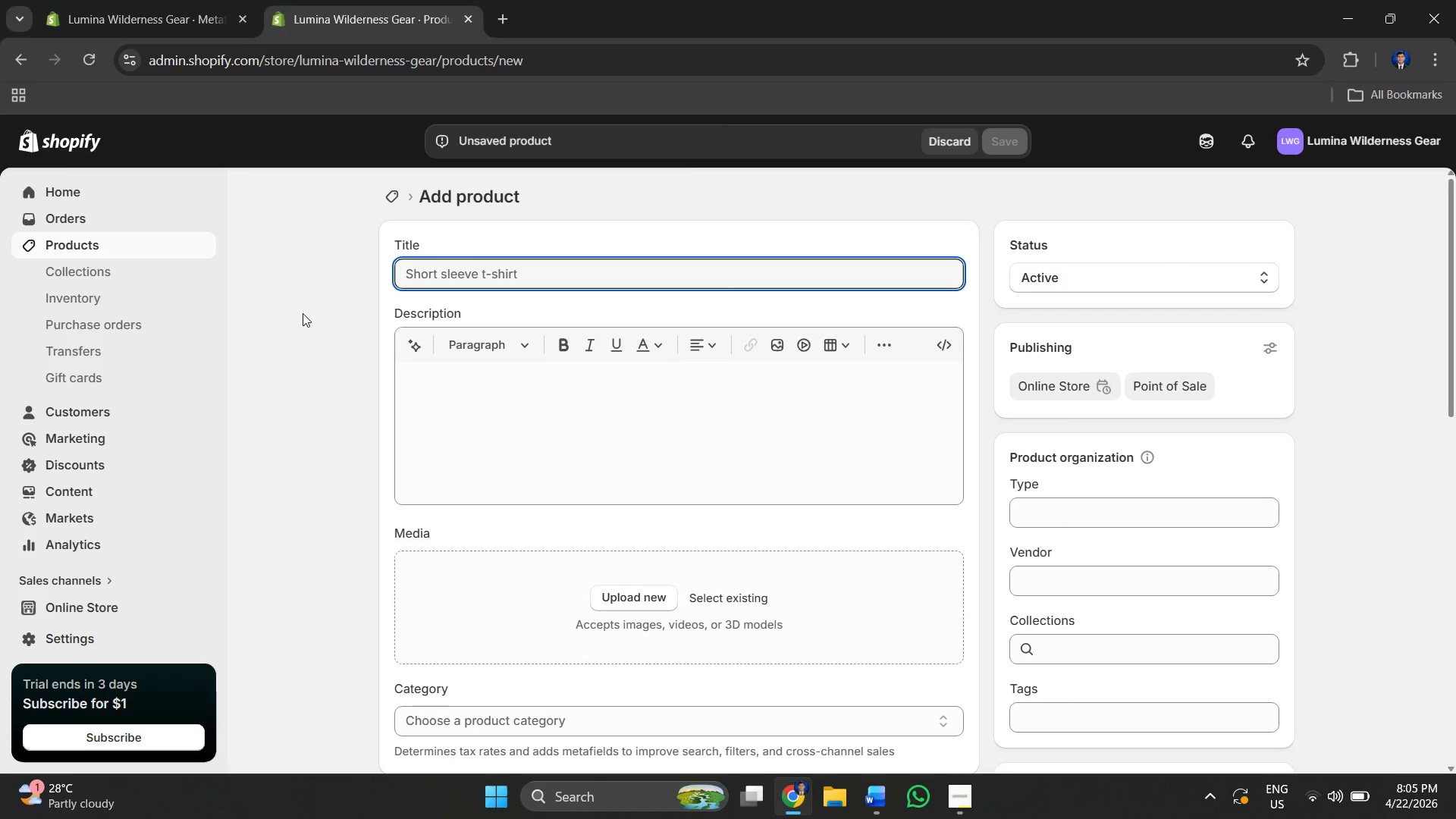 
left_click([307, 311])
 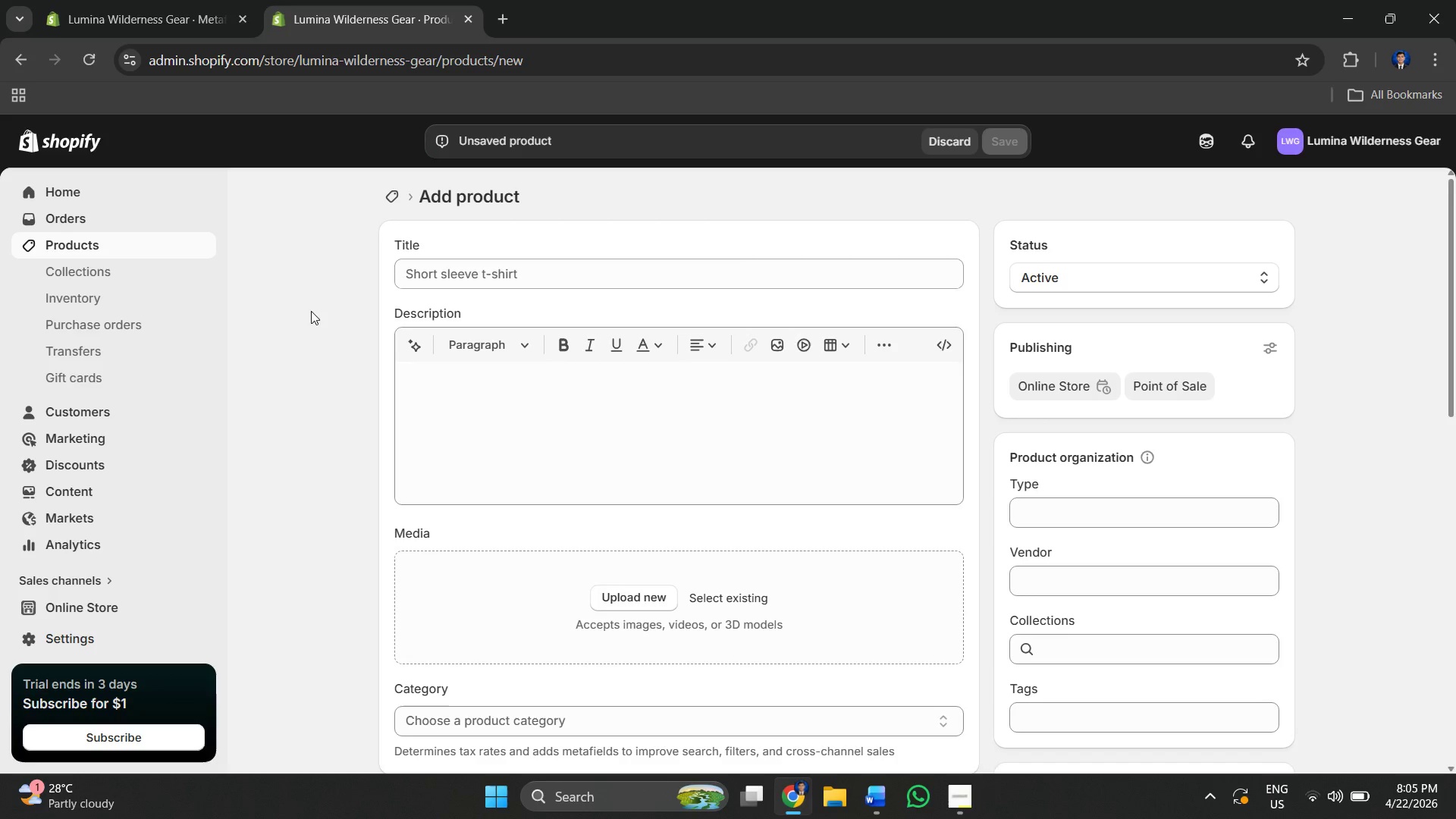 
key(Alt+AltLeft)
 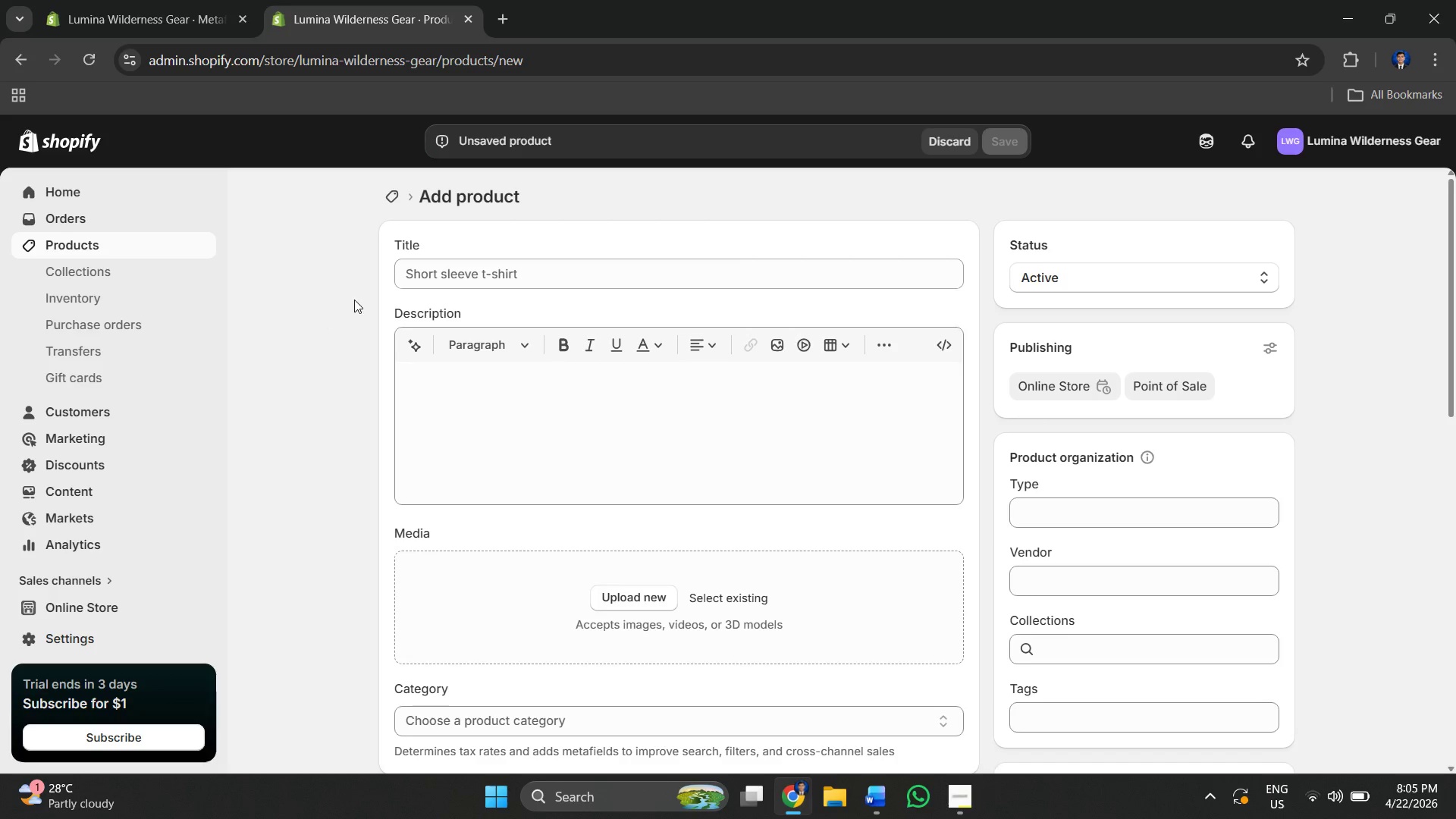 
key(Alt+Tab)
 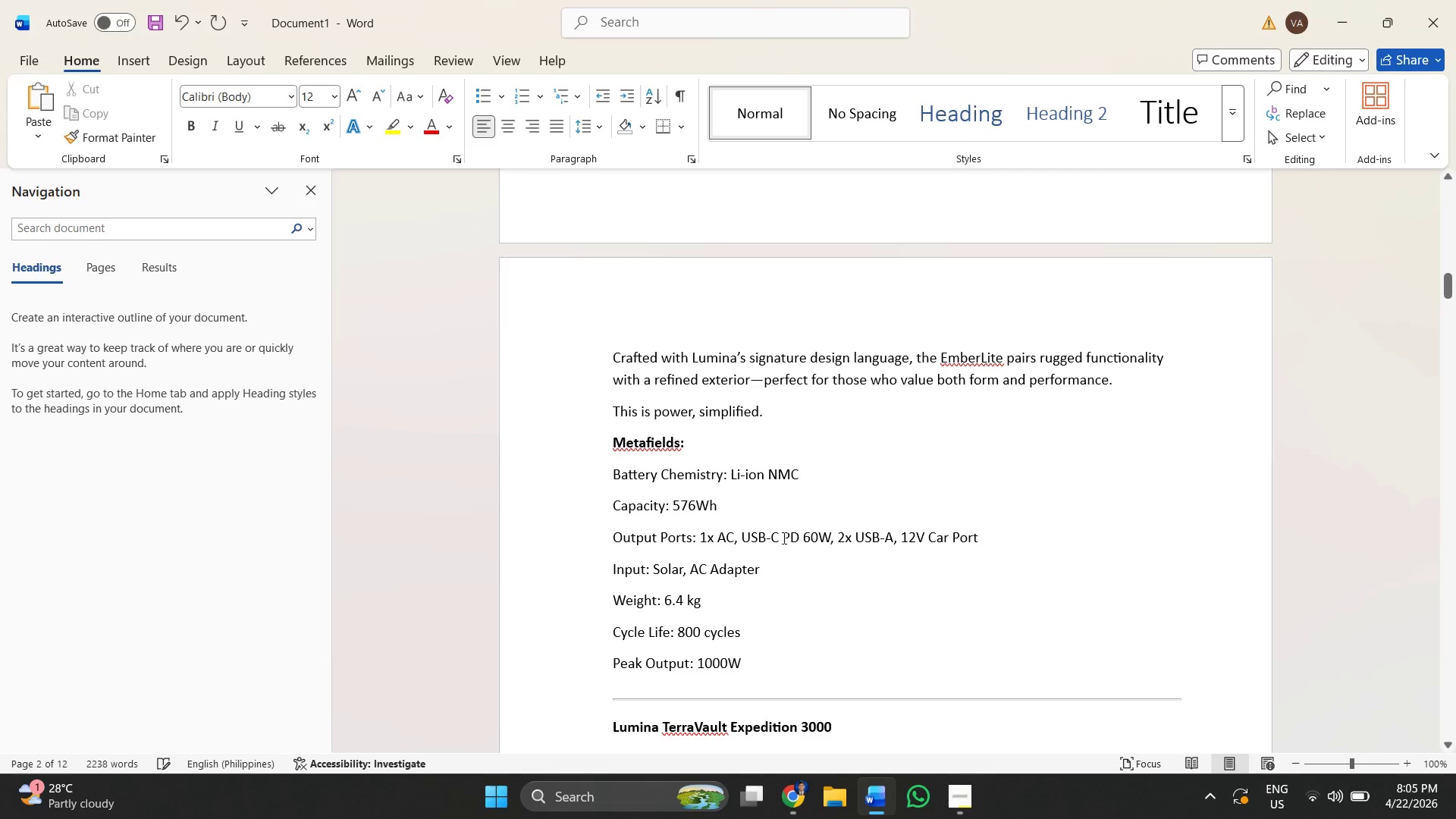 
left_click([990, 507])
 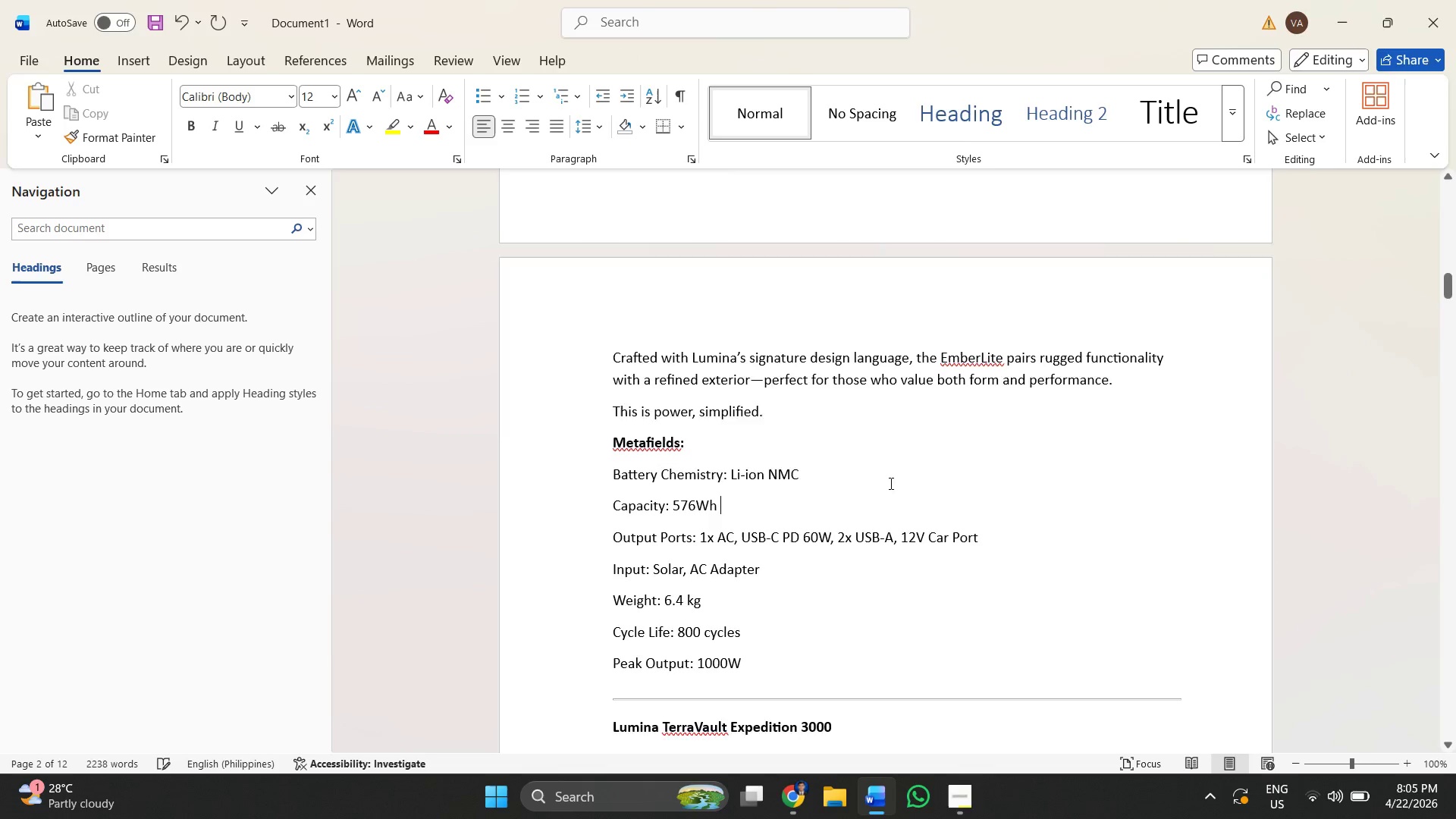 
scroll: coordinate [808, 440], scroll_direction: down, amount: 8.0
 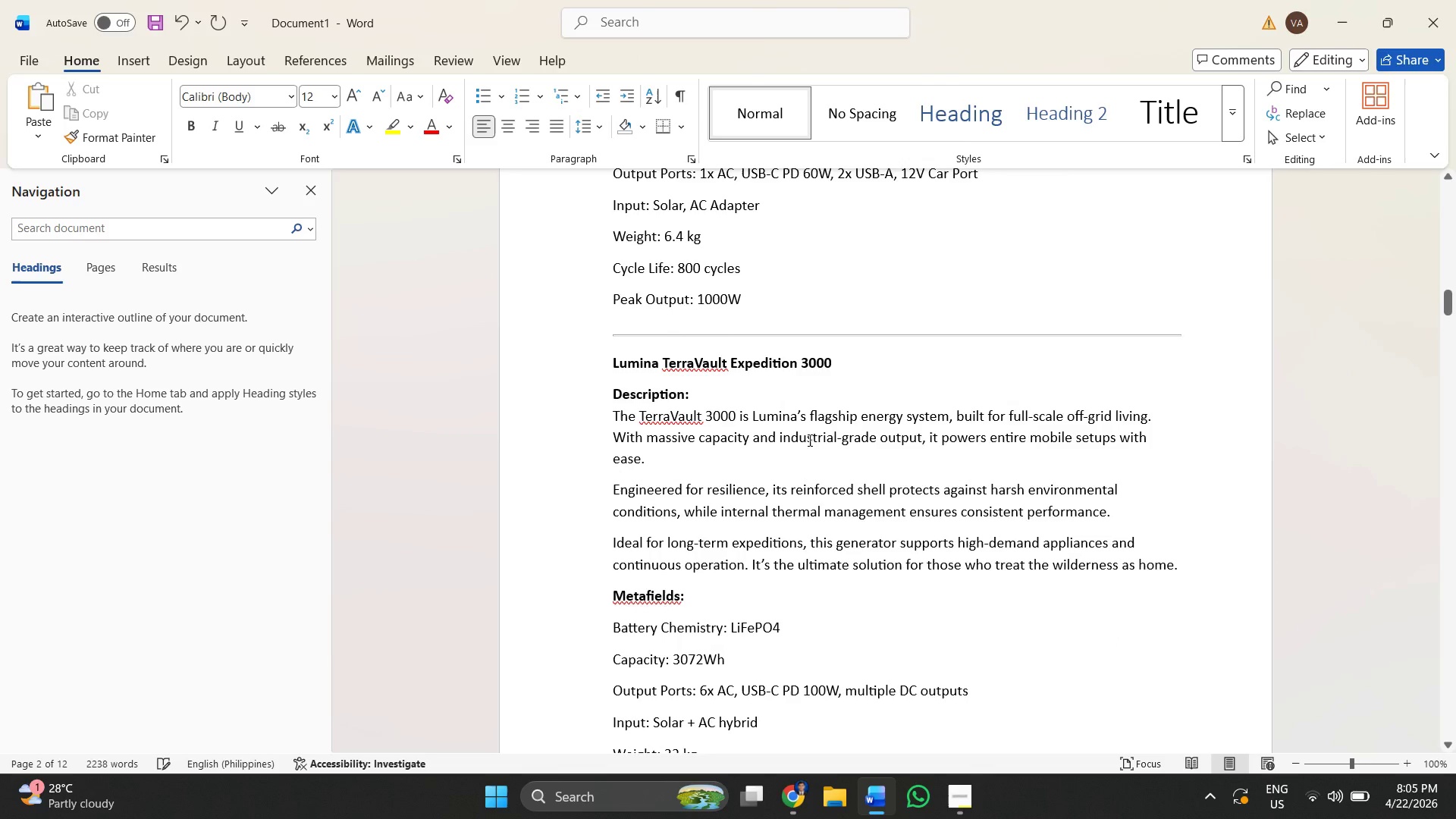 
scroll: coordinate [785, 425], scroll_direction: up, amount: 1.0
 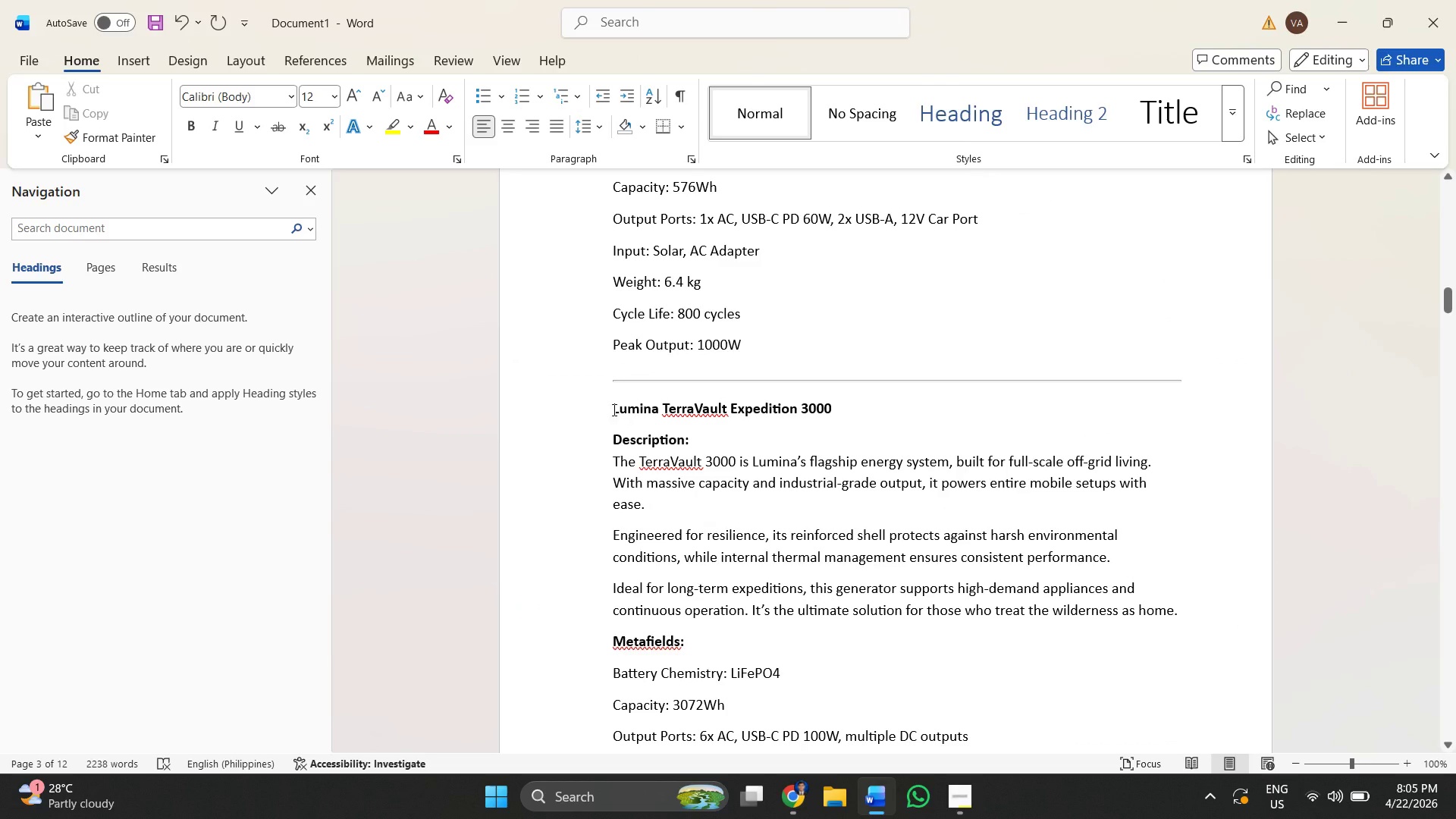 
left_click([613, 408])
 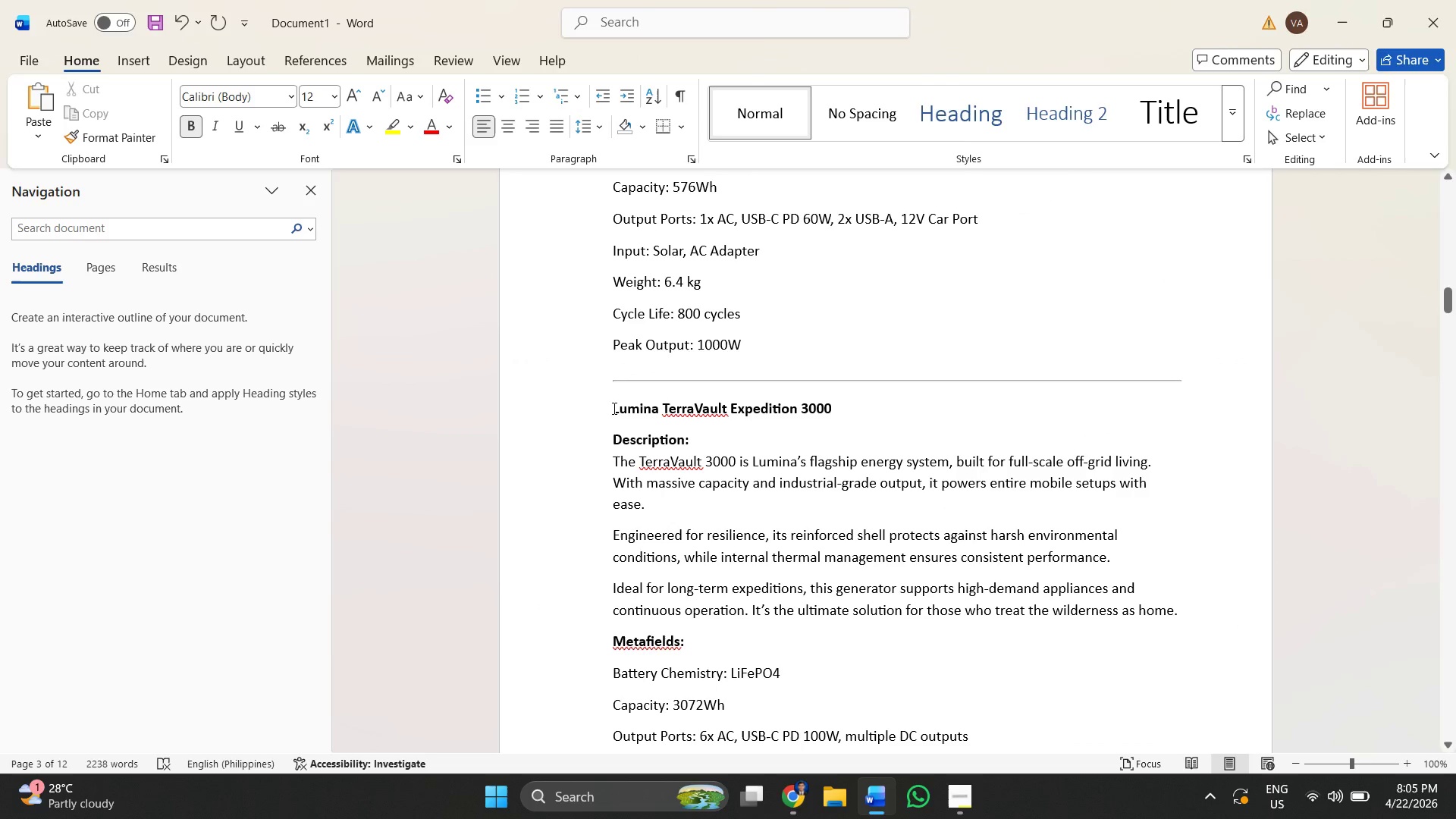 
key(1)
 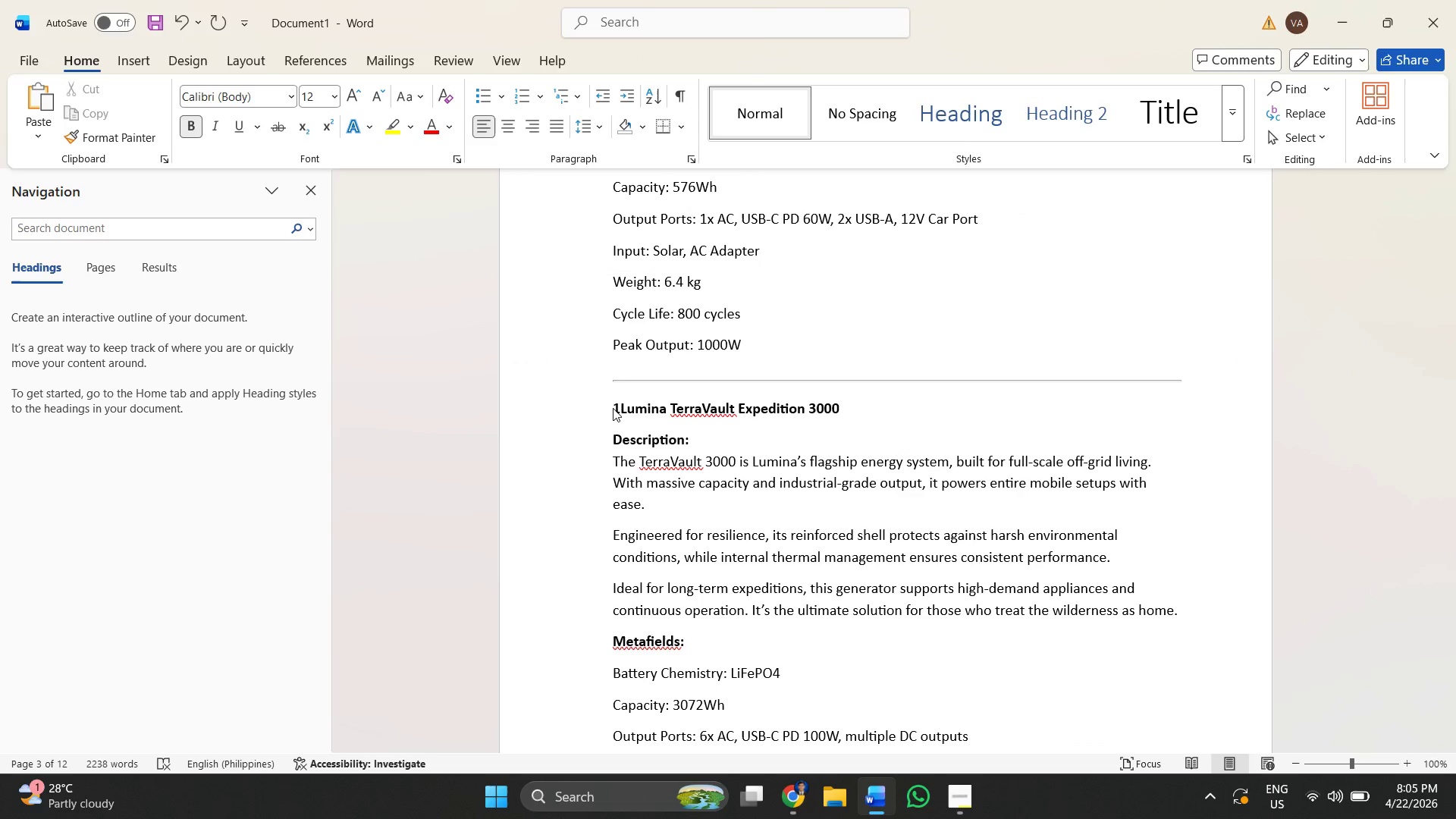 
key(Backspace)
 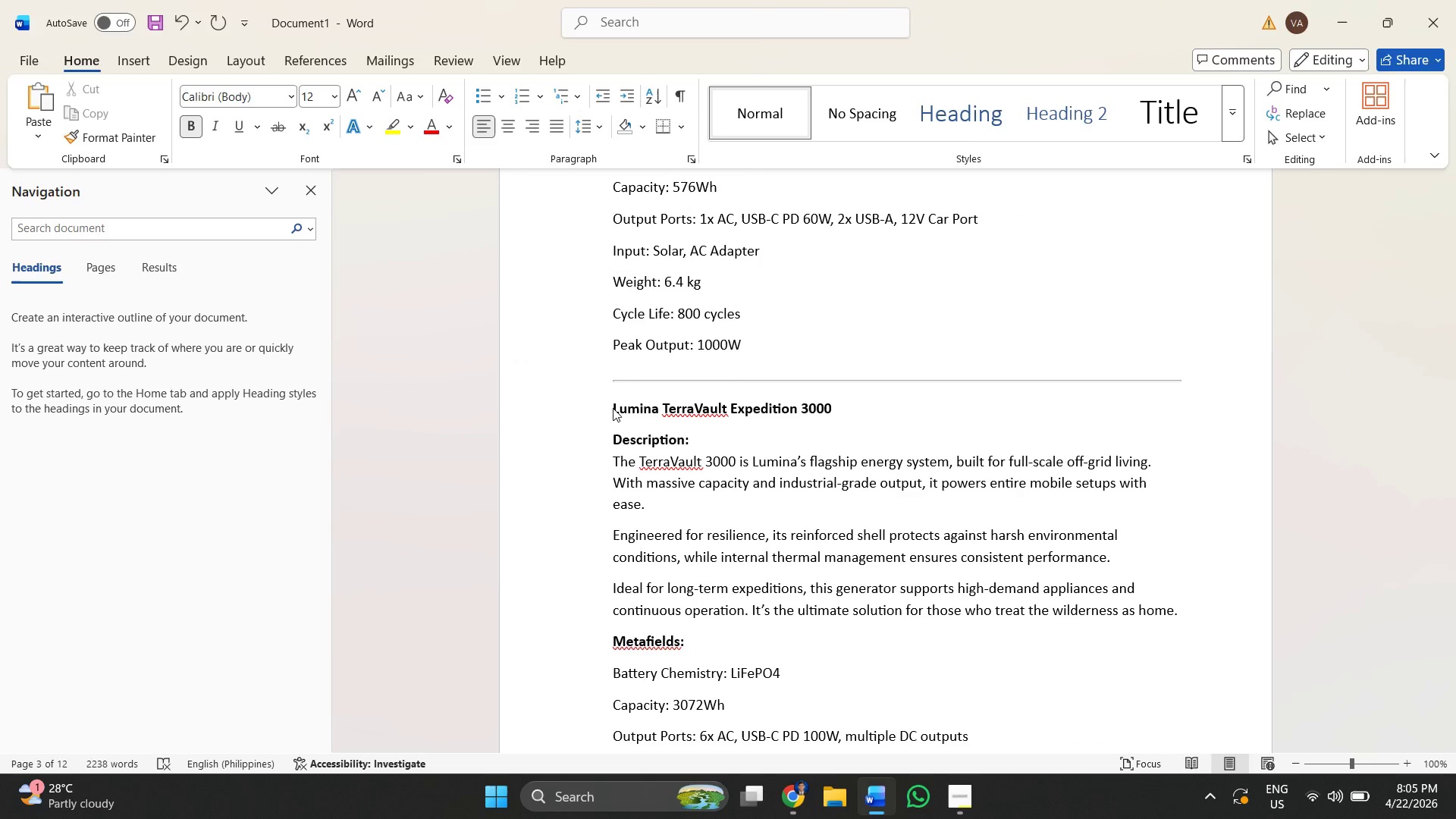 
key(4)
 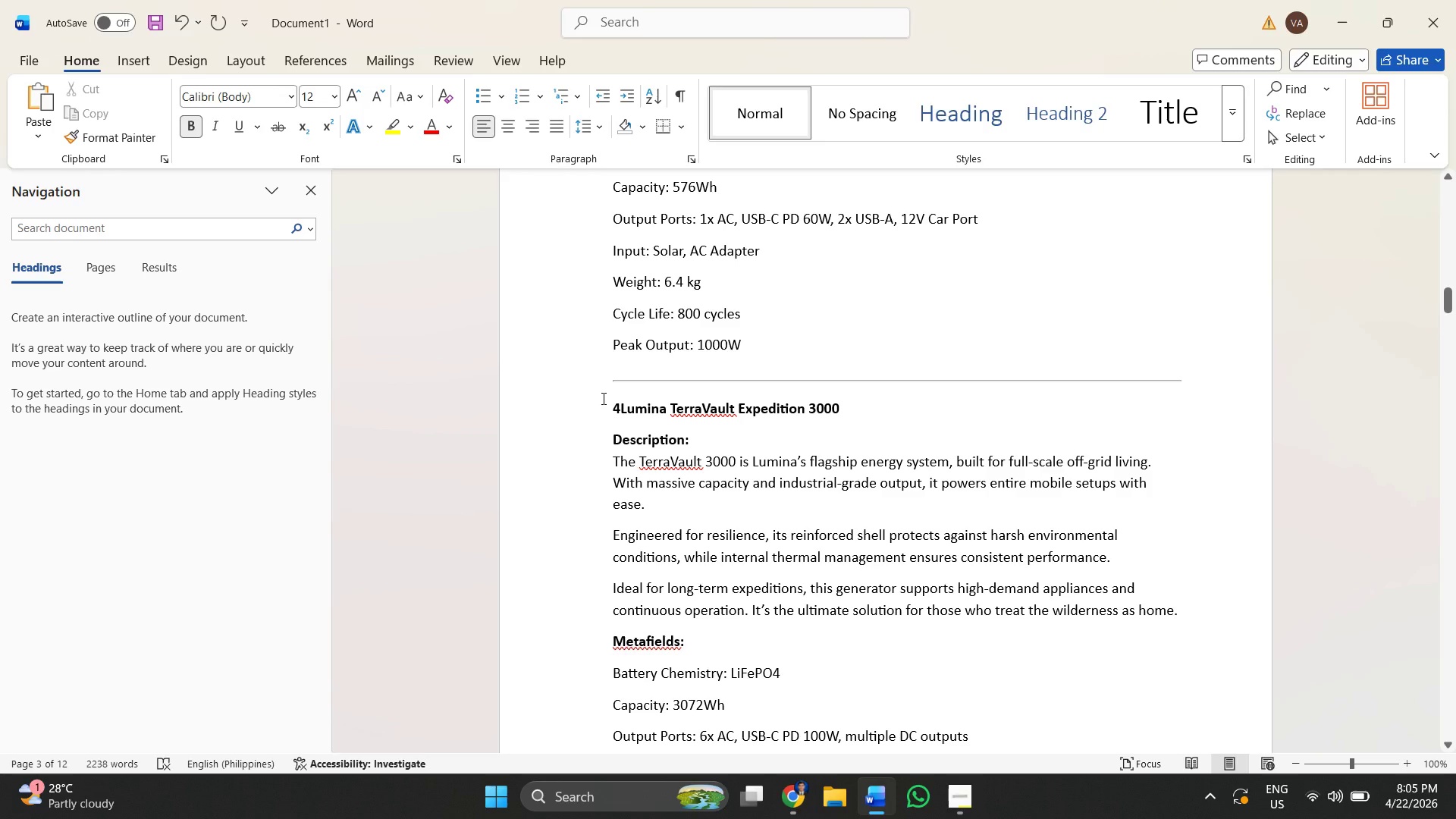 
key(Period)
 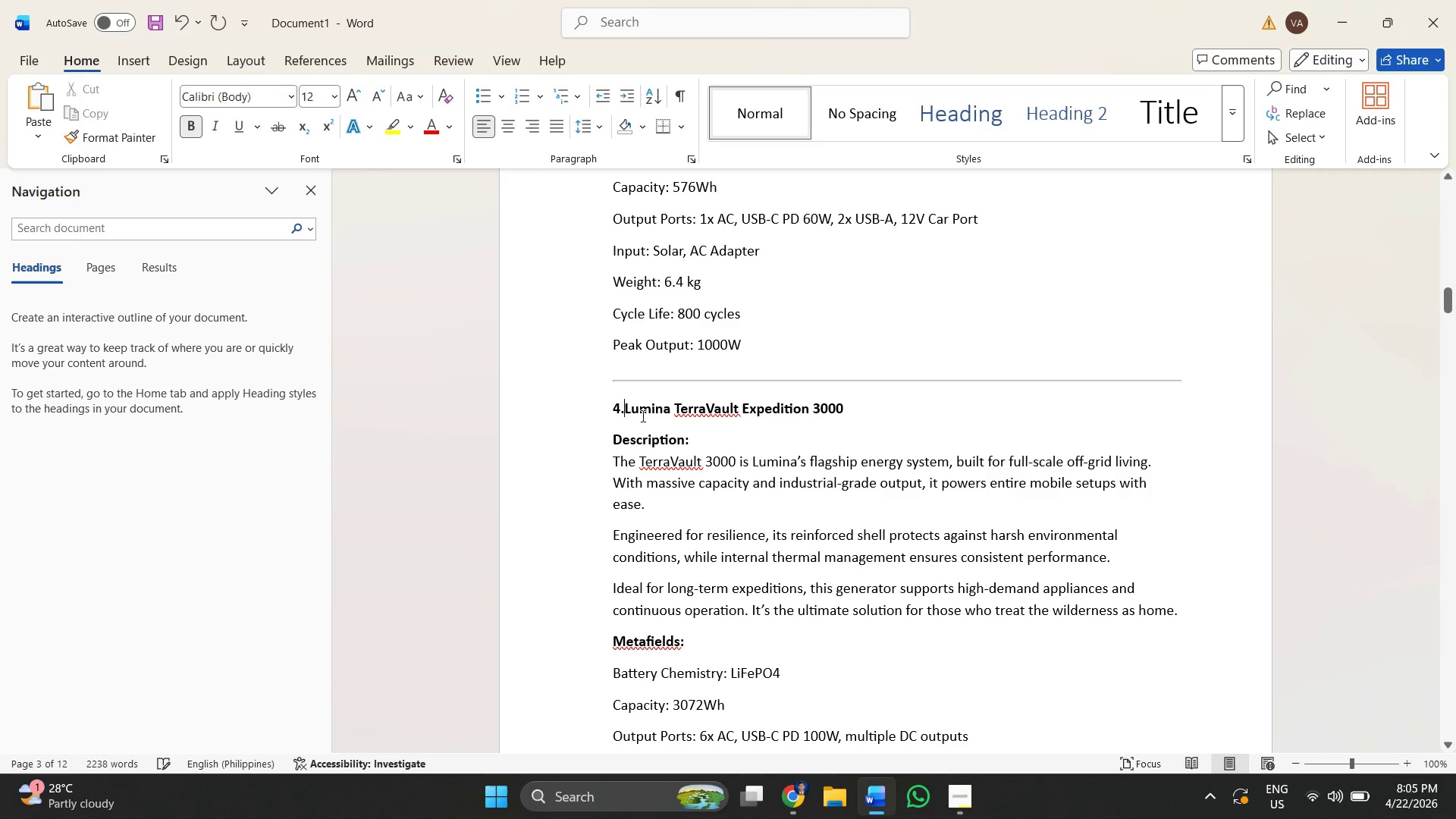 
key(Space)
 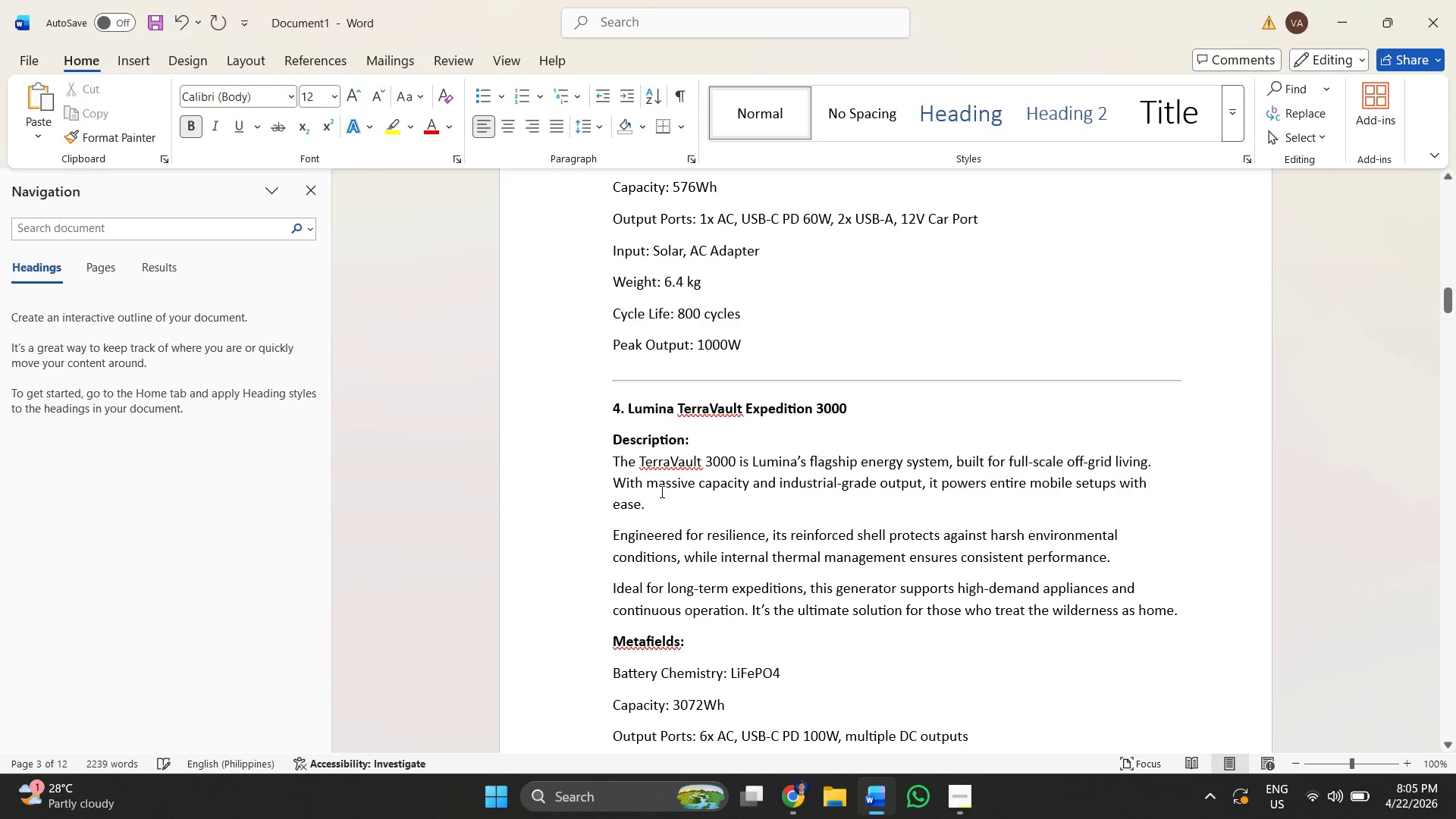 
left_click([657, 488])
 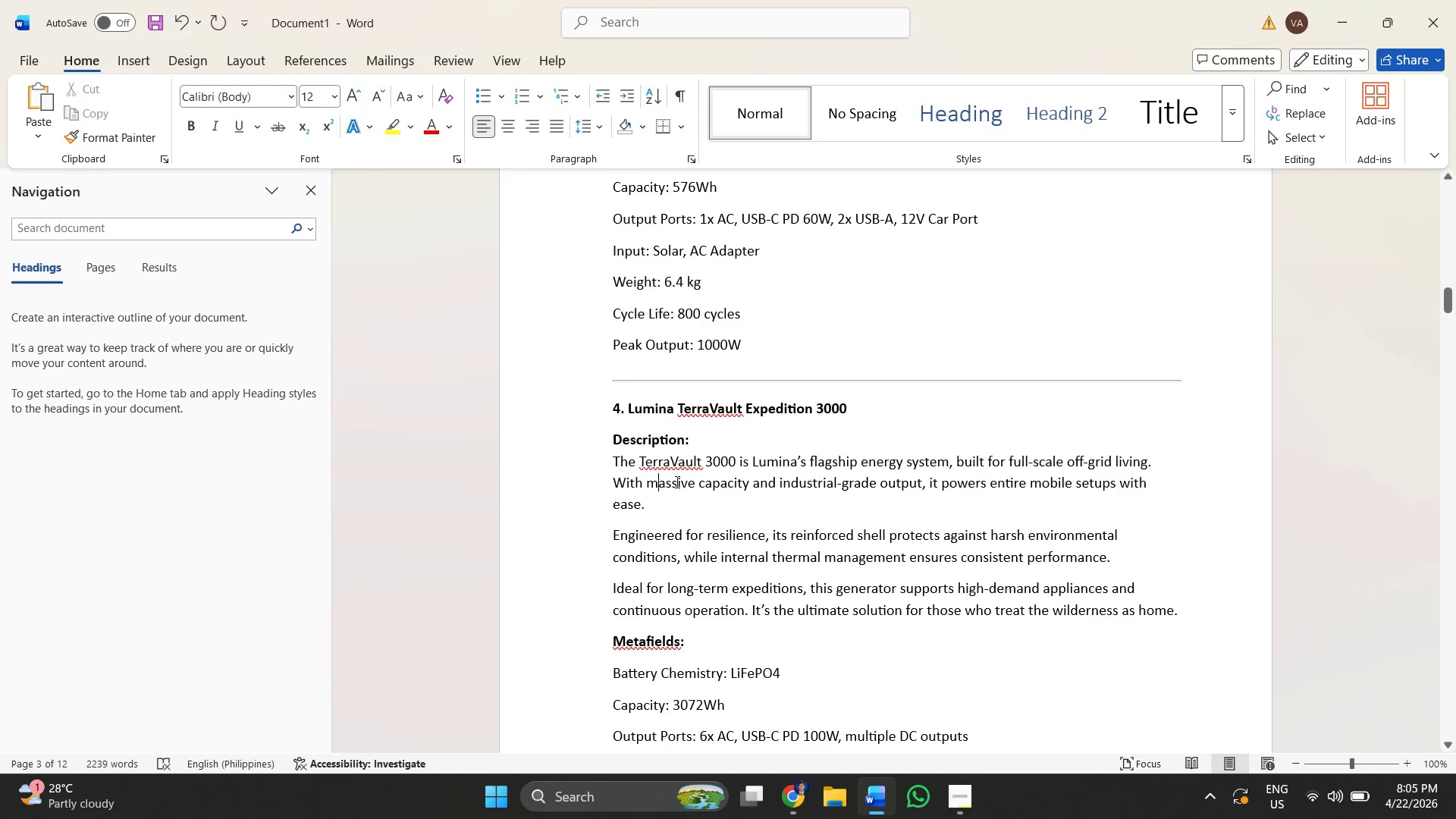 
scroll: coordinate [676, 482], scroll_direction: down, amount: 1.0
 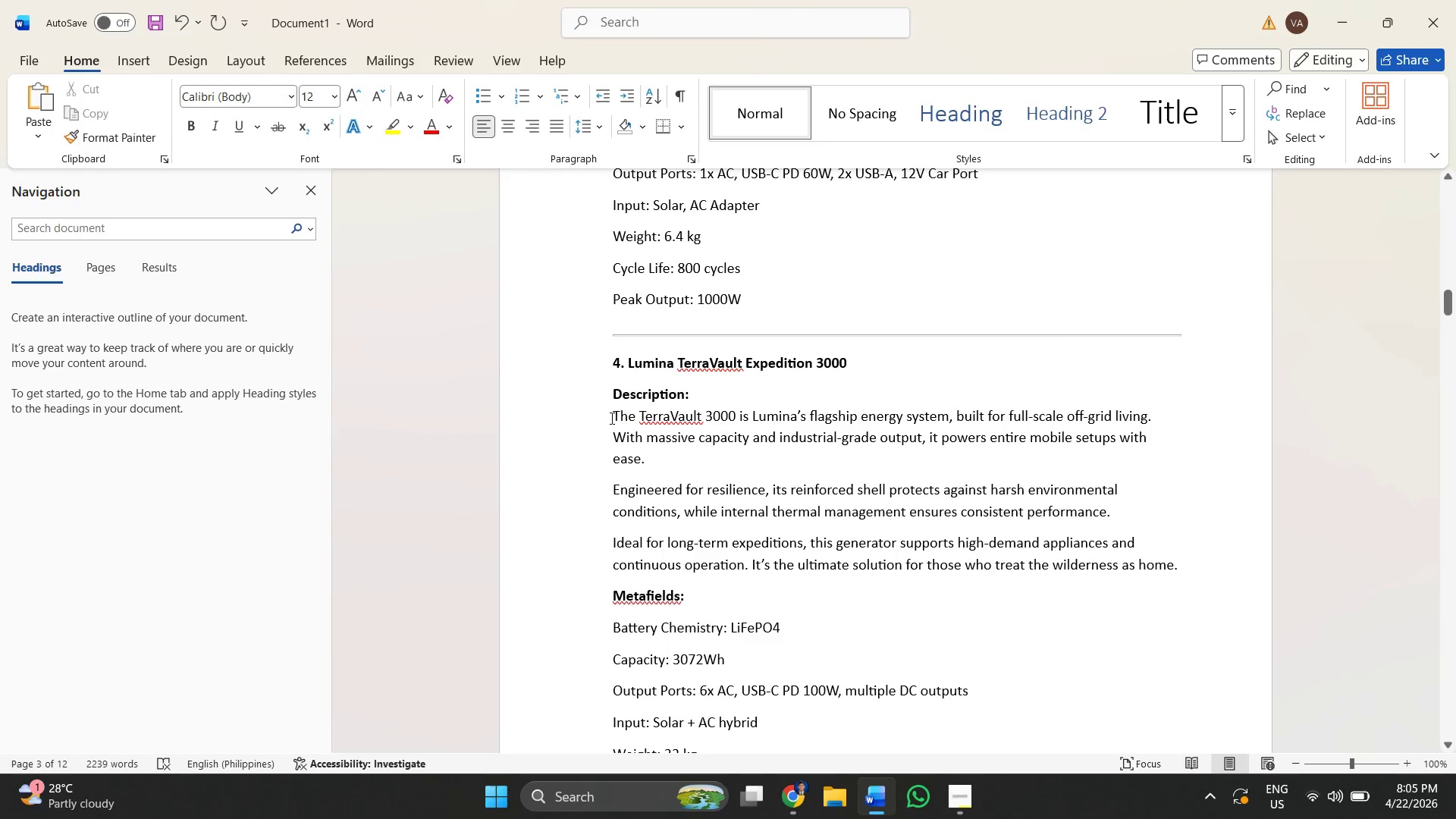 
left_click_drag(start_coordinate=[610, 418], to_coordinate=[868, 563])
 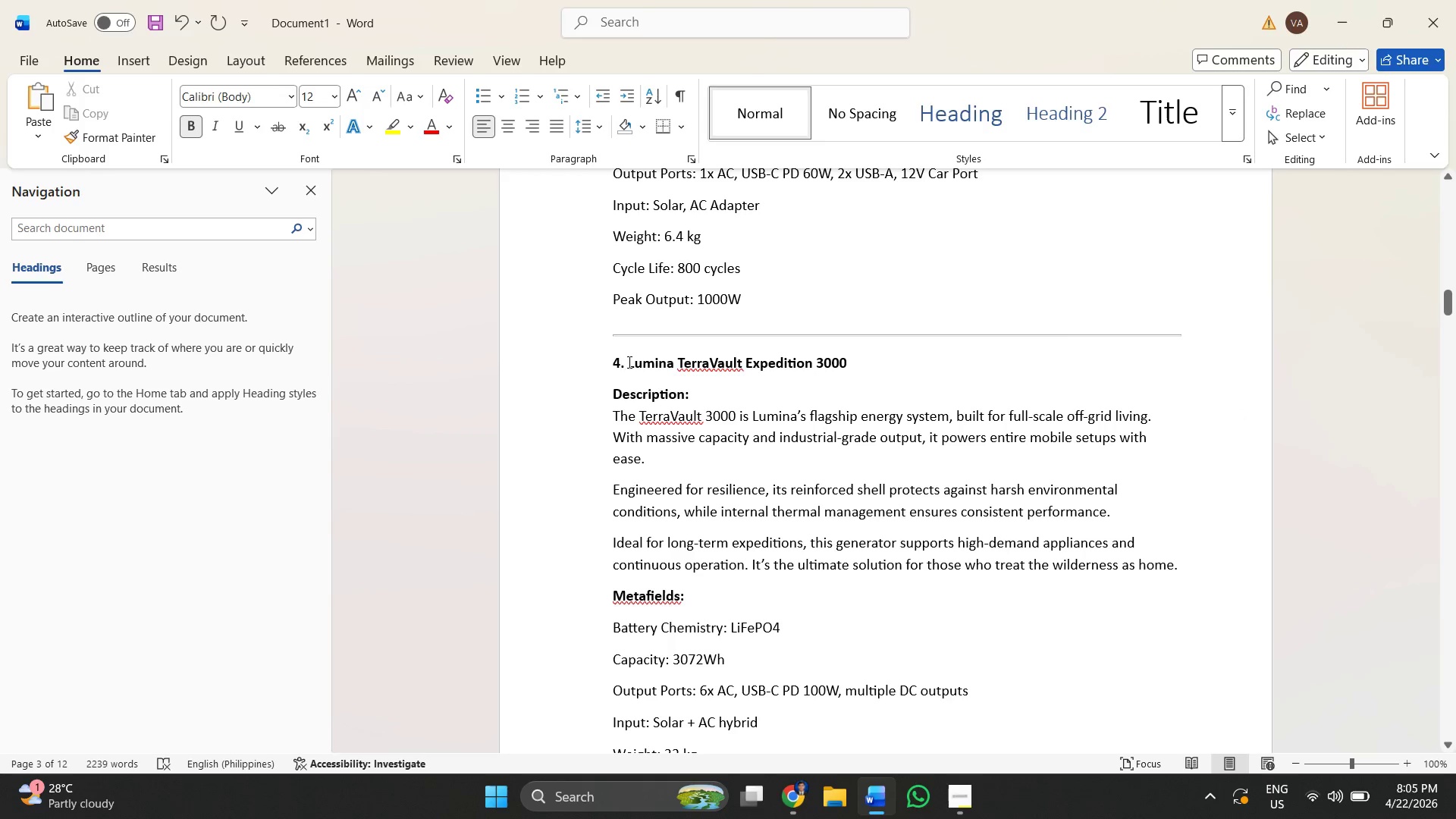 
left_click_drag(start_coordinate=[628, 362], to_coordinate=[863, 363])
 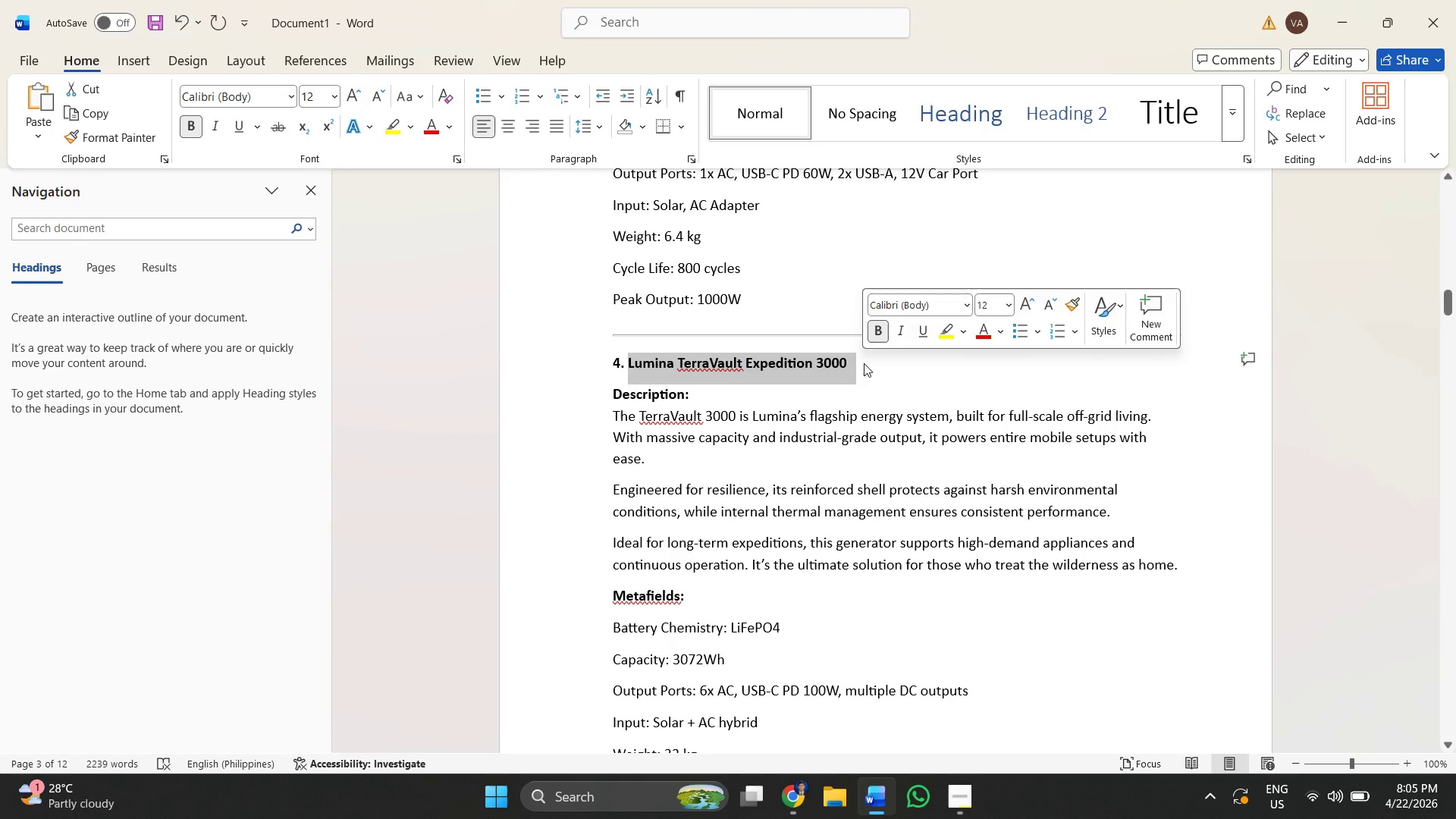 
key(Control+ControlLeft)
 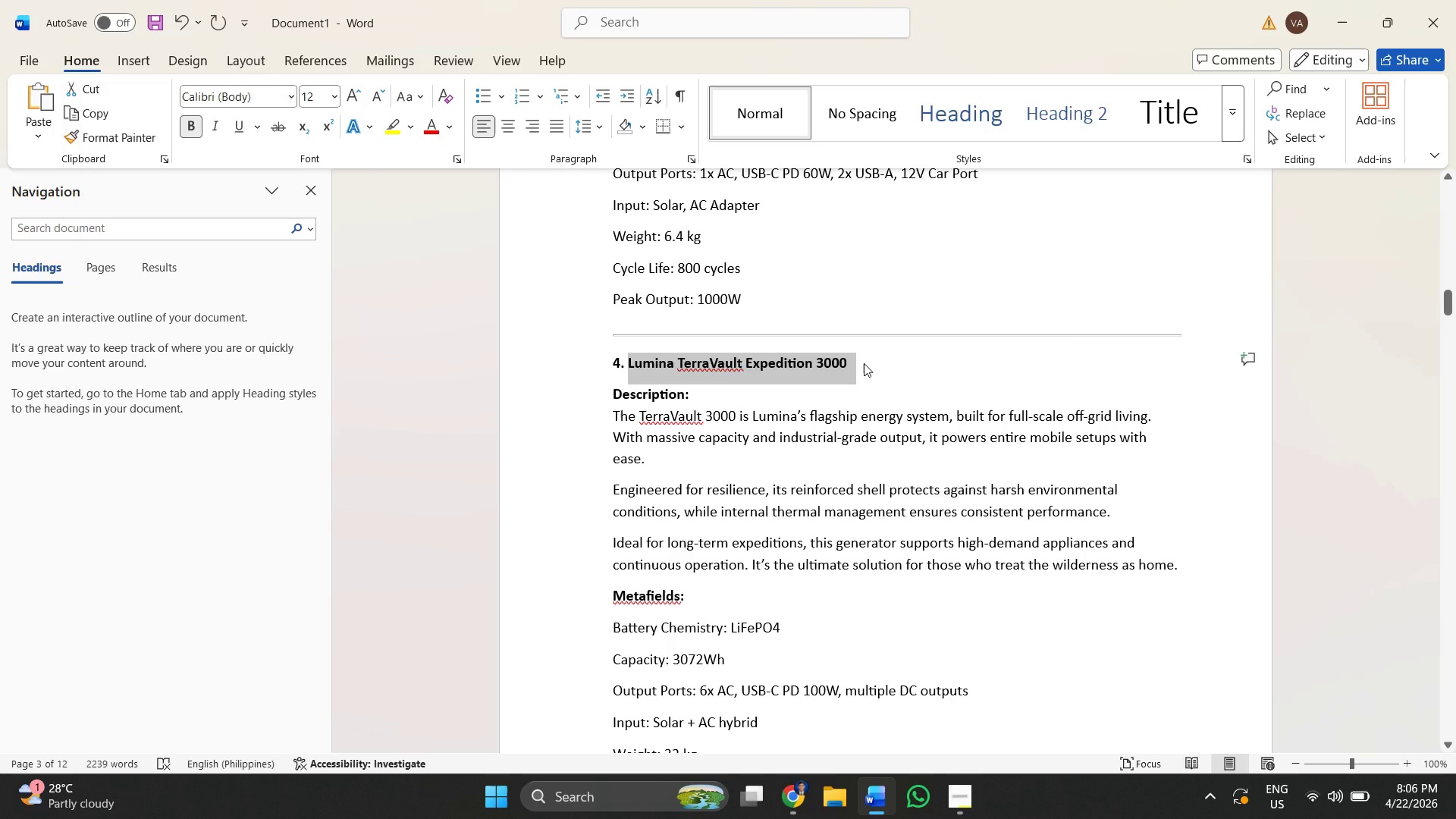 
key(Control+C)
 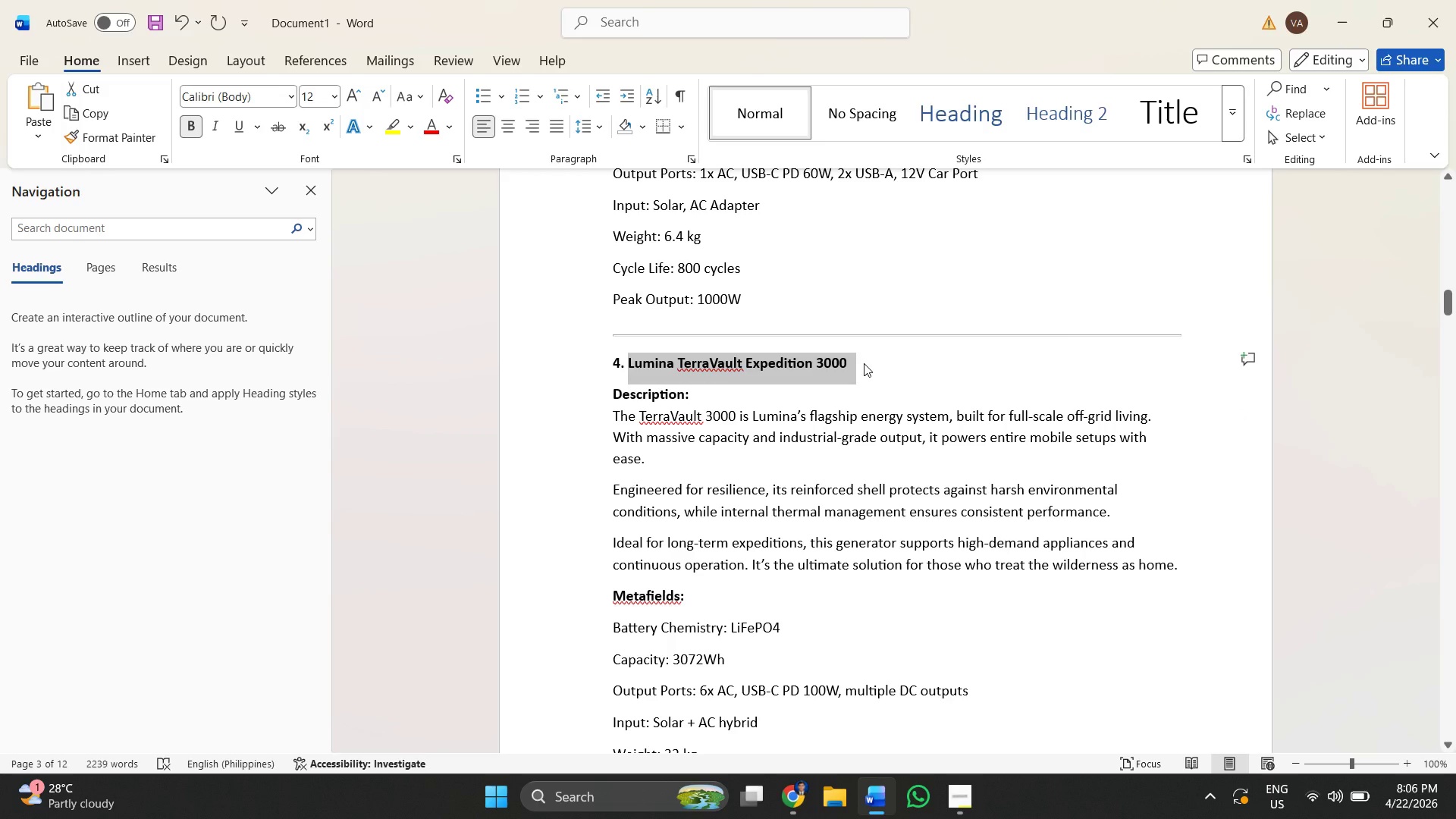 
key(Alt+AltLeft)
 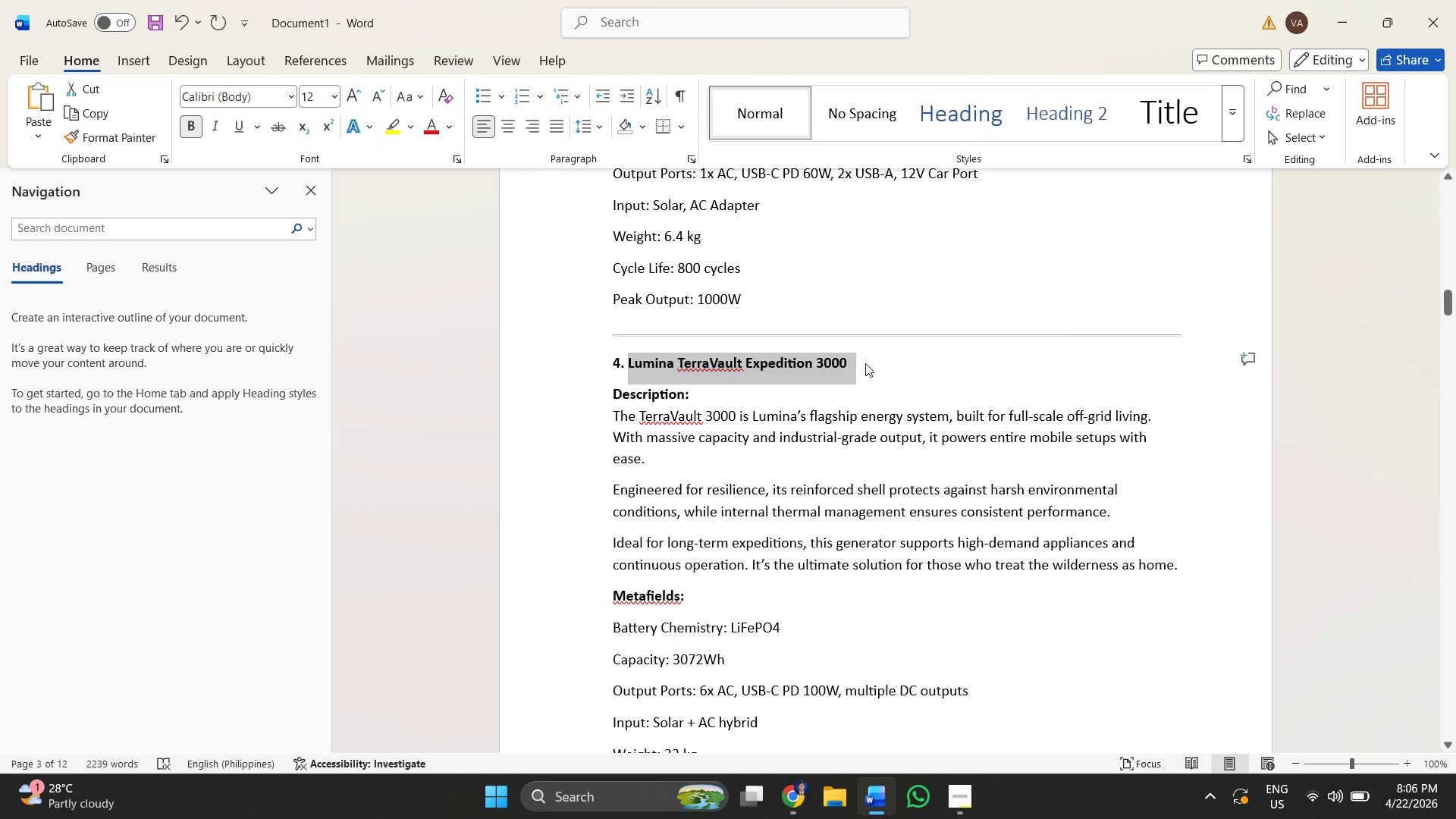 
key(Alt+Tab)
 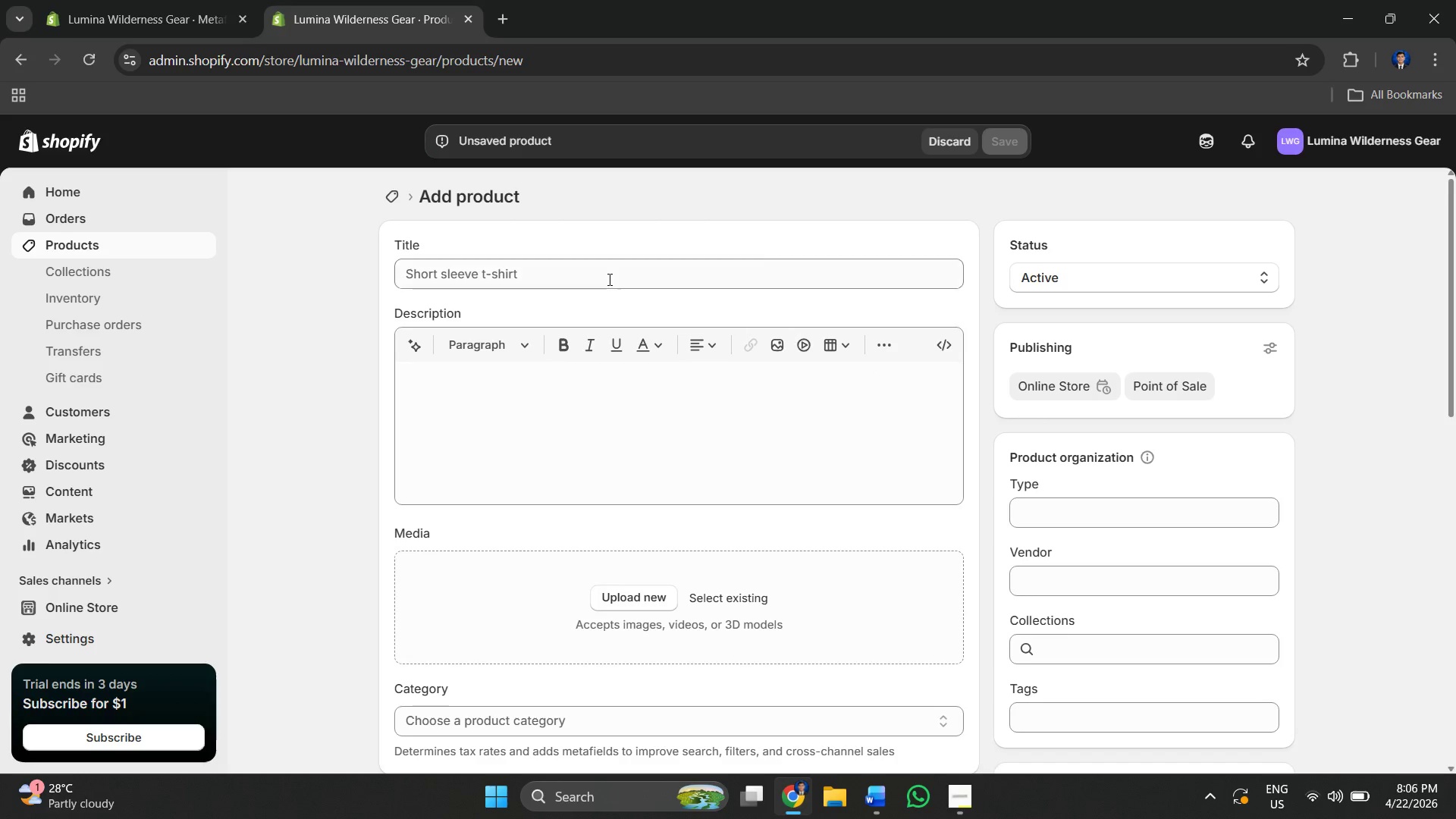 
key(Control+V)
 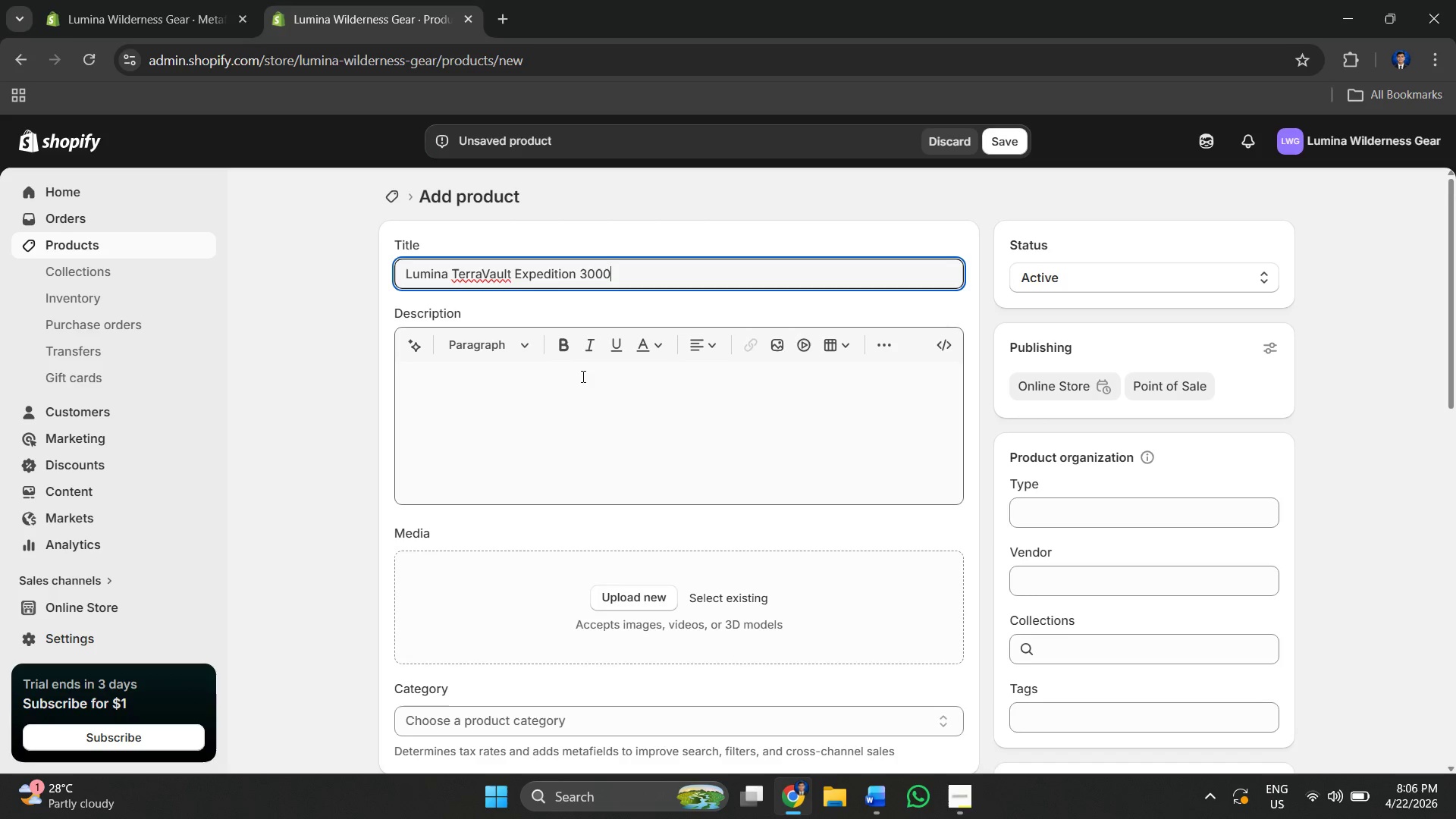 
left_click([582, 377])
 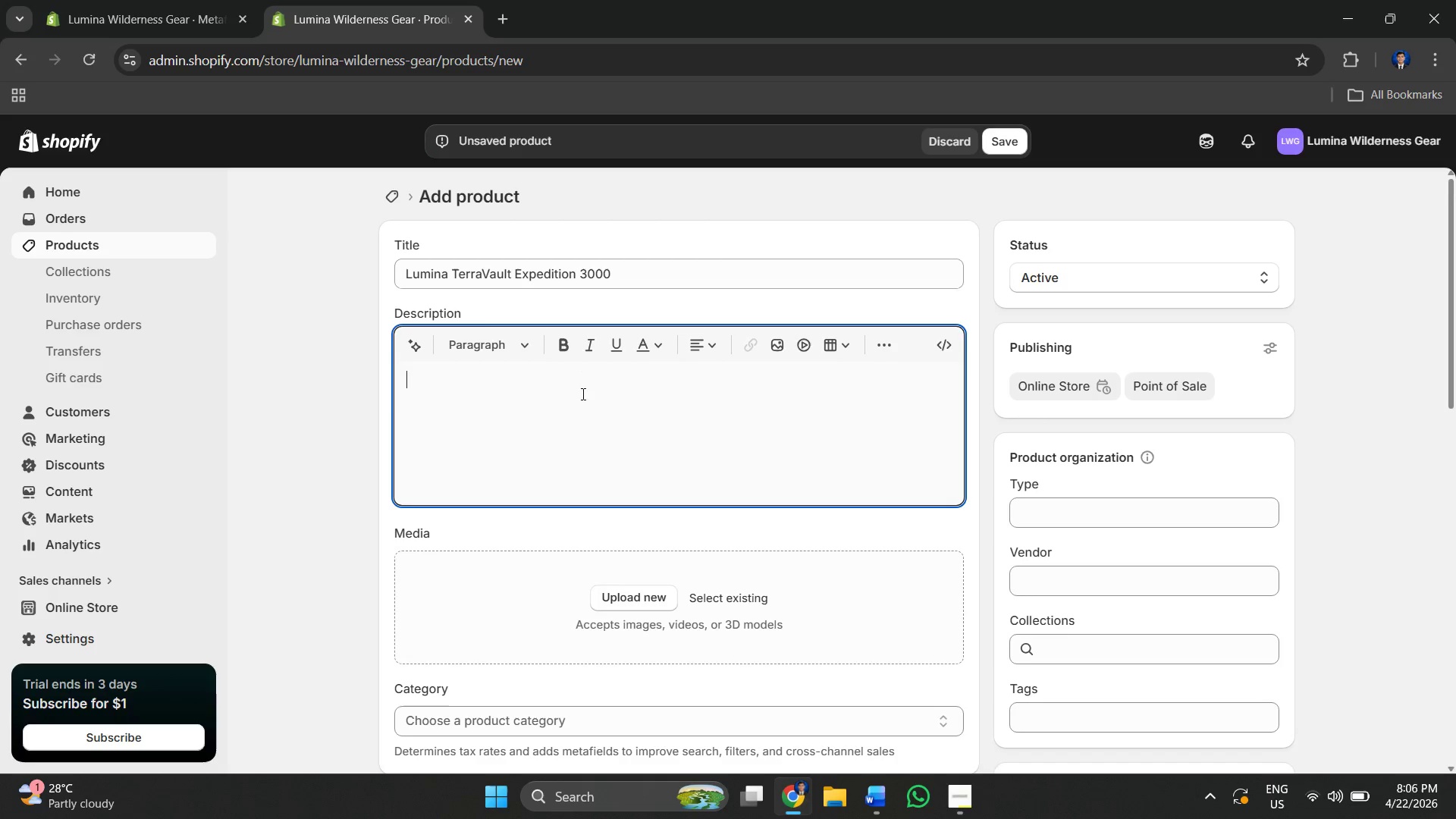 
key(Alt+AltLeft)
 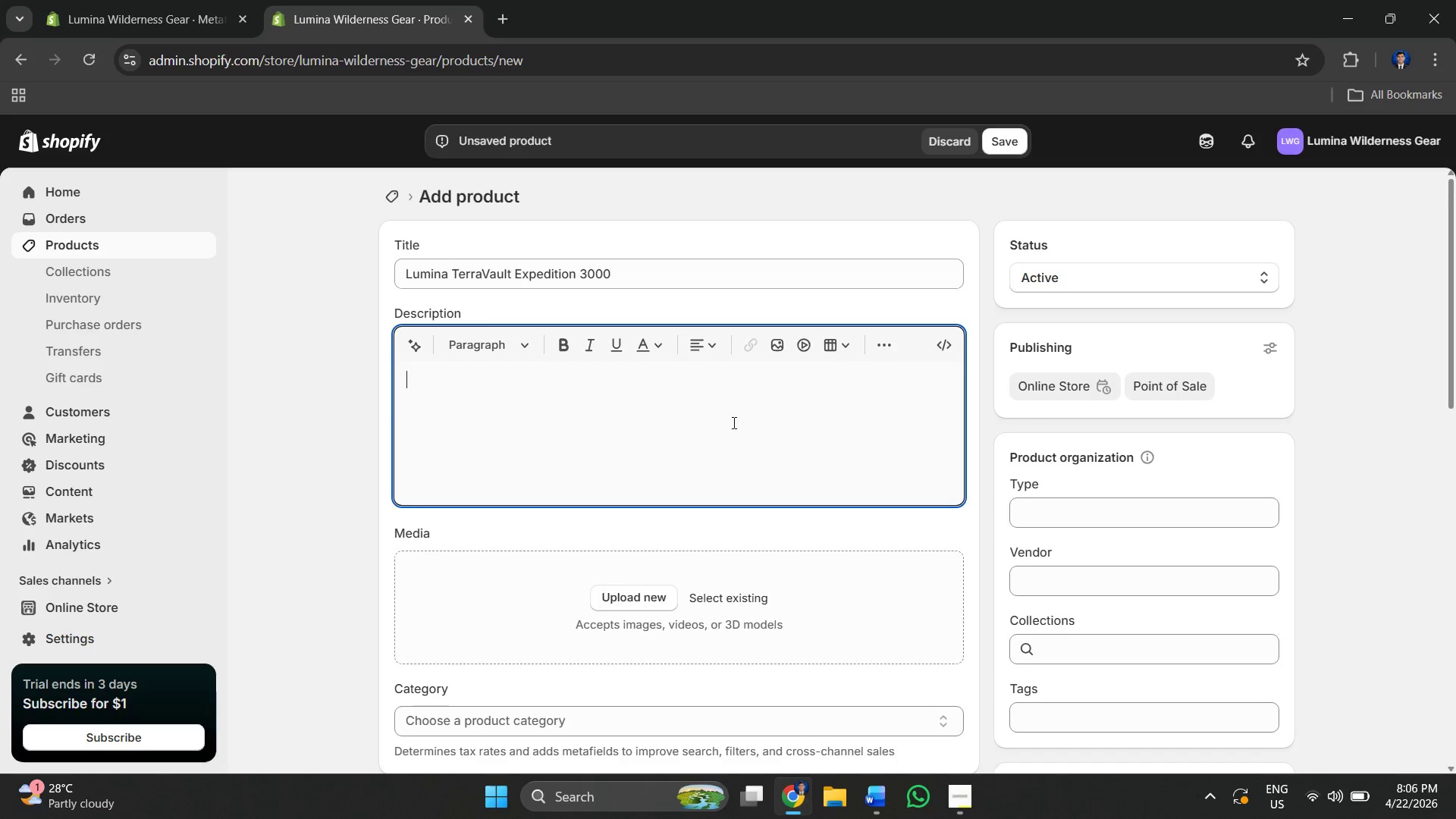 
key(Alt+Tab)
 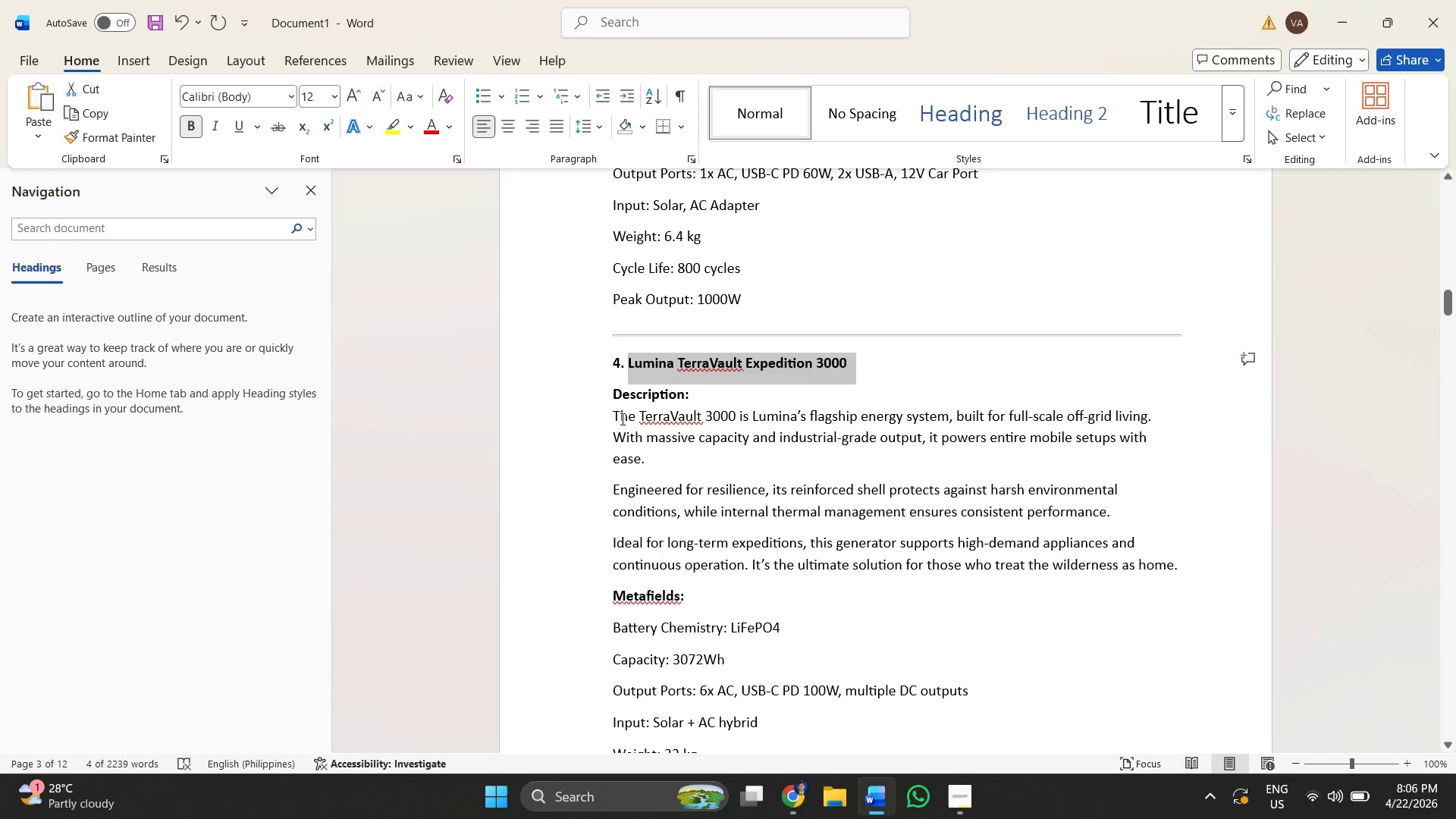 
left_click_drag(start_coordinate=[613, 416], to_coordinate=[1224, 581])
 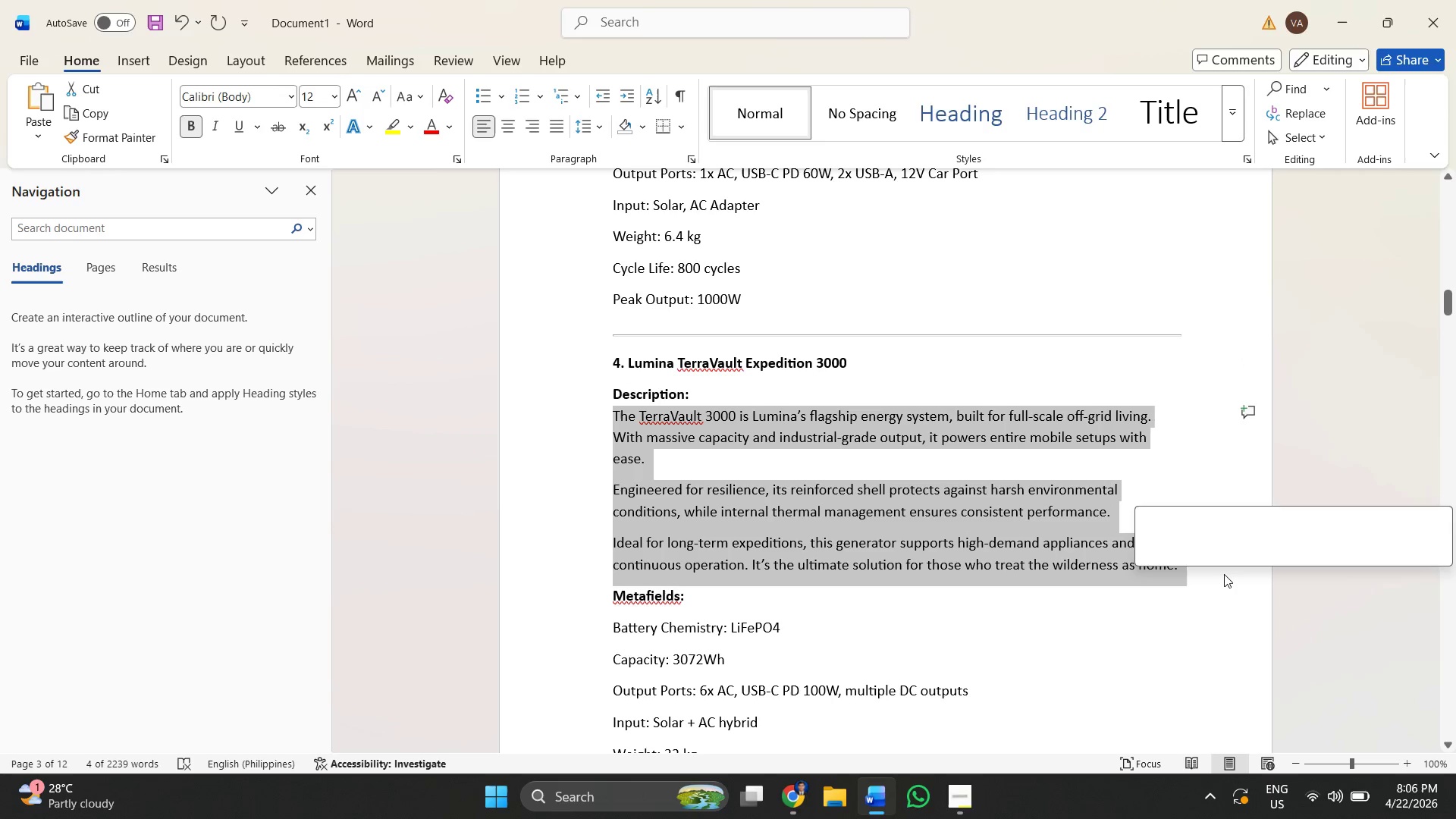 
key(Control+C)
 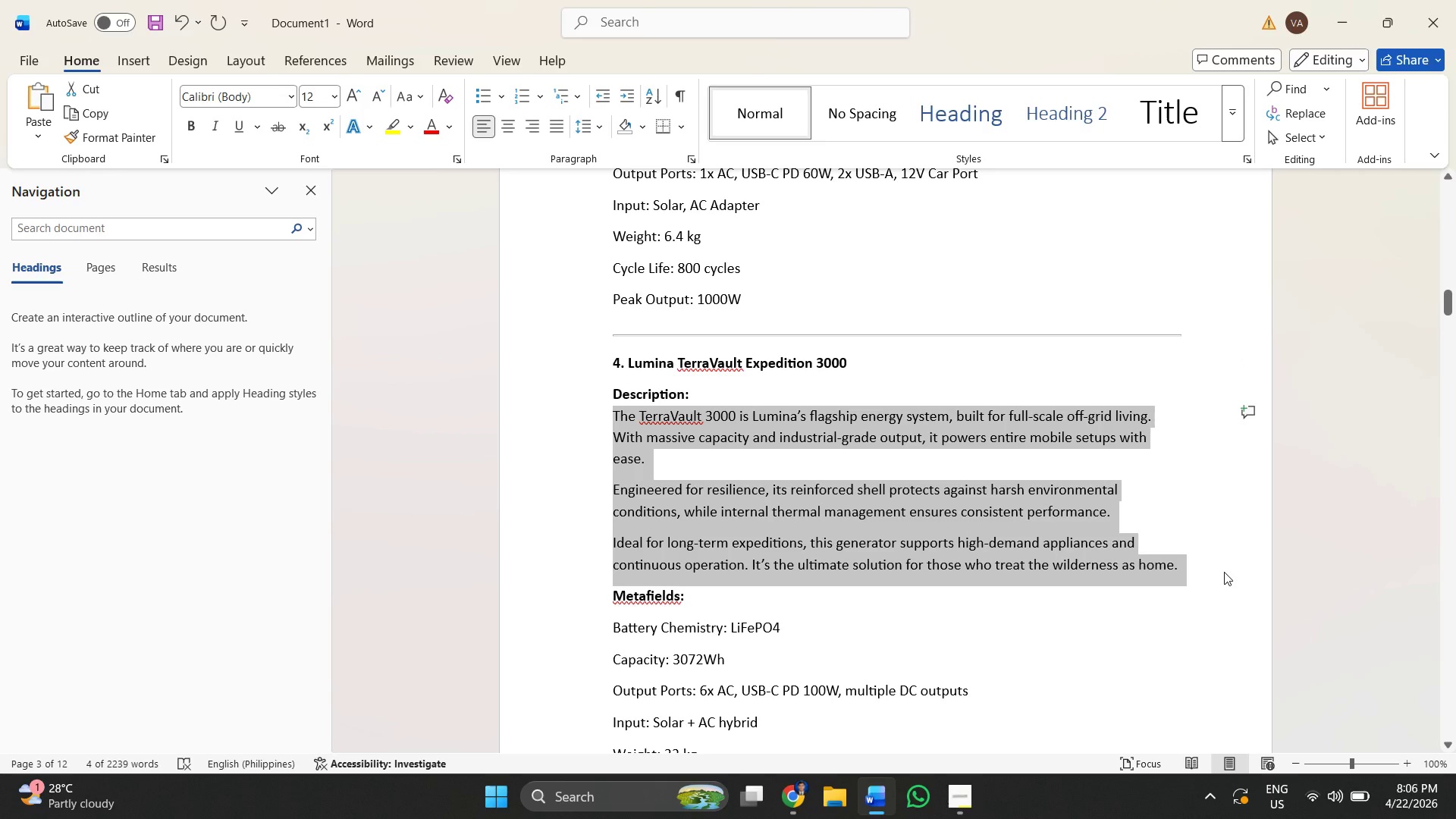 
key(Alt+AltLeft)
 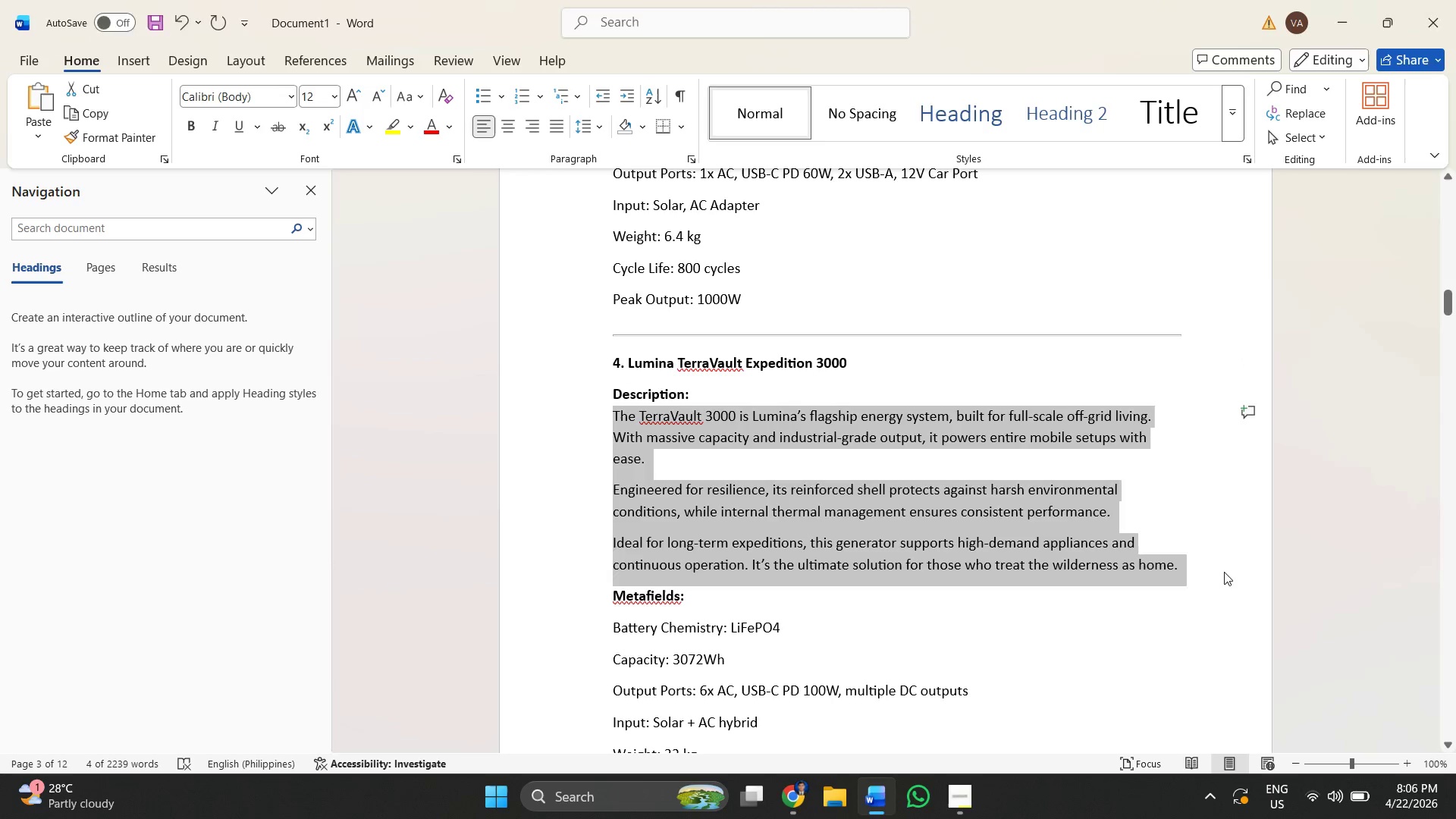 
key(Alt+Tab)
 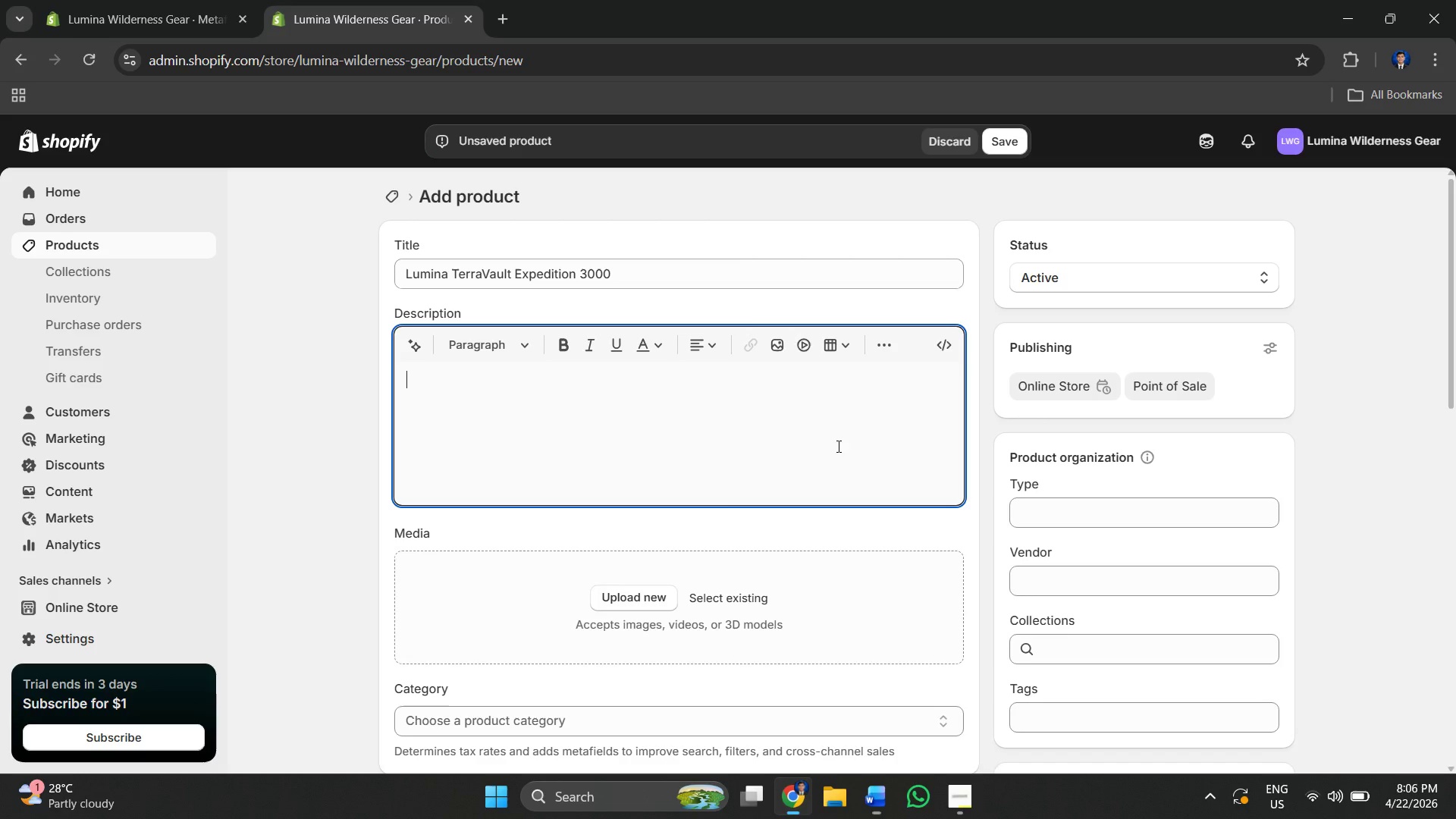 
key(Control+V)
 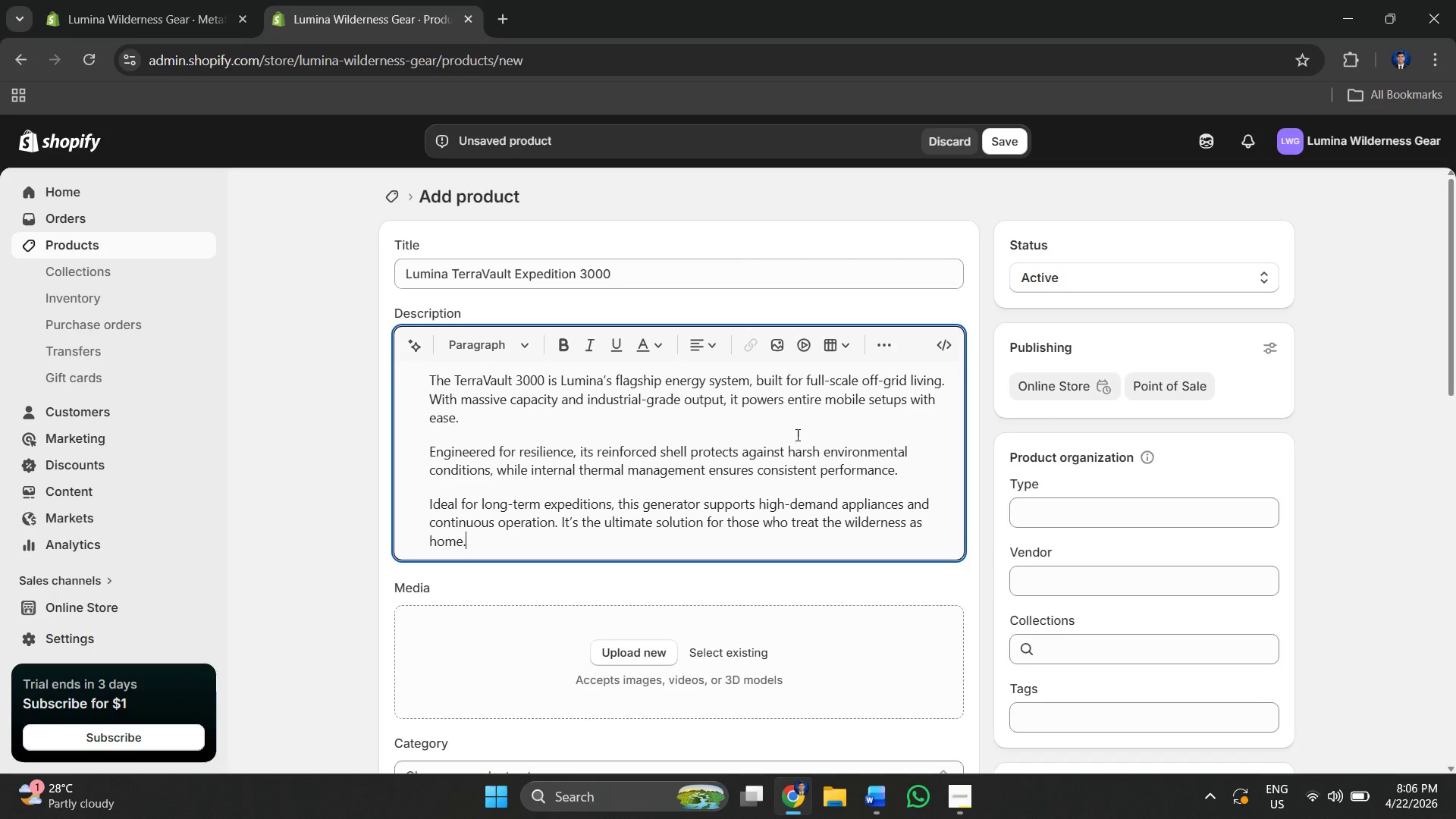 
scroll: coordinate [573, 416], scroll_direction: down, amount: 15.0
 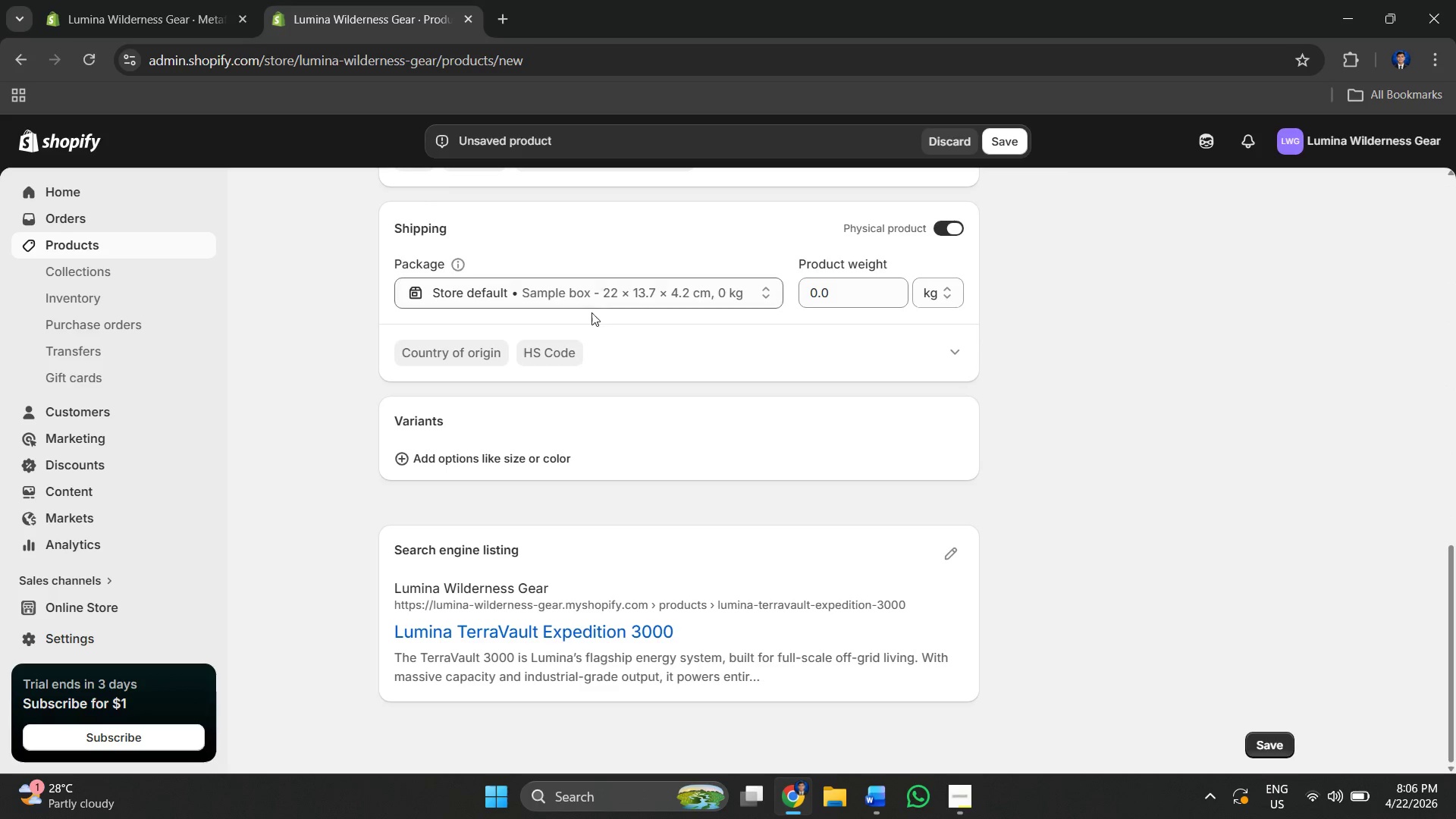 
scroll: coordinate [564, 350], scroll_direction: up, amount: 10.0
 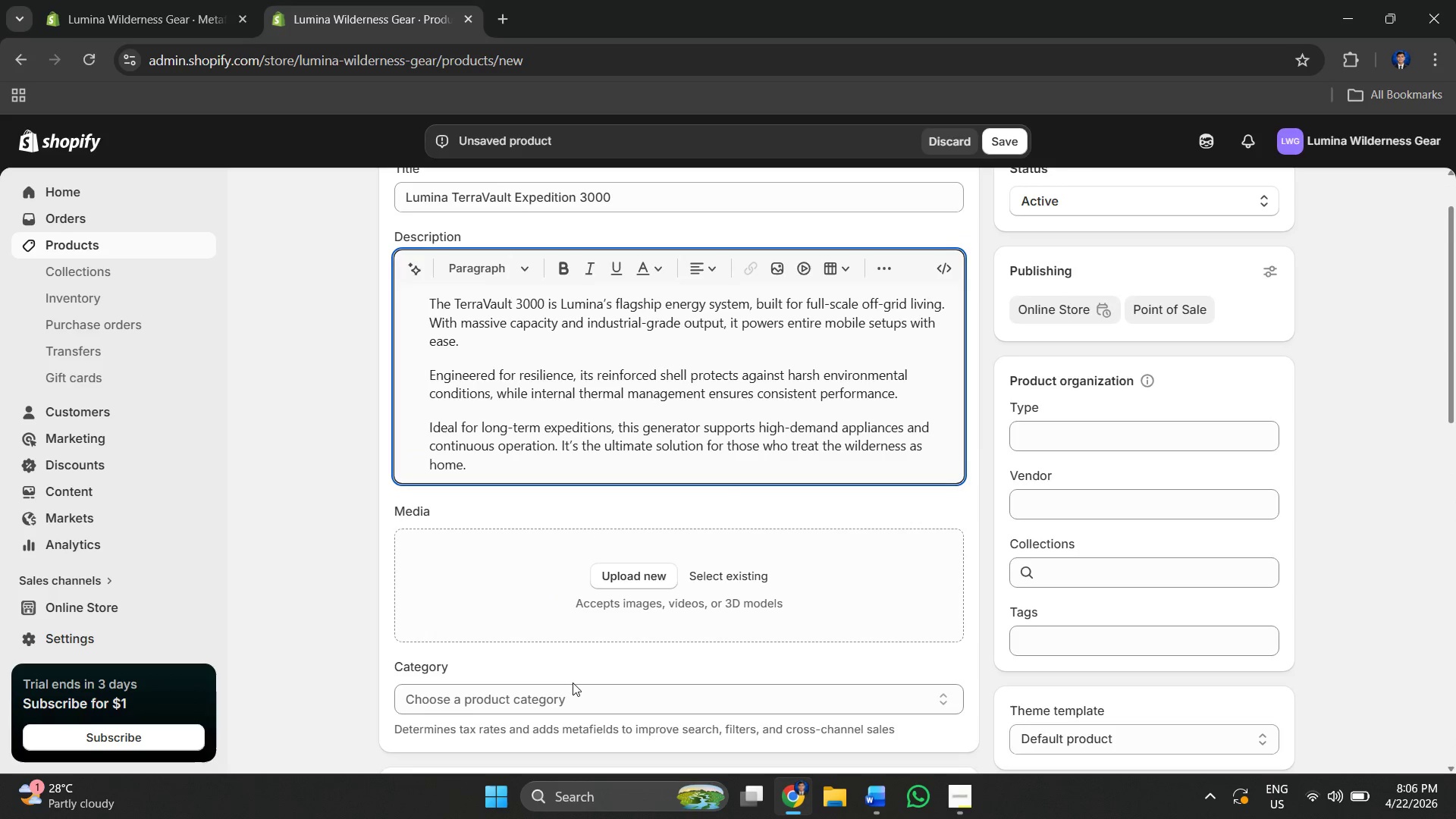 
left_click([573, 695])
 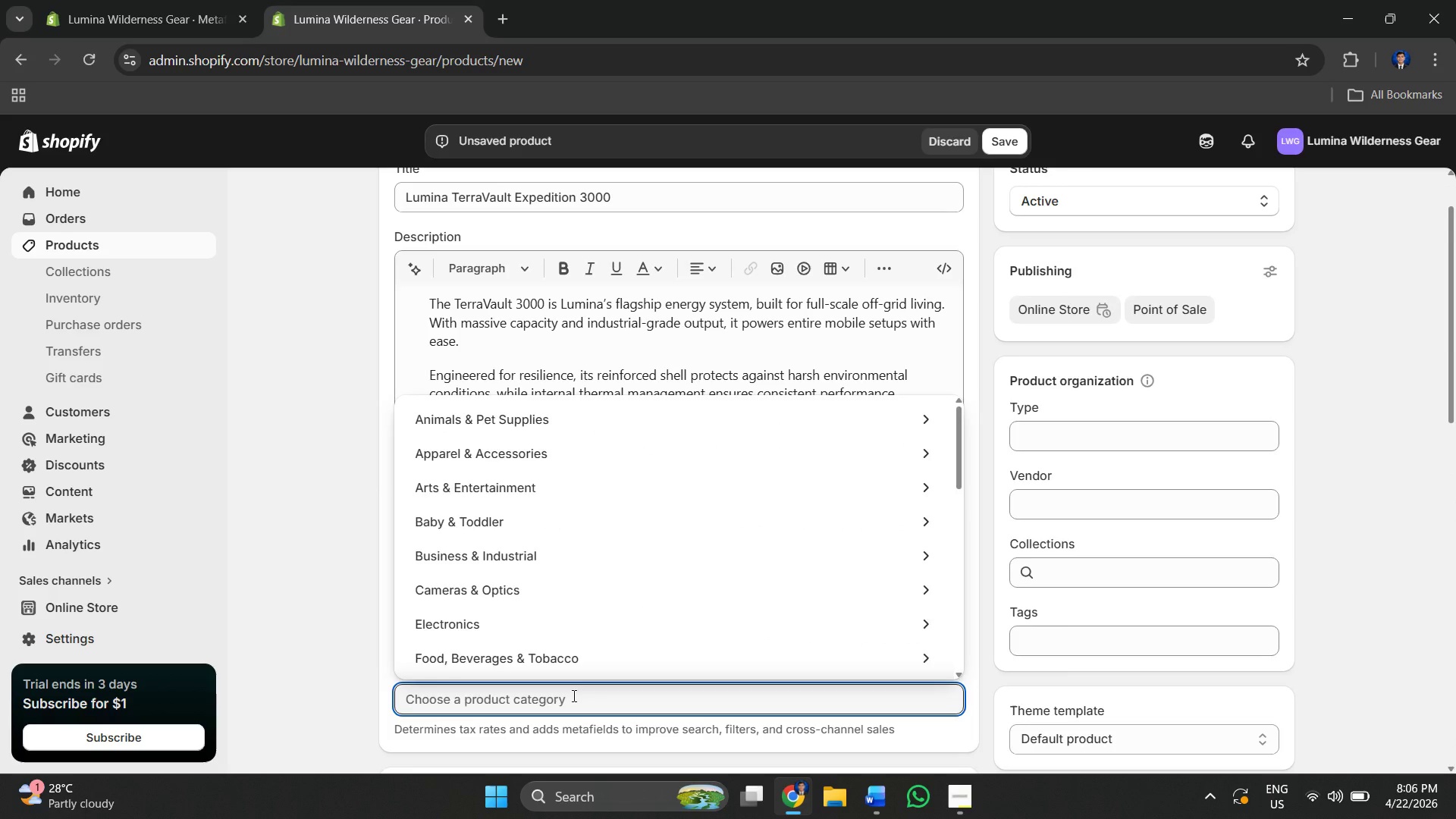 
type(sola)
 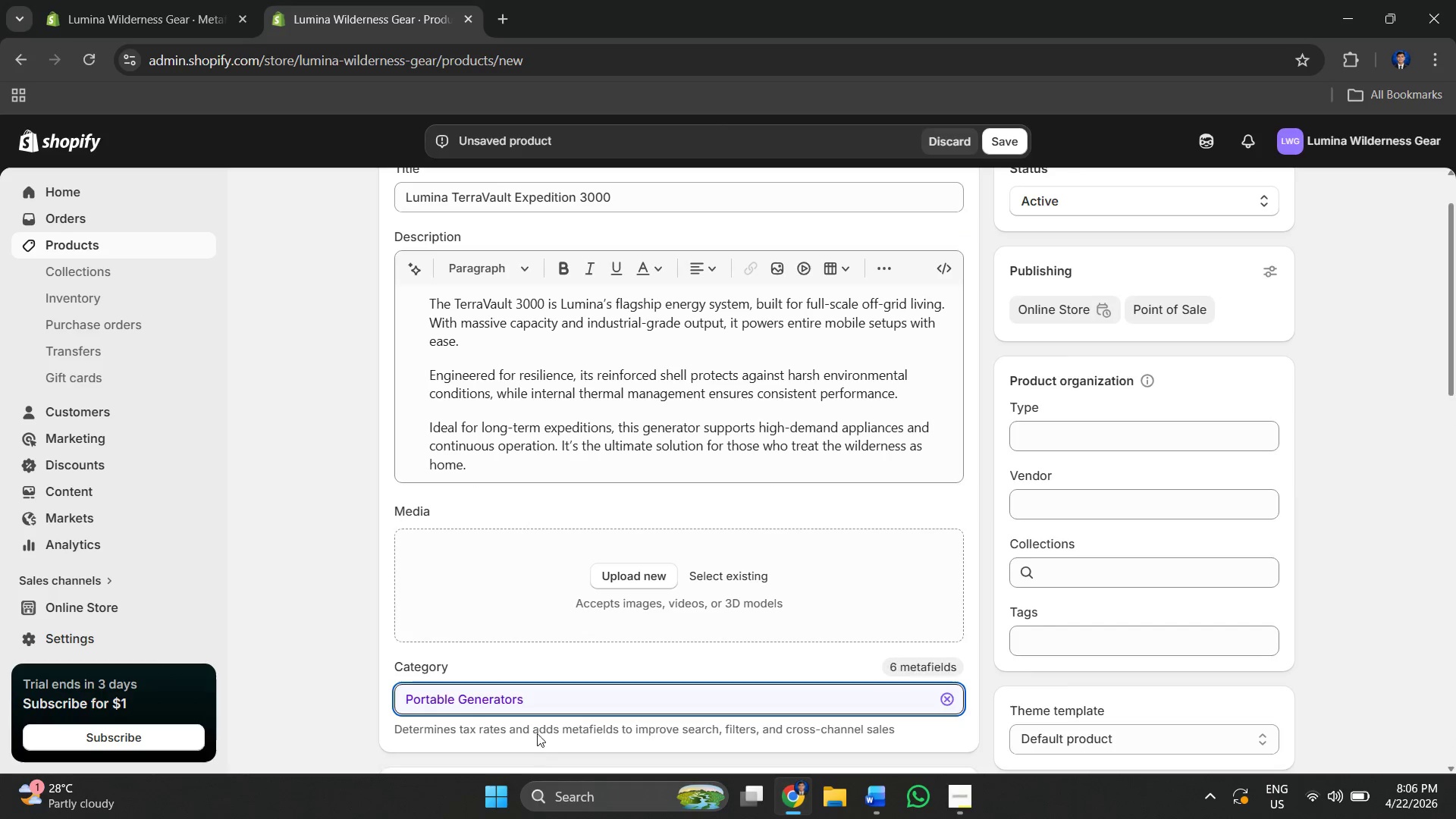 
left_click_drag(start_coordinate=[551, 707], to_coordinate=[338, 709])
 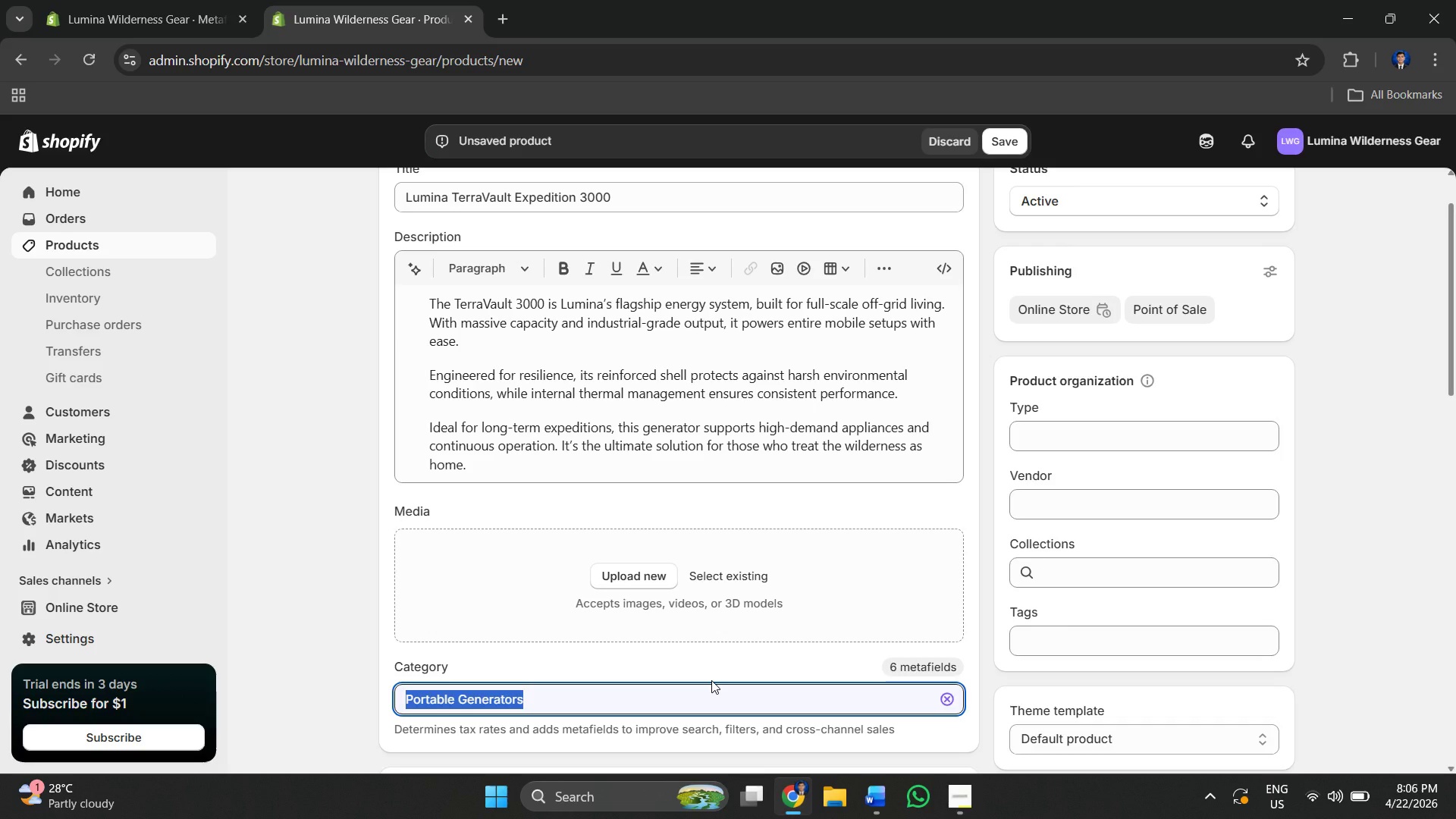 
type(sola)
 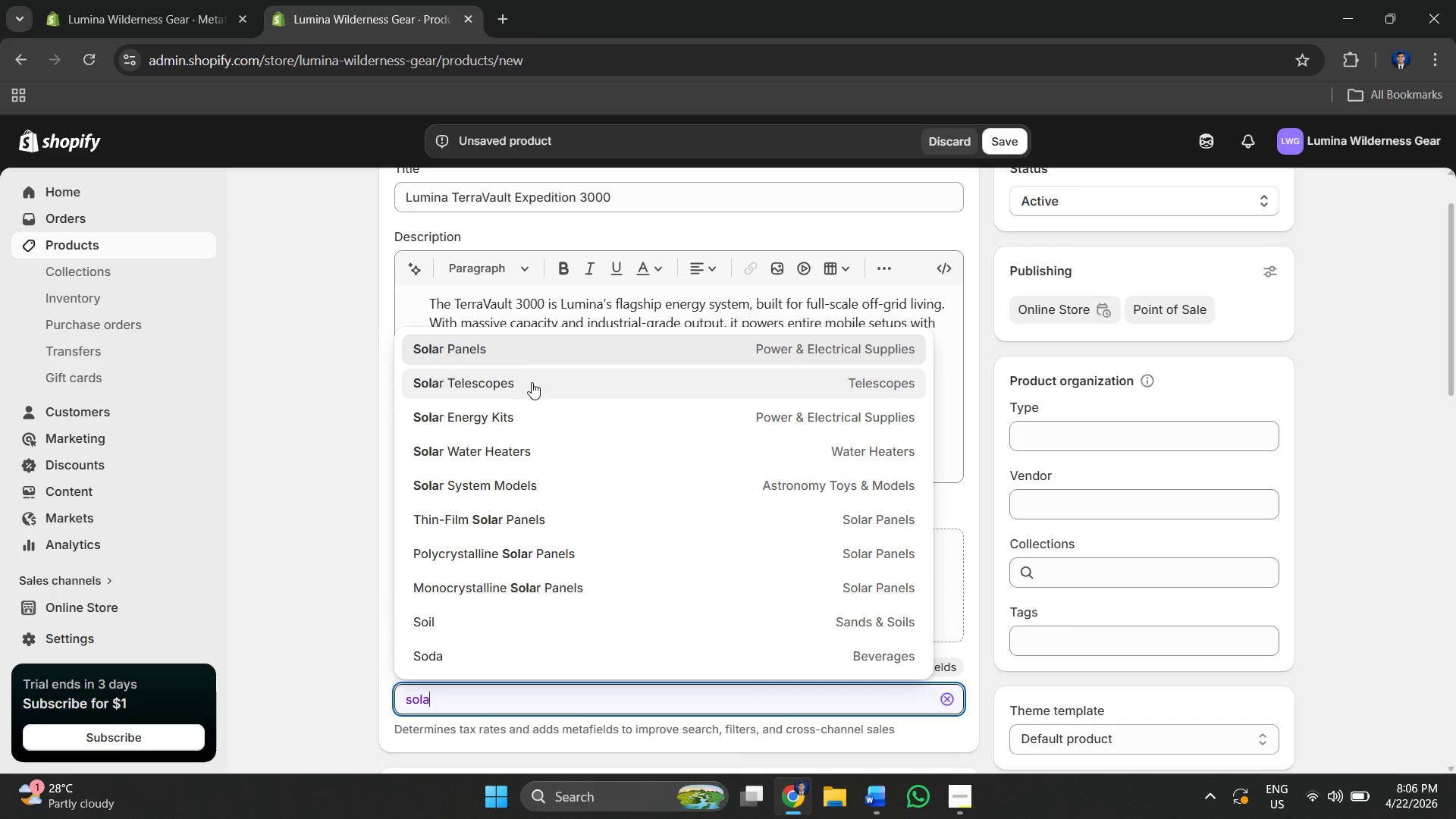 
left_click([538, 411])
 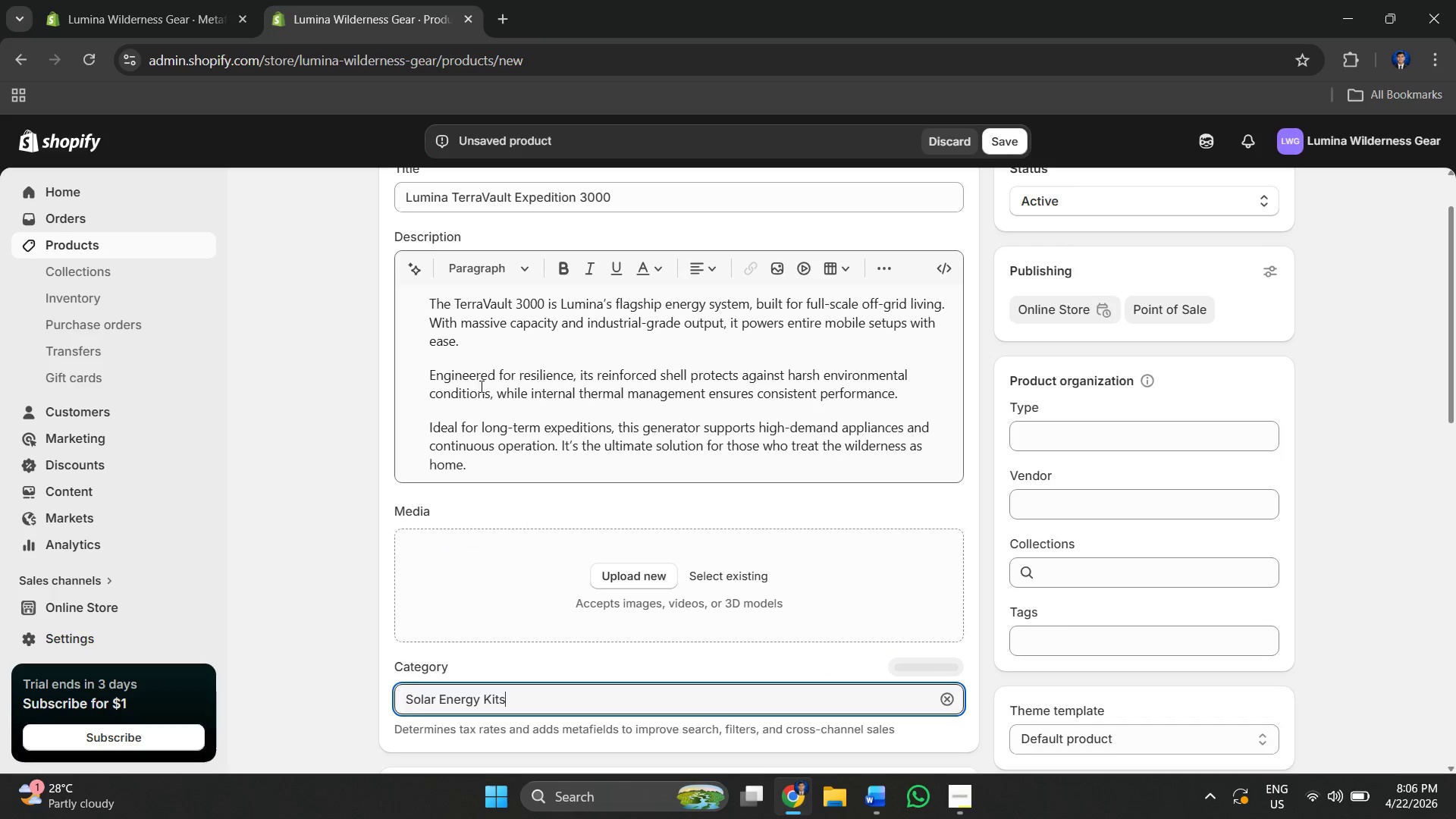 
scroll: coordinate [553, 491], scroll_direction: down, amount: 4.0
 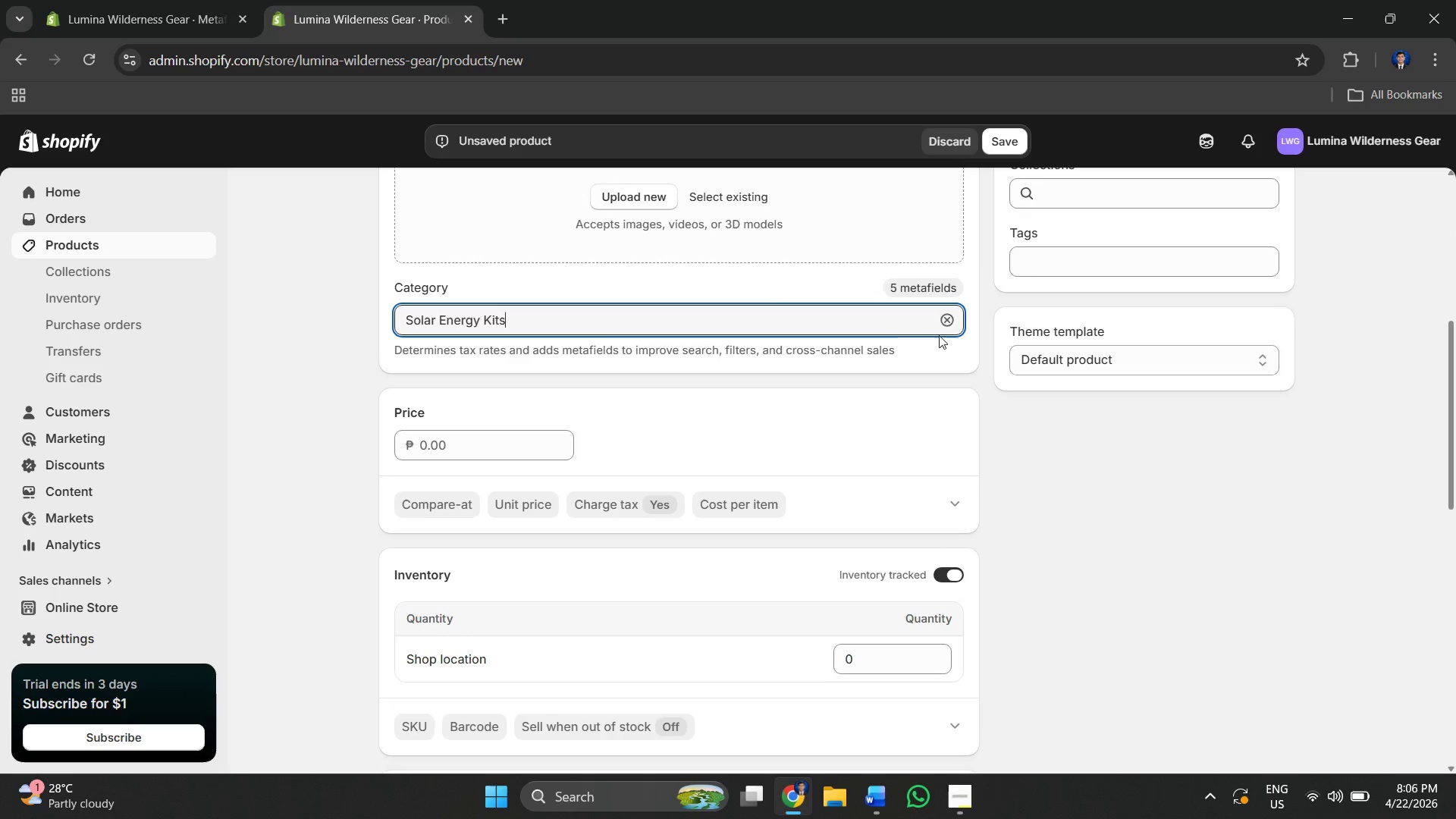 
left_click([896, 391])
 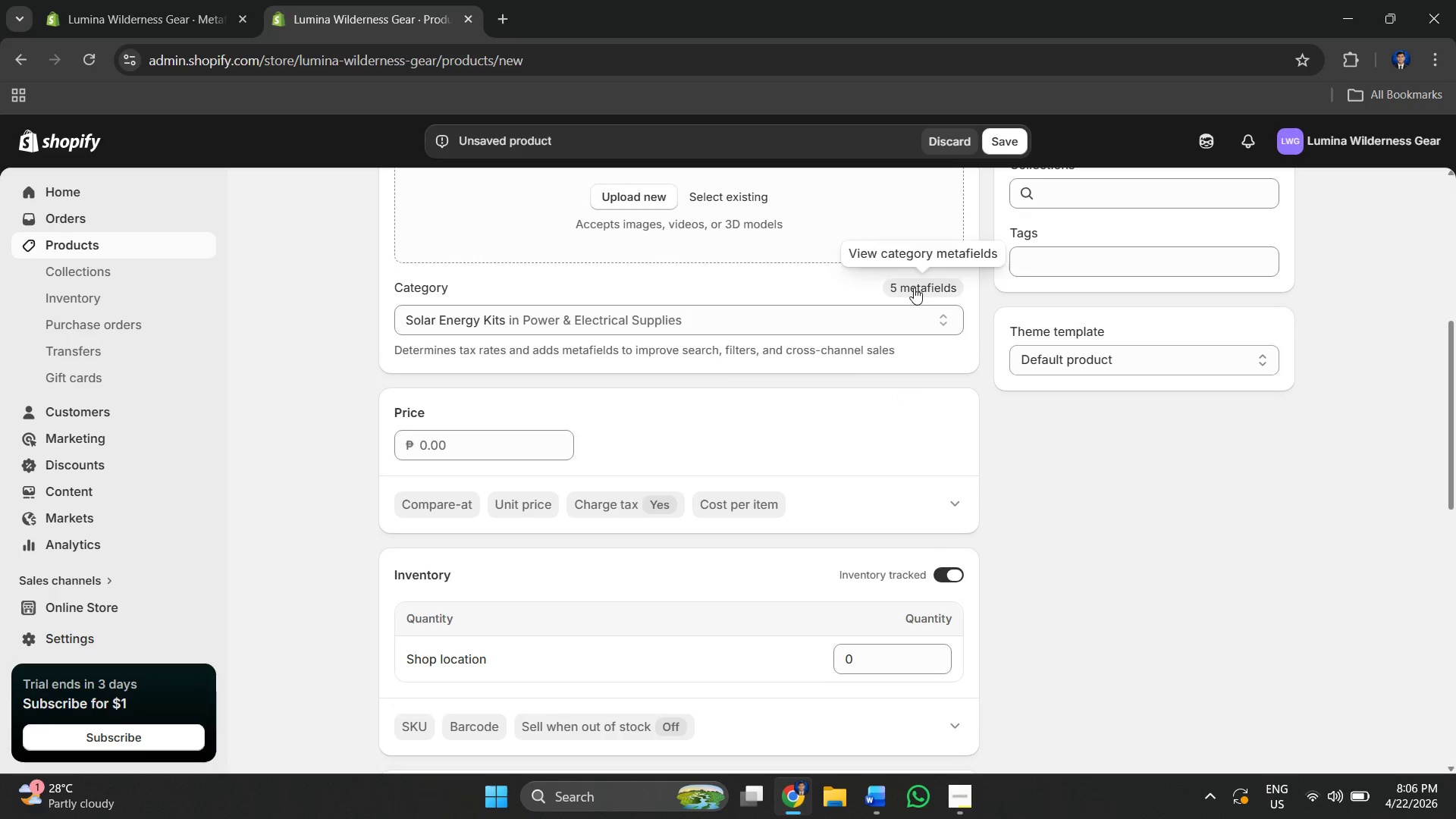 
scroll: coordinate [632, 581], scroll_direction: down, amount: 6.0
 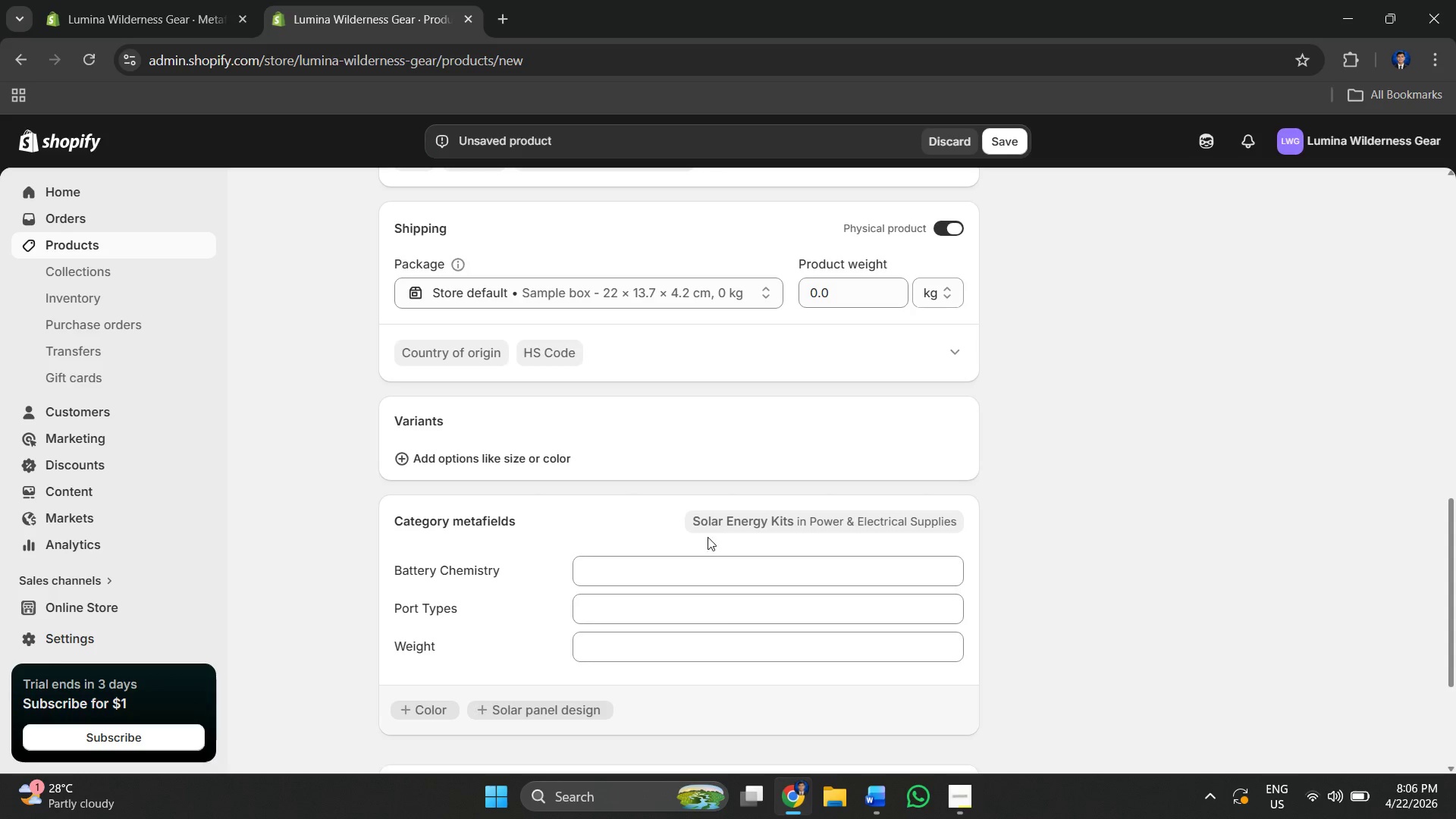 
left_click([668, 564])
 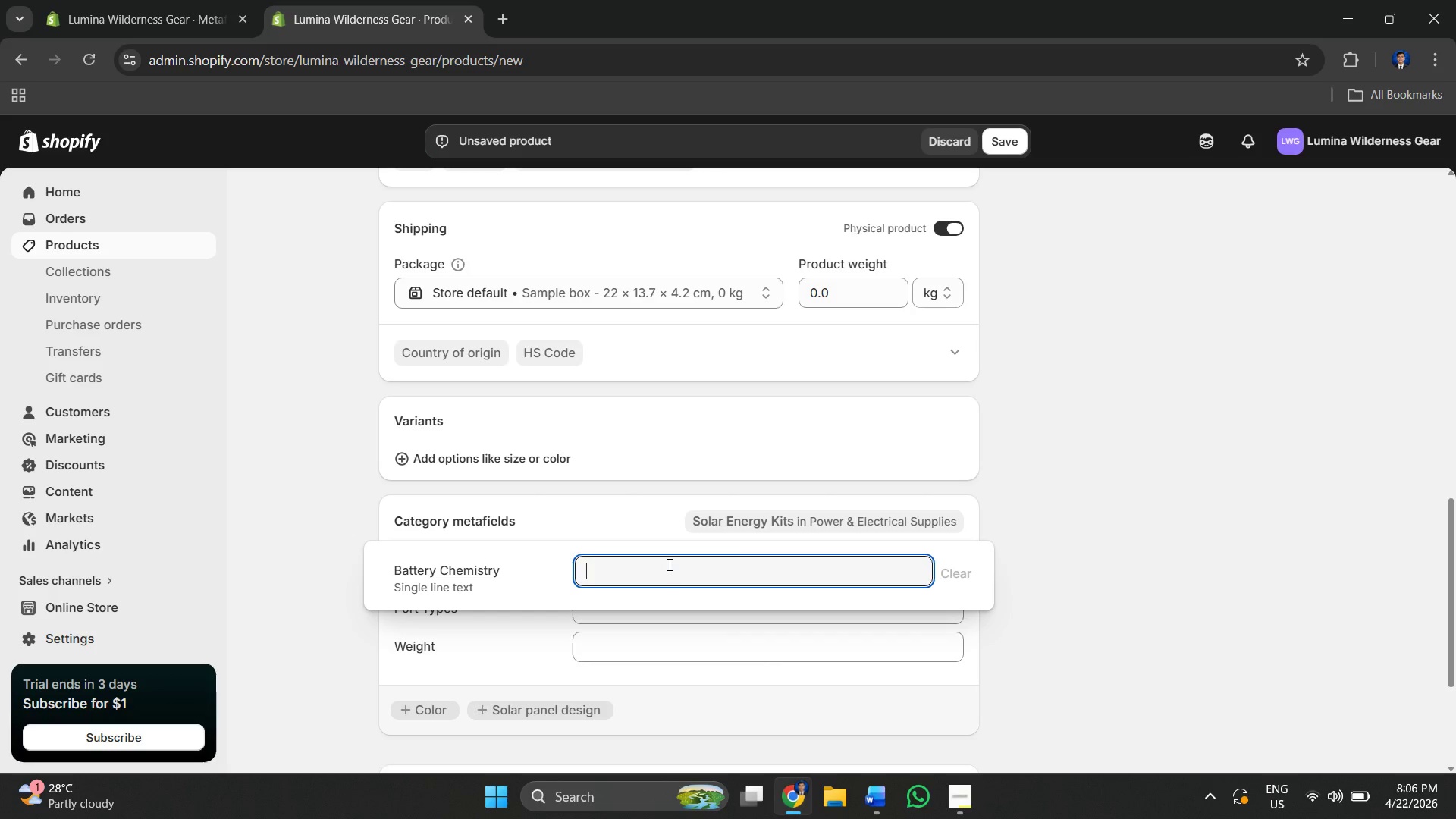 
key(Alt+AltLeft)
 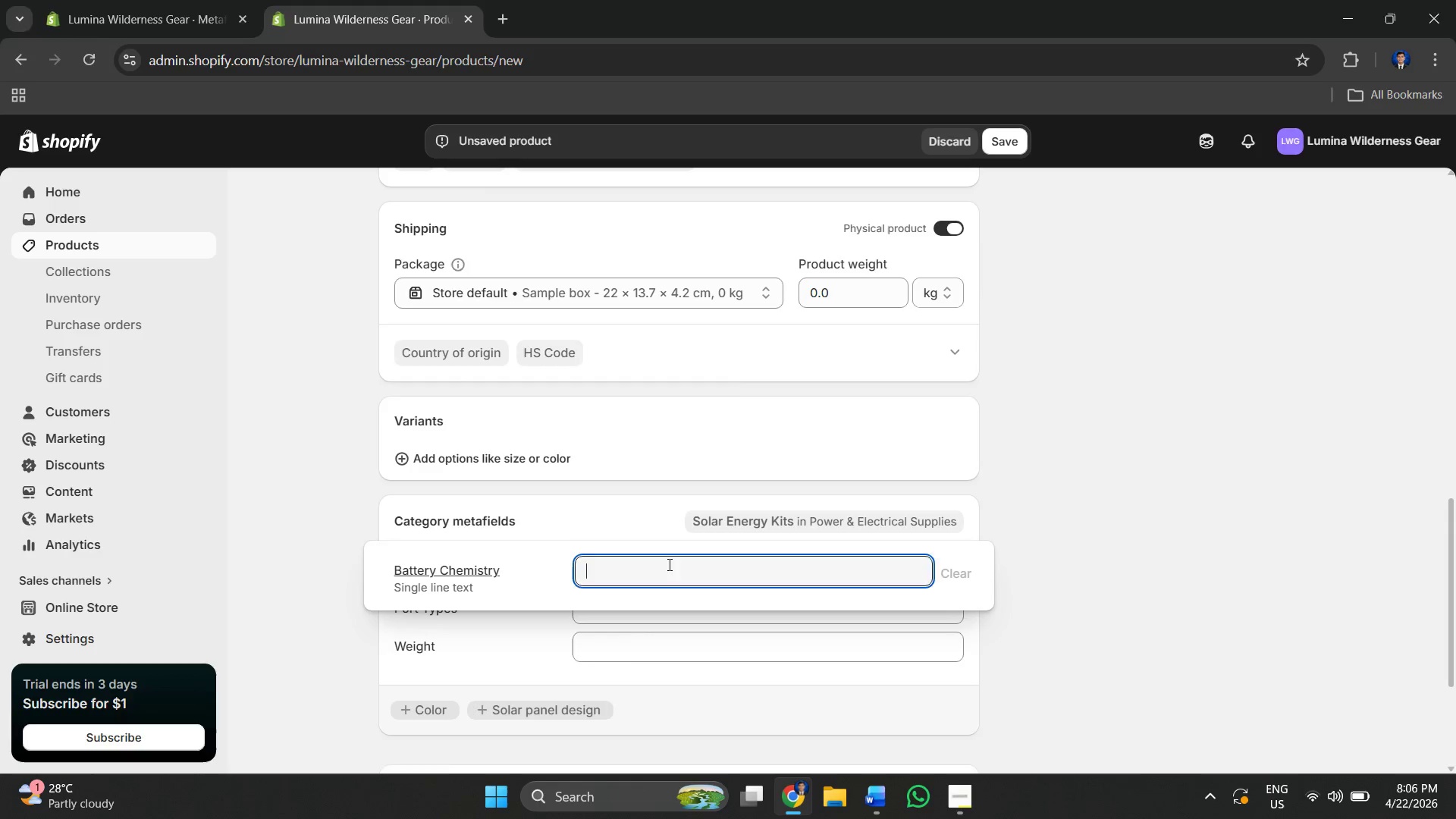 
key(Alt+Tab)
 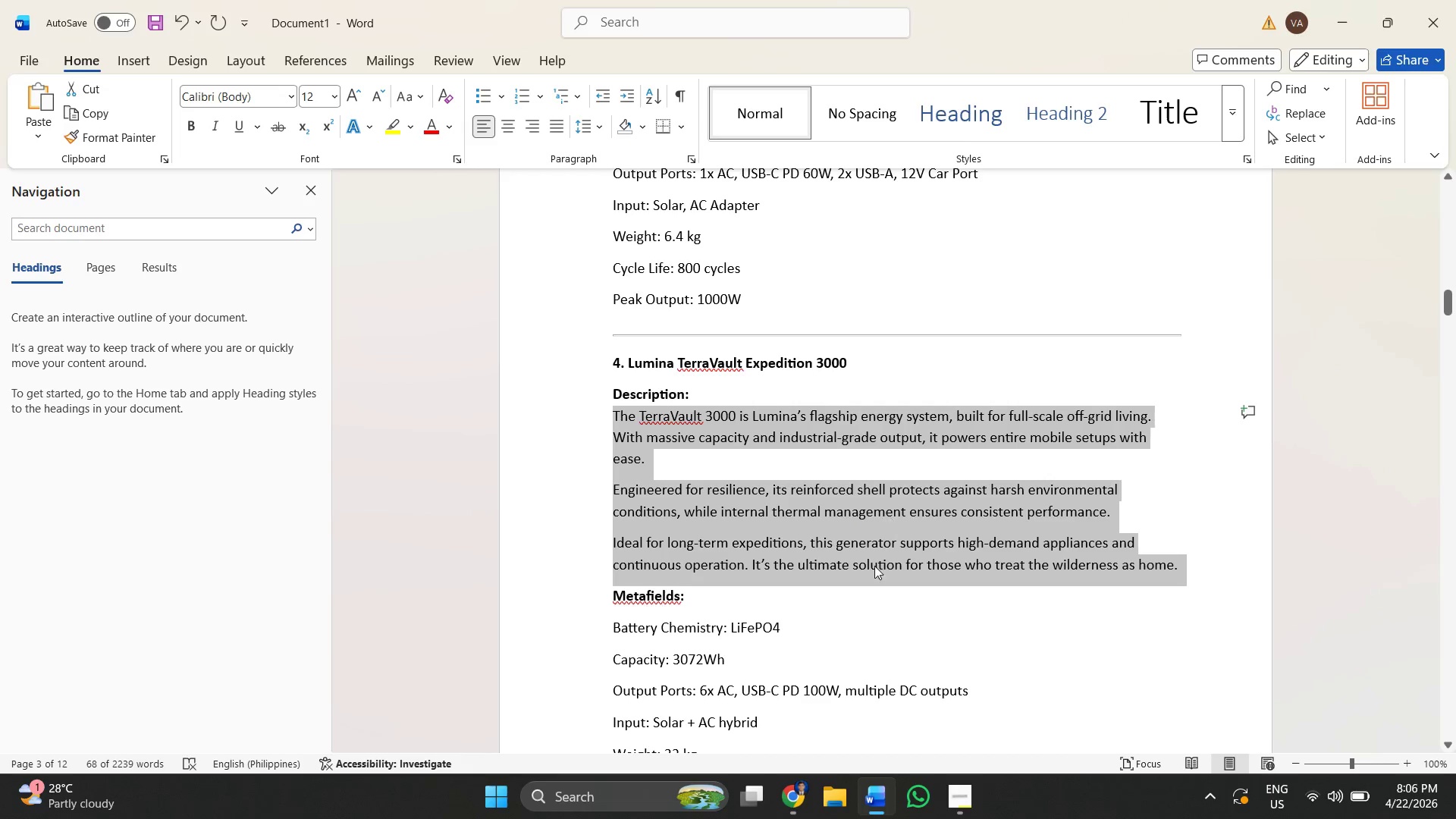 
left_click([876, 648])
 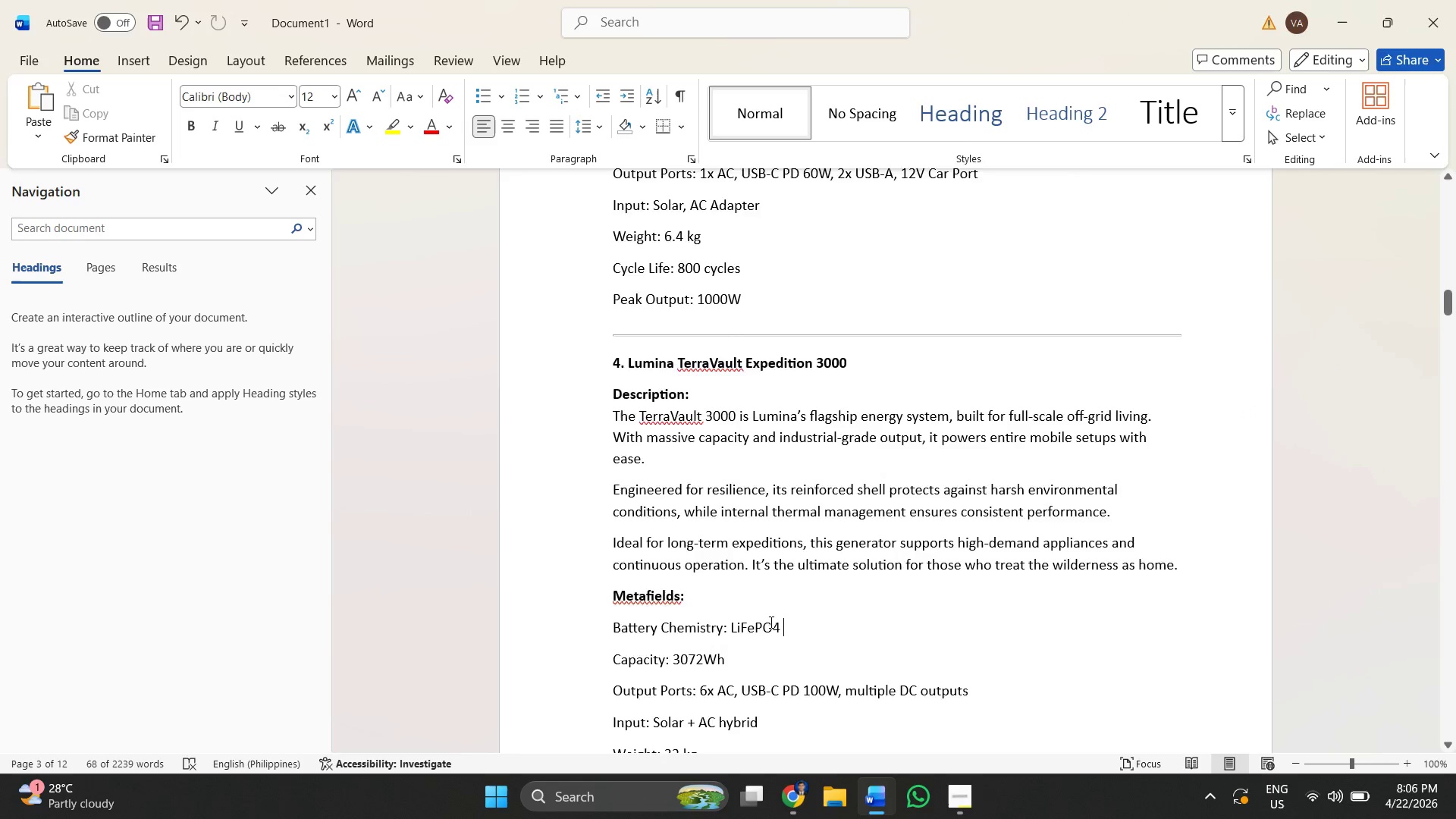 
scroll: coordinate [770, 622], scroll_direction: none, amount: 0.0
 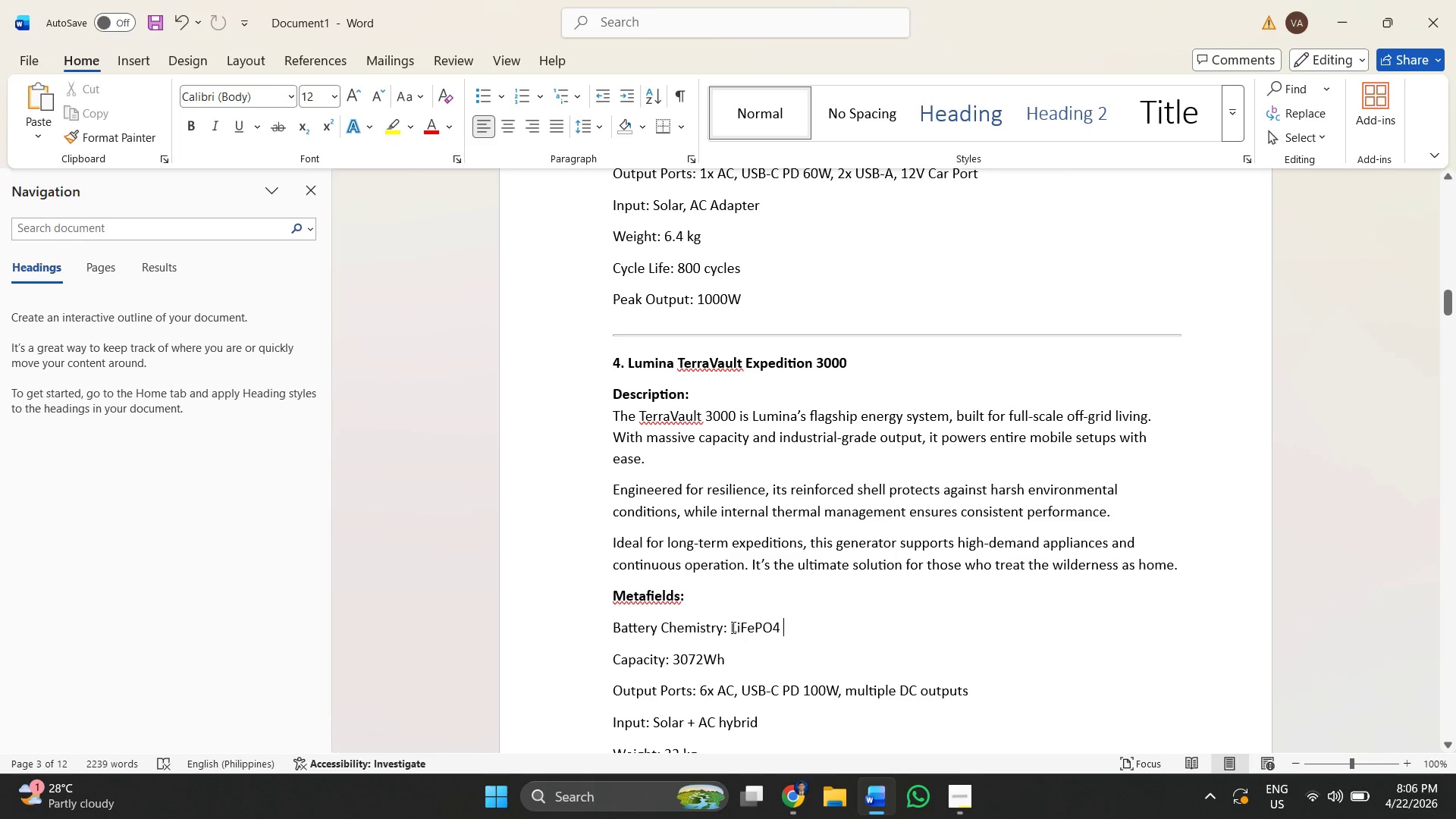 
left_click_drag(start_coordinate=[731, 626], to_coordinate=[779, 624])
 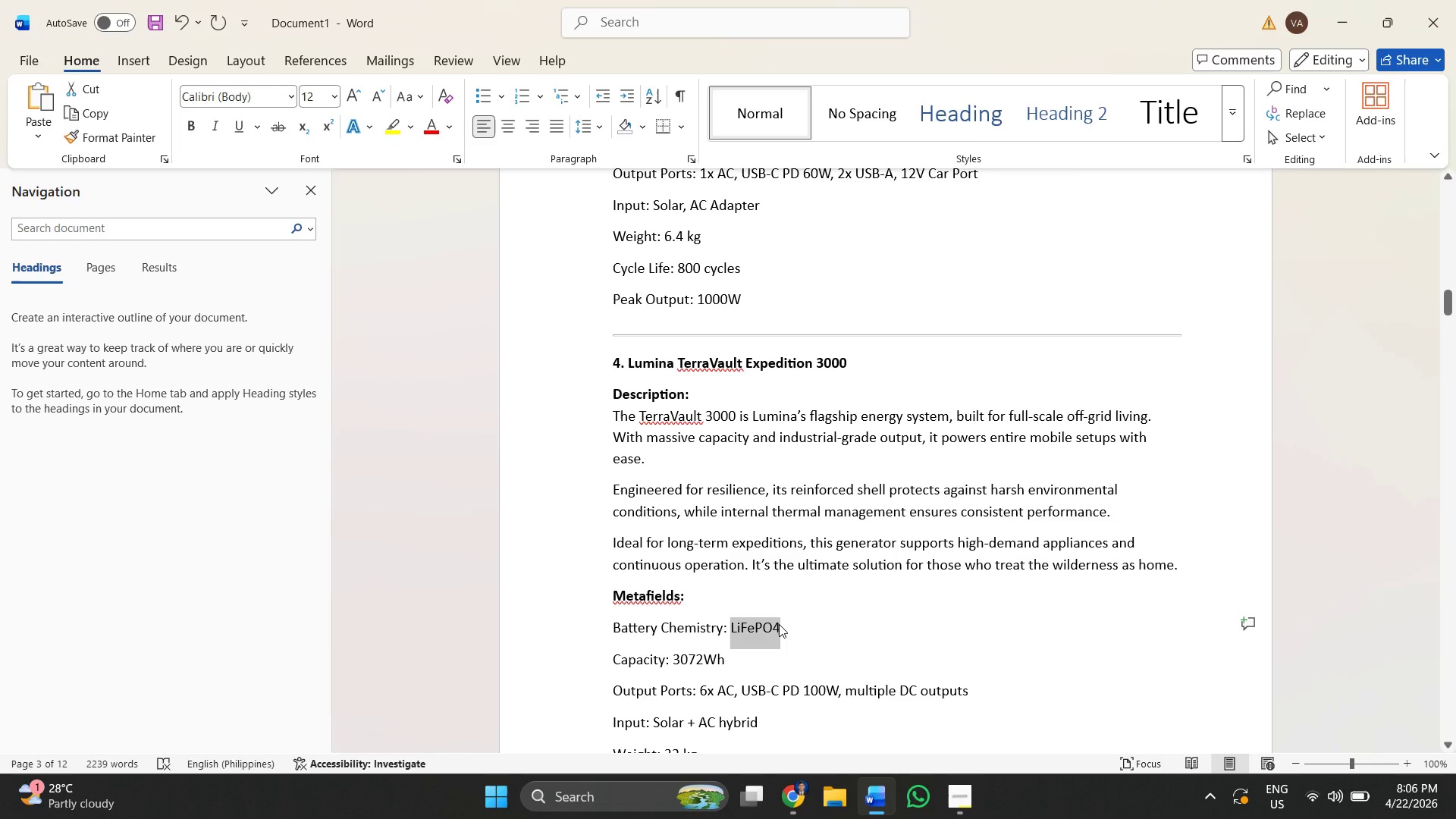 
key(Control+C)
 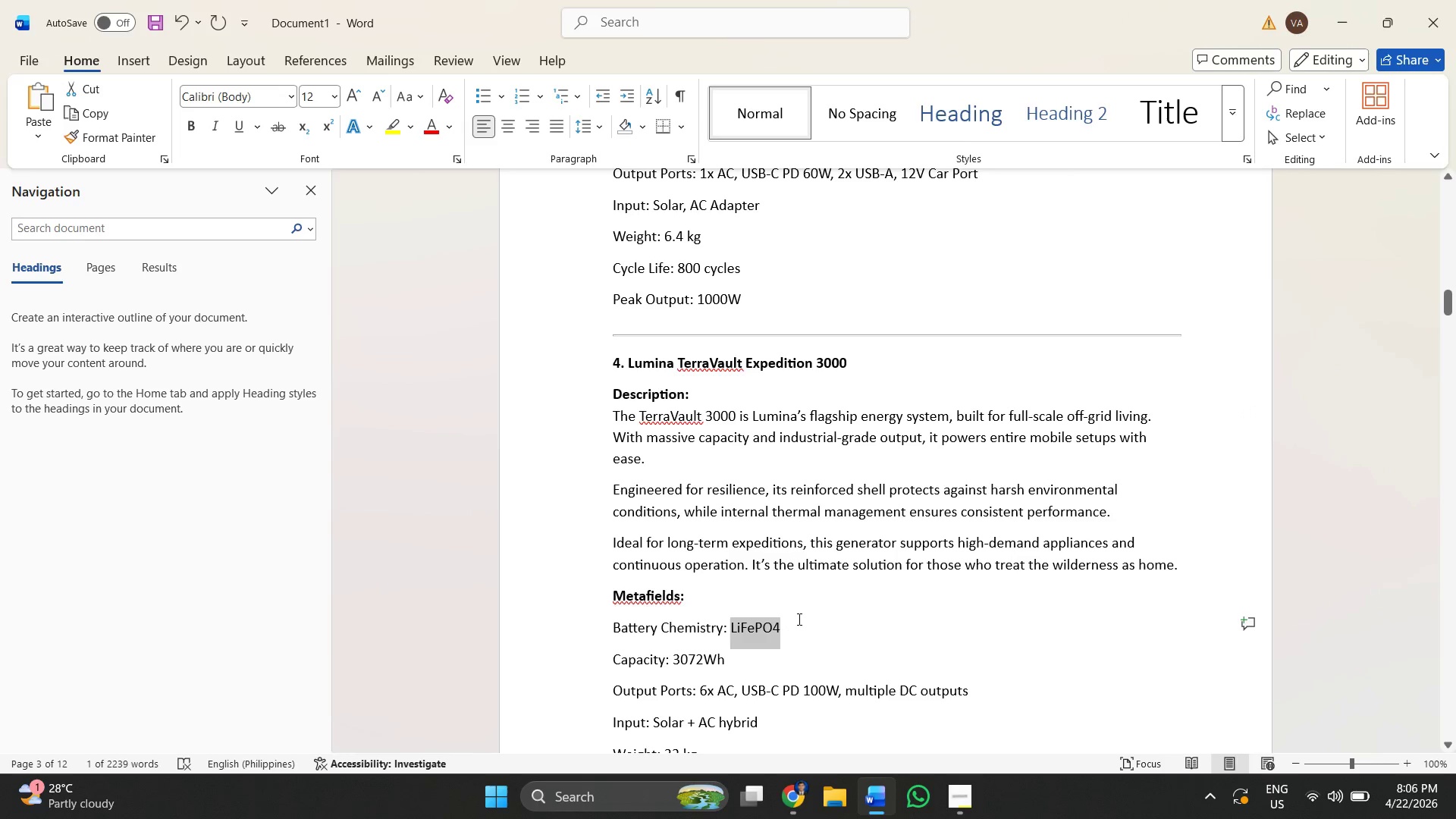 
key(Alt+AltLeft)
 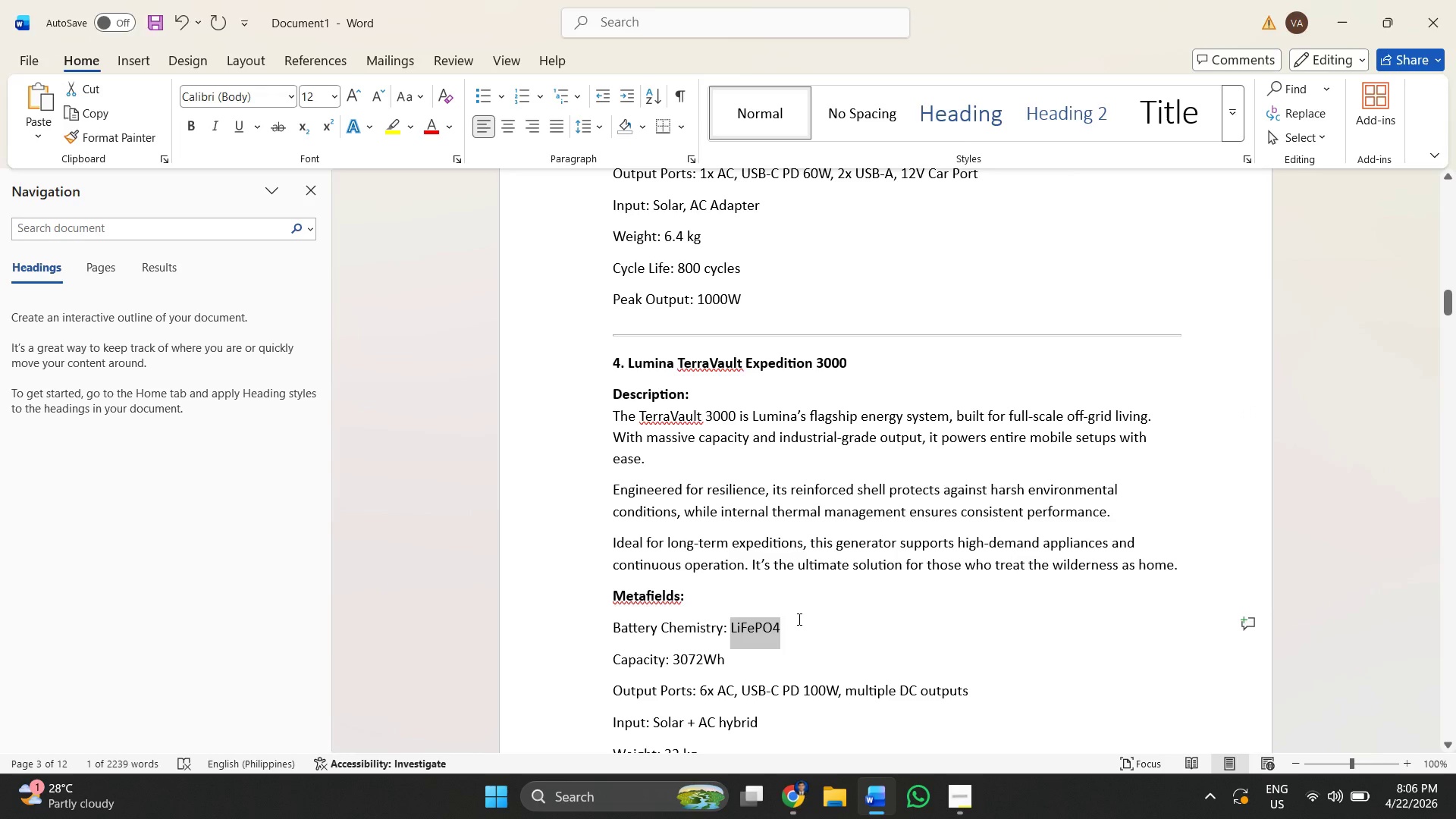 
key(Alt+Tab)
 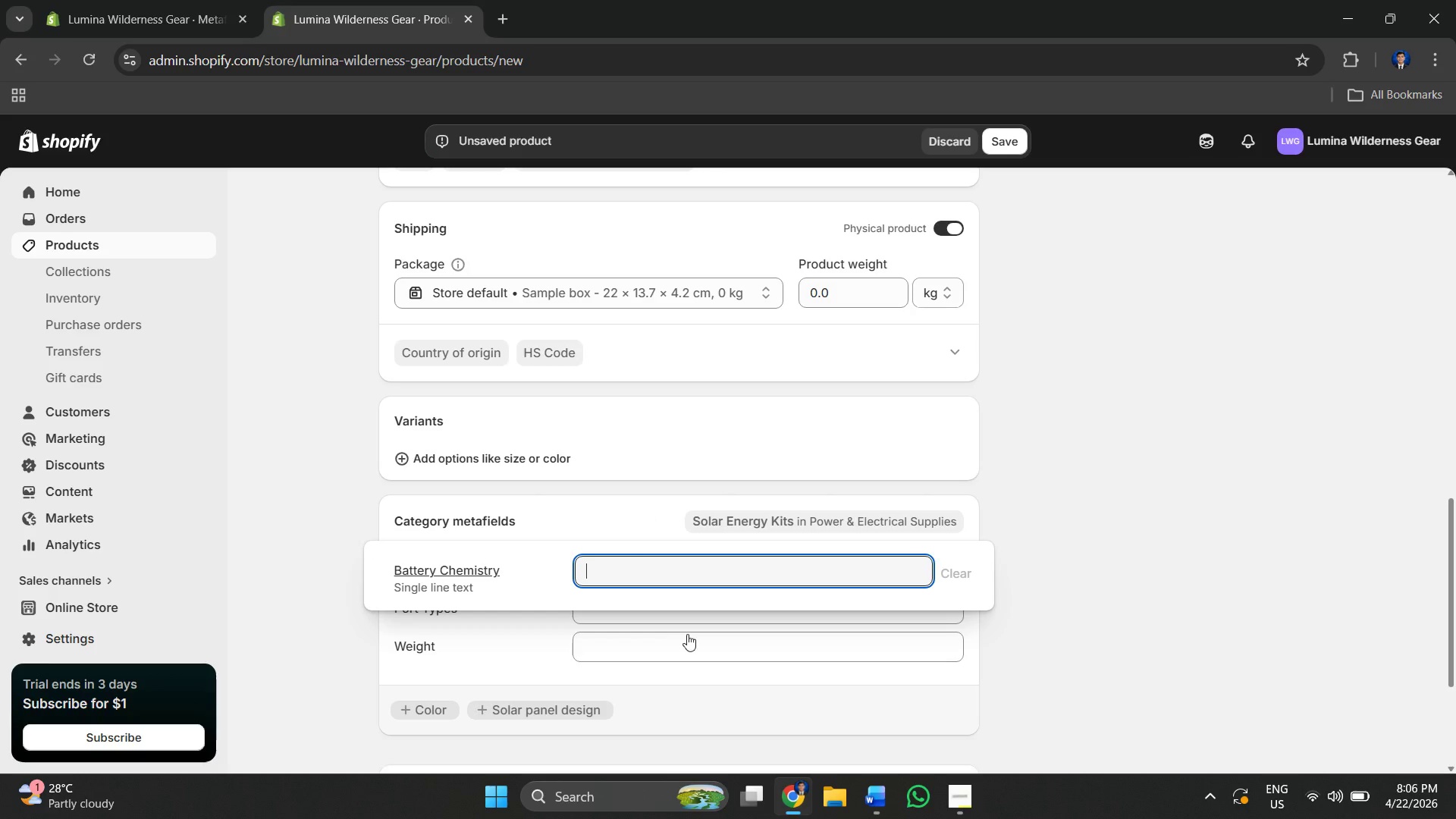 
key(Control+V)
 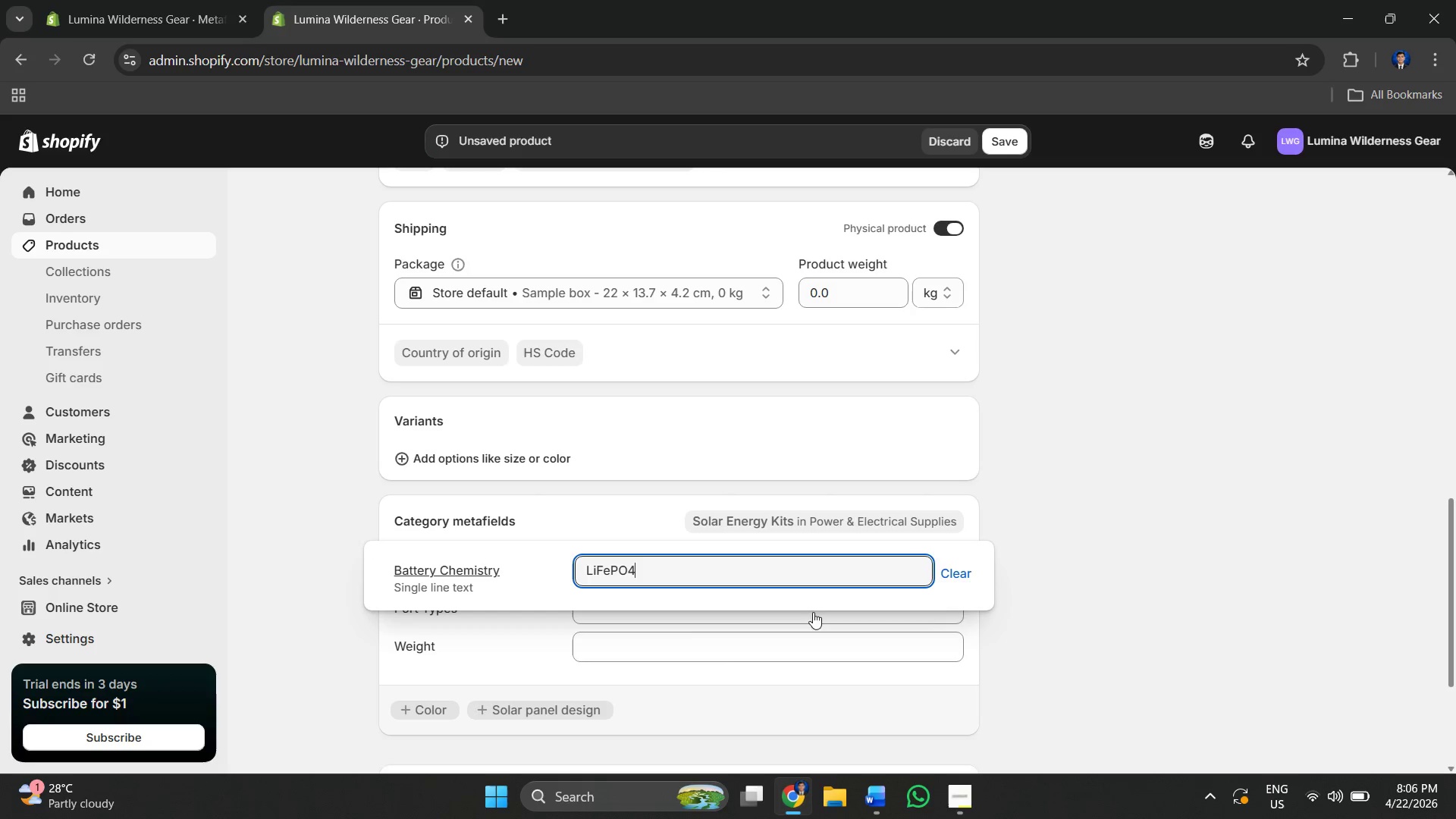 
scroll: coordinate [787, 575], scroll_direction: down, amount: 3.0
 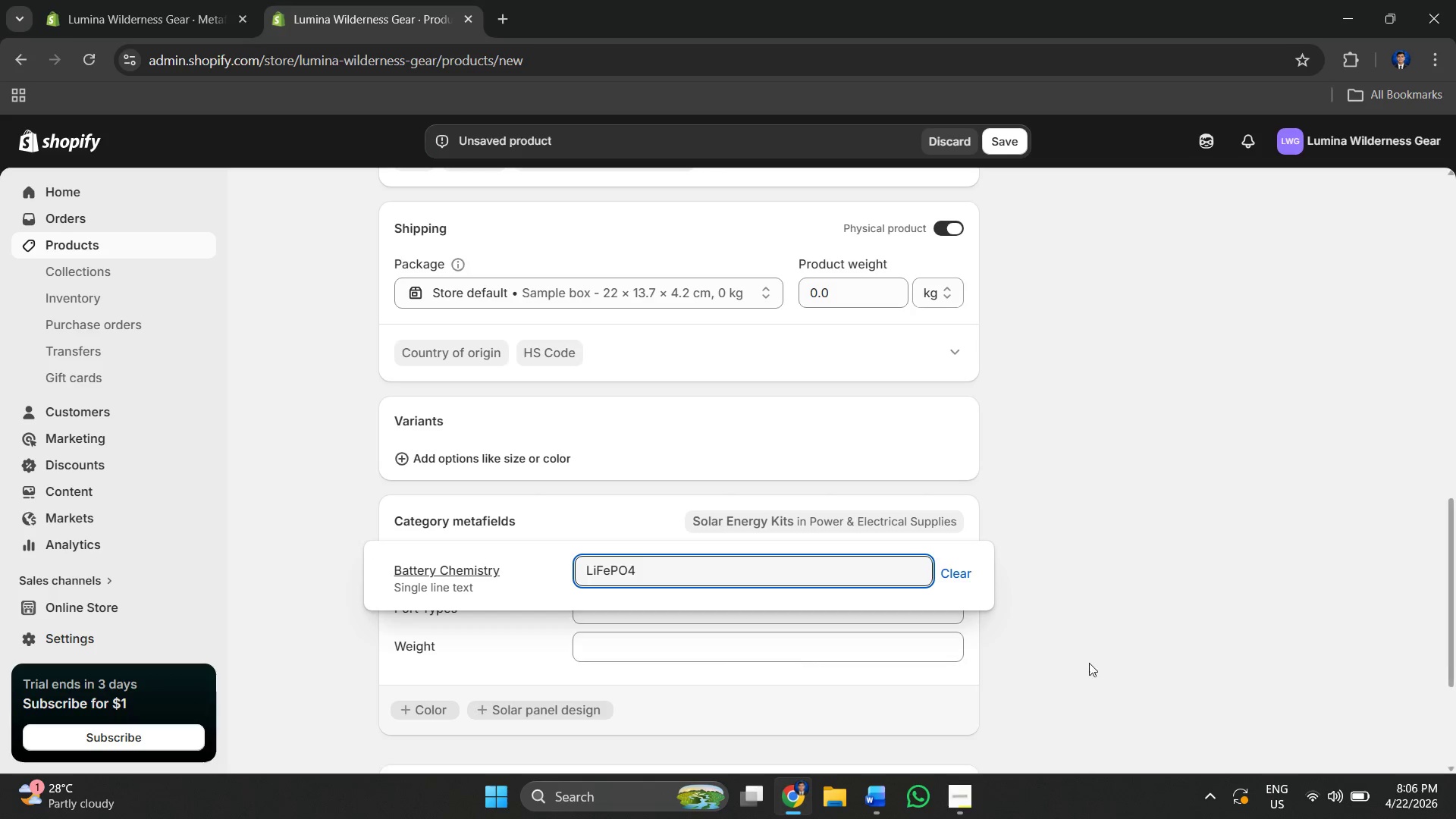 
left_click([1109, 645])
 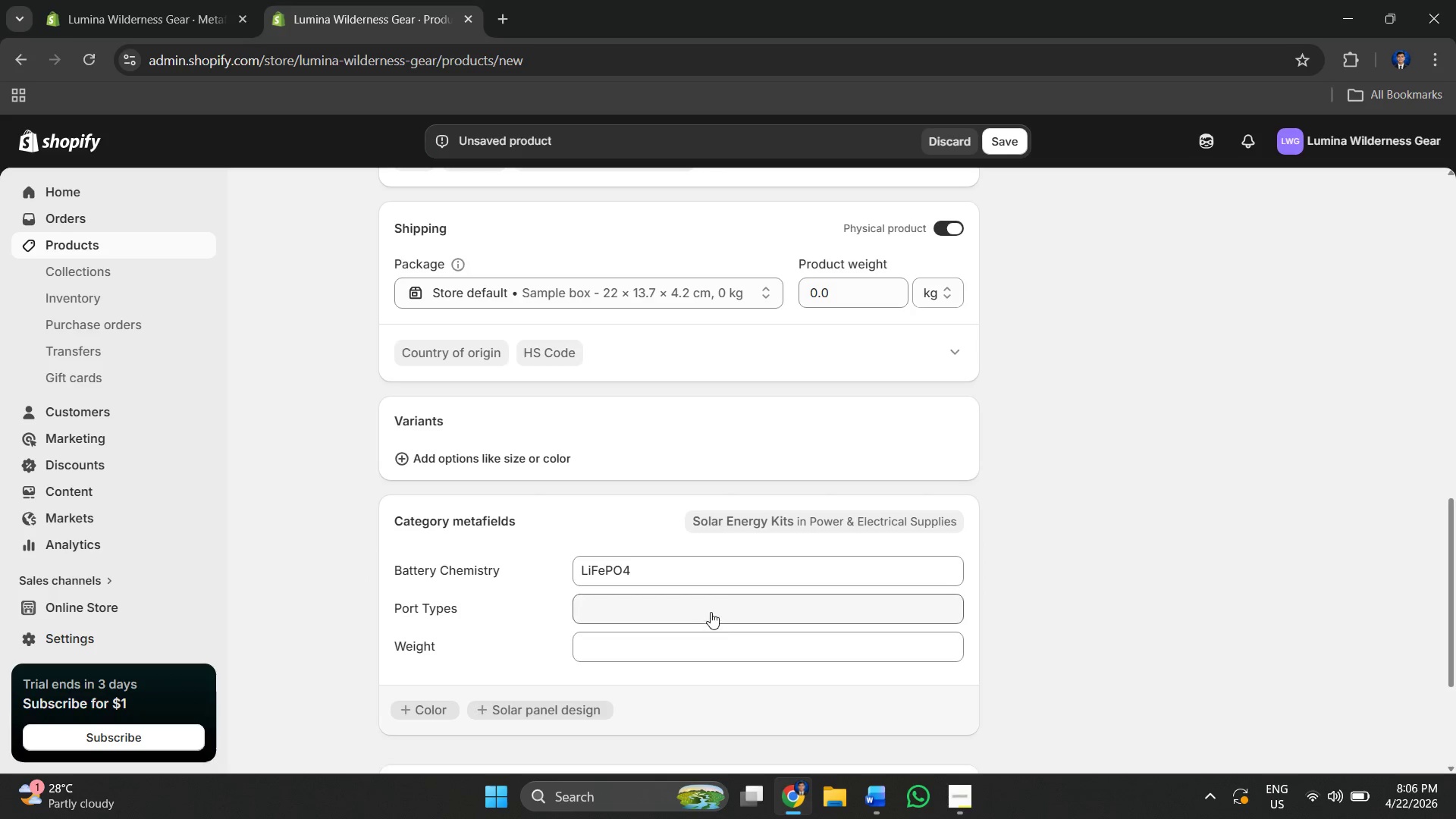 
key(Alt+AltLeft)
 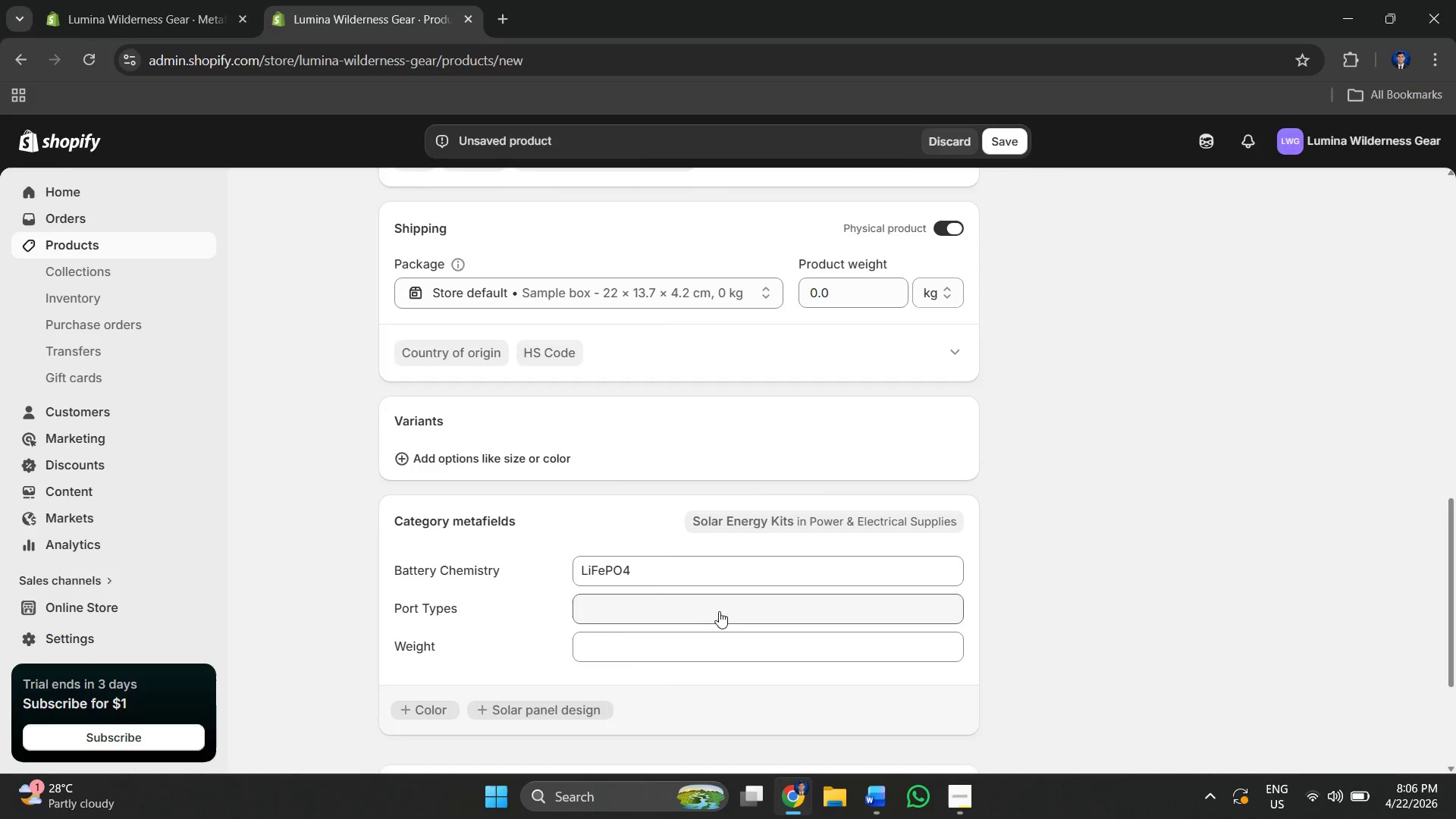 
key(Alt+Tab)
 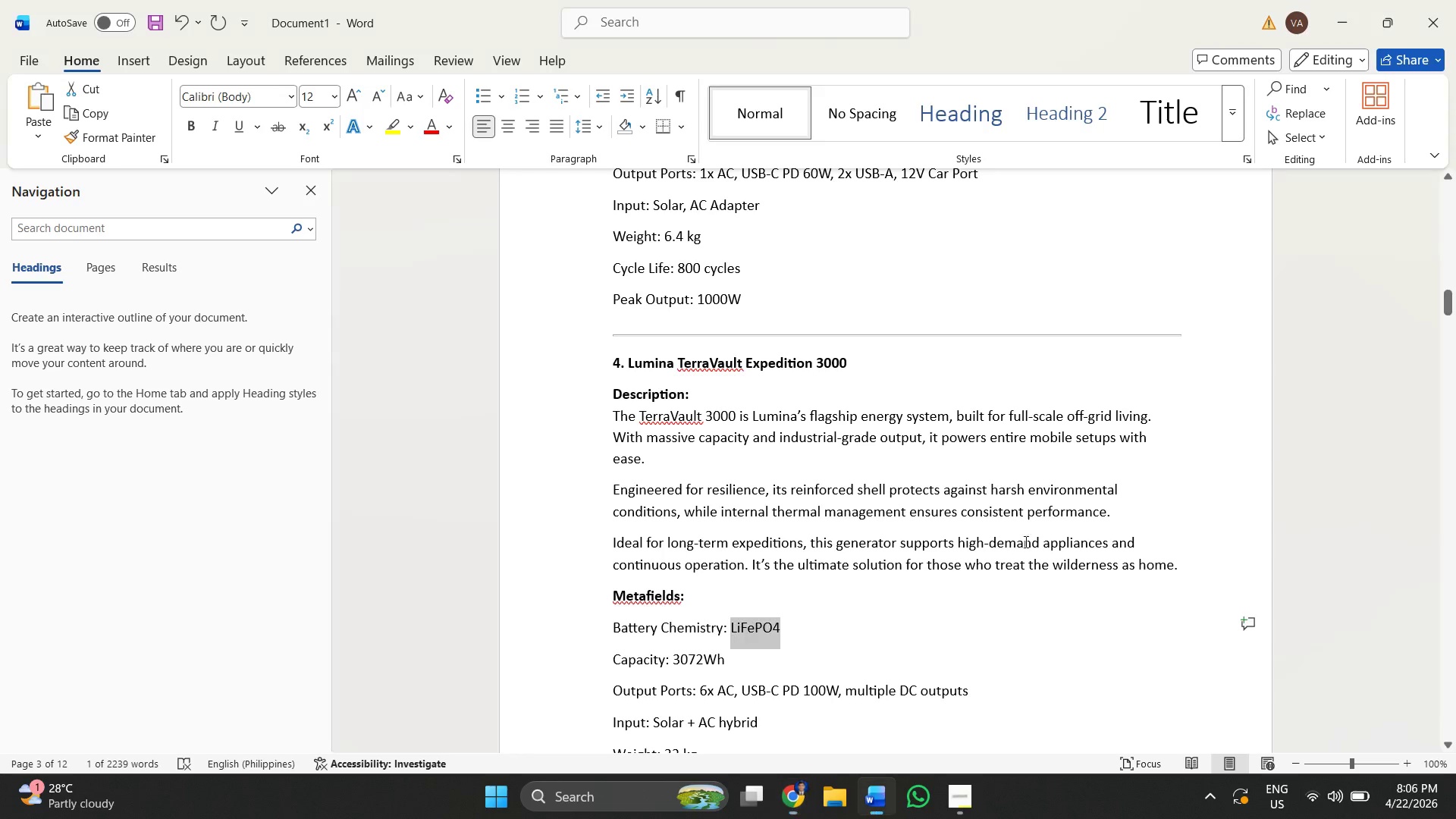 
scroll: coordinate [787, 592], scroll_direction: down, amount: 3.0
 